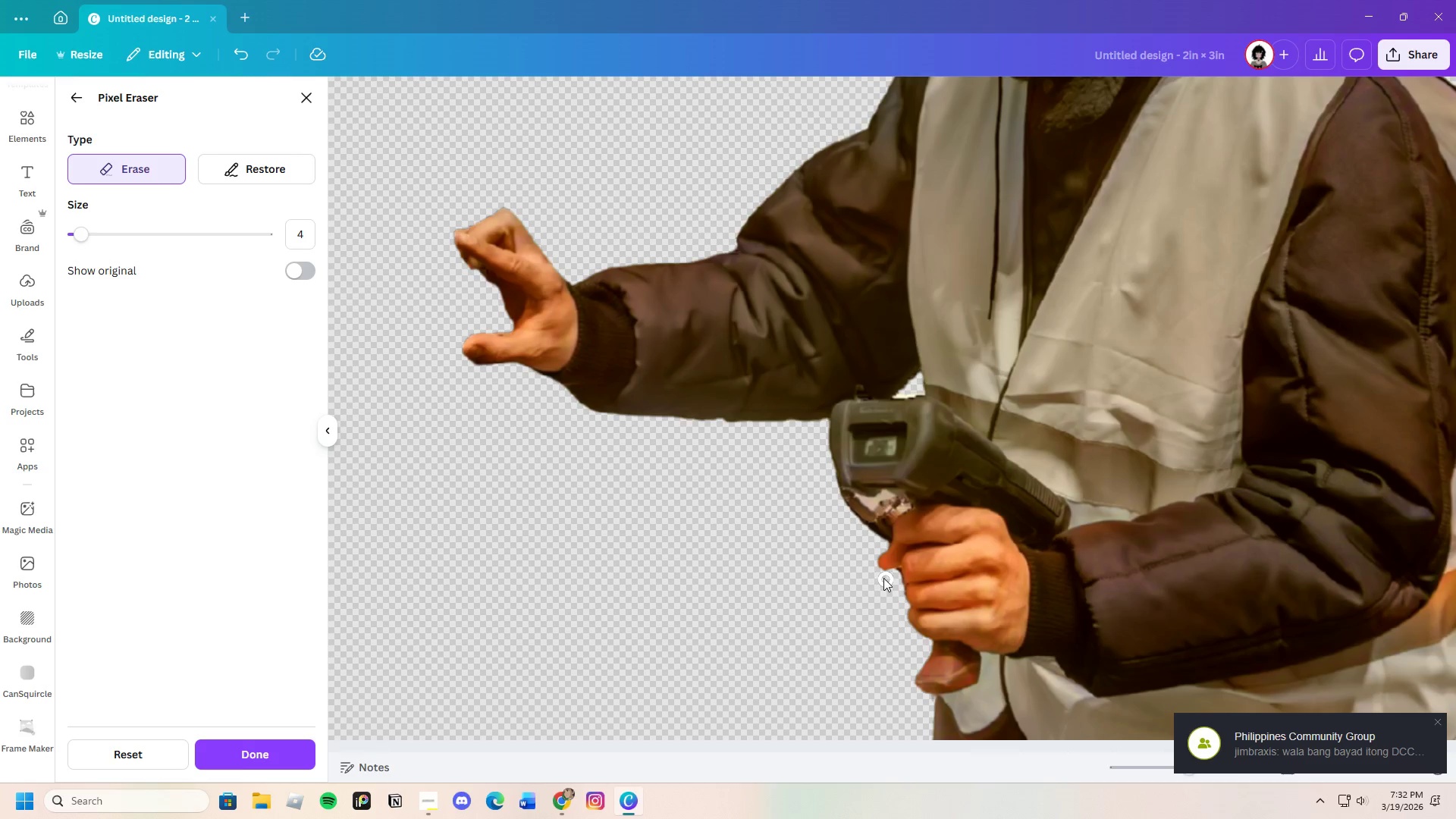 
left_click_drag(start_coordinate=[880, 576], to_coordinate=[886, 583])
 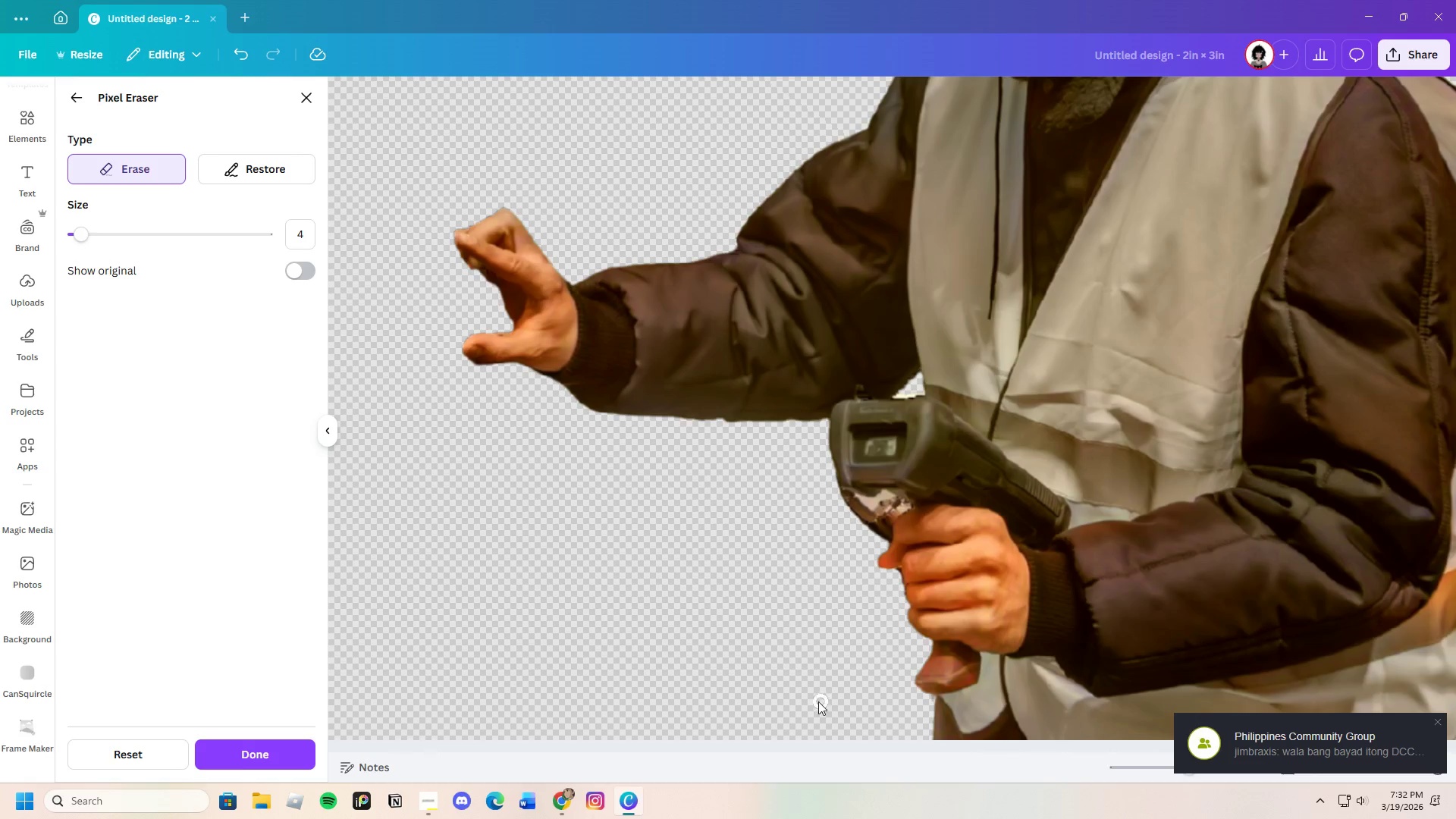 
scroll: coordinate [808, 667], scroll_direction: up, amount: 4.0
 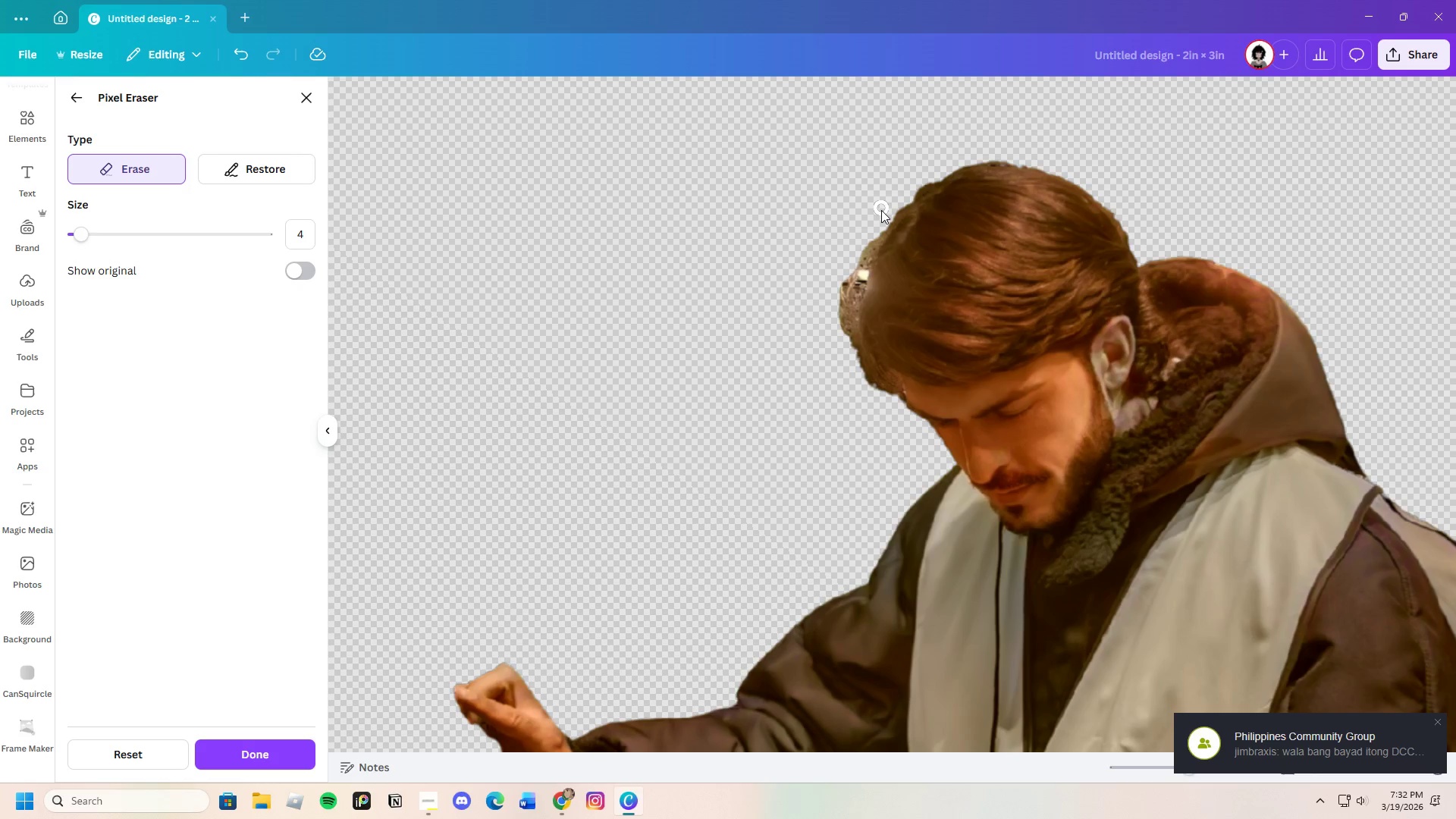 
left_click_drag(start_coordinate=[880, 223], to_coordinate=[863, 397])
 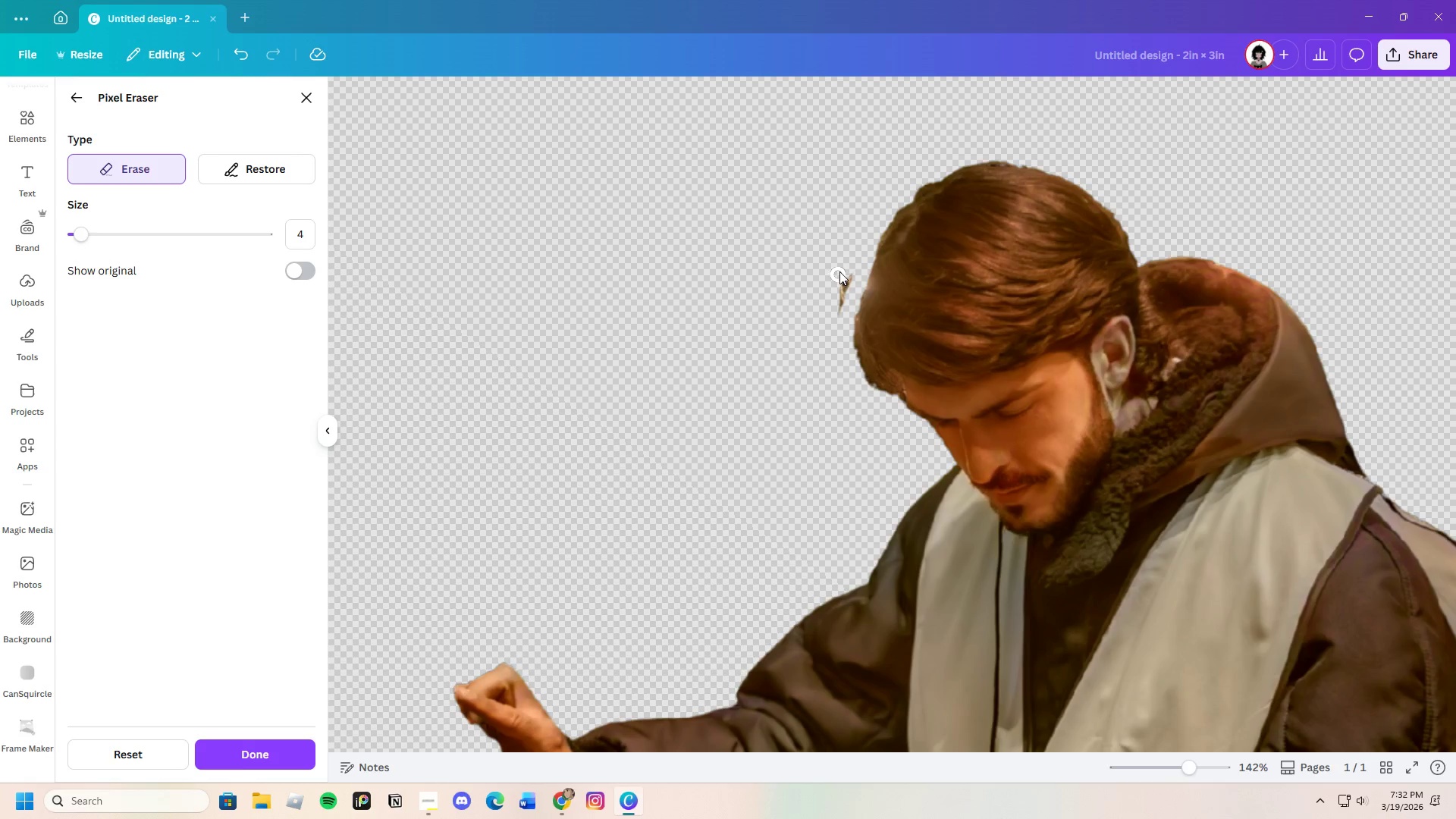 
left_click_drag(start_coordinate=[849, 260], to_coordinate=[827, 401])
 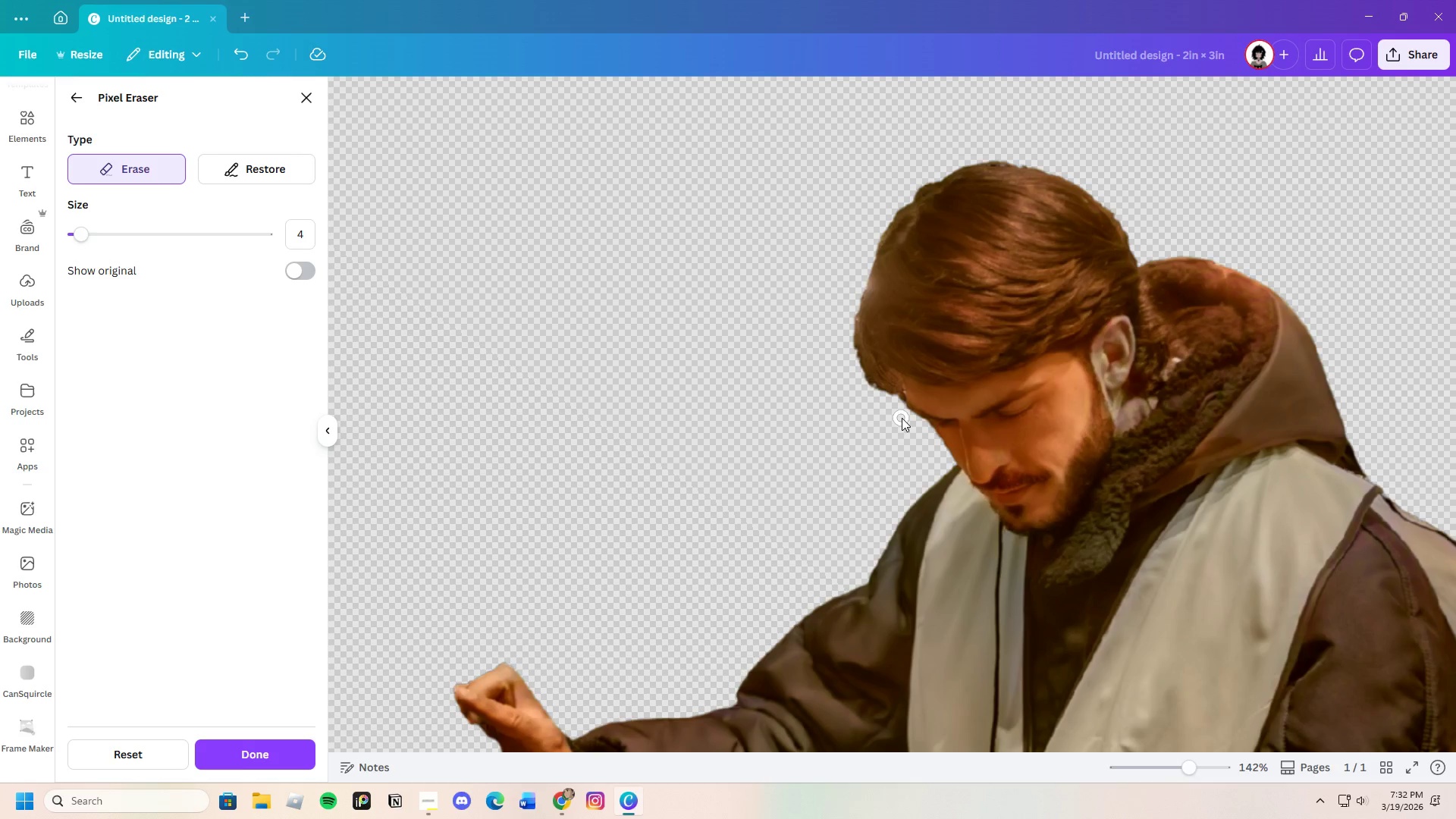 
left_click_drag(start_coordinate=[896, 413], to_coordinate=[846, 346])
 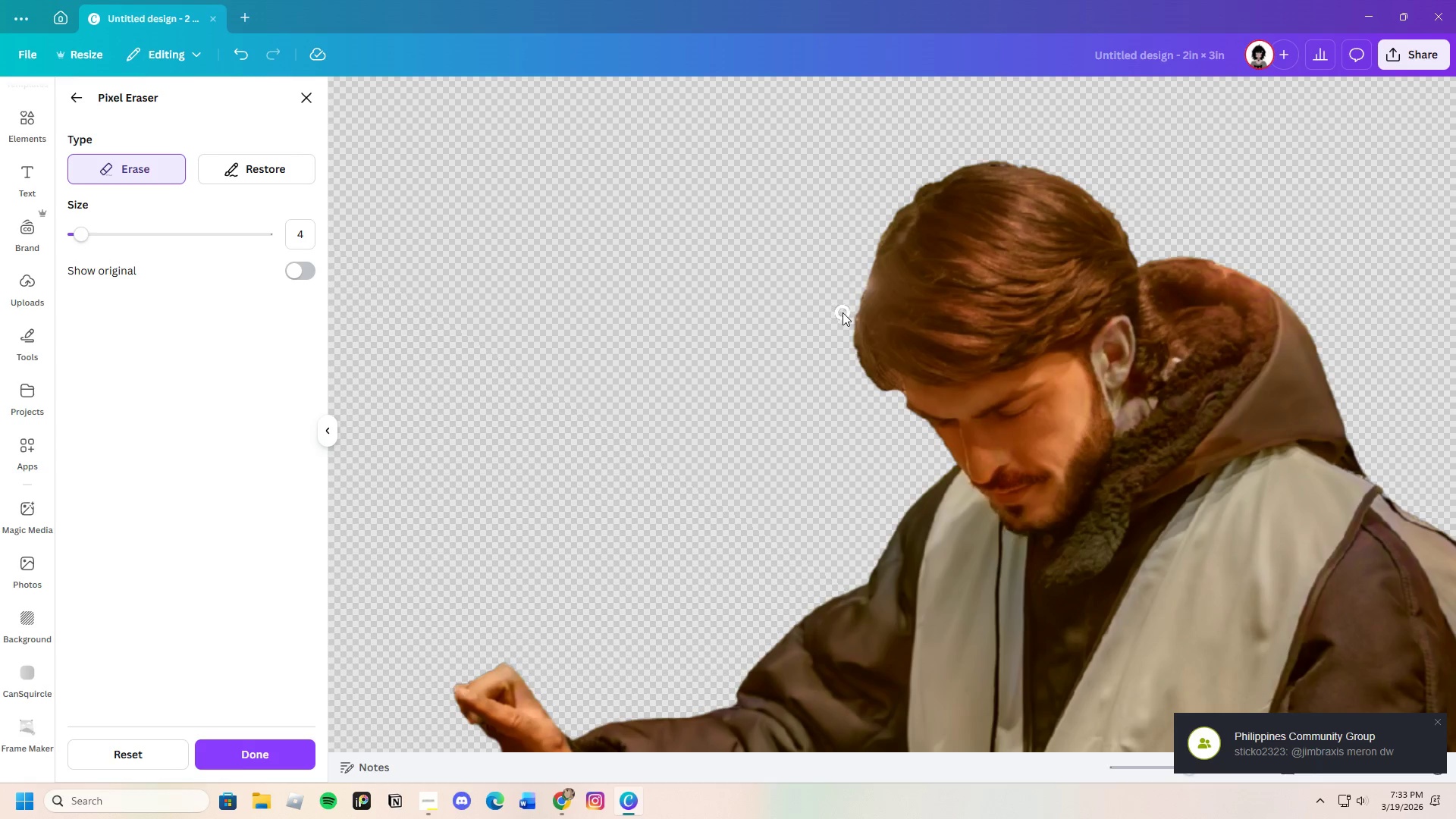 
left_click_drag(start_coordinate=[843, 312], to_coordinate=[888, 398])
 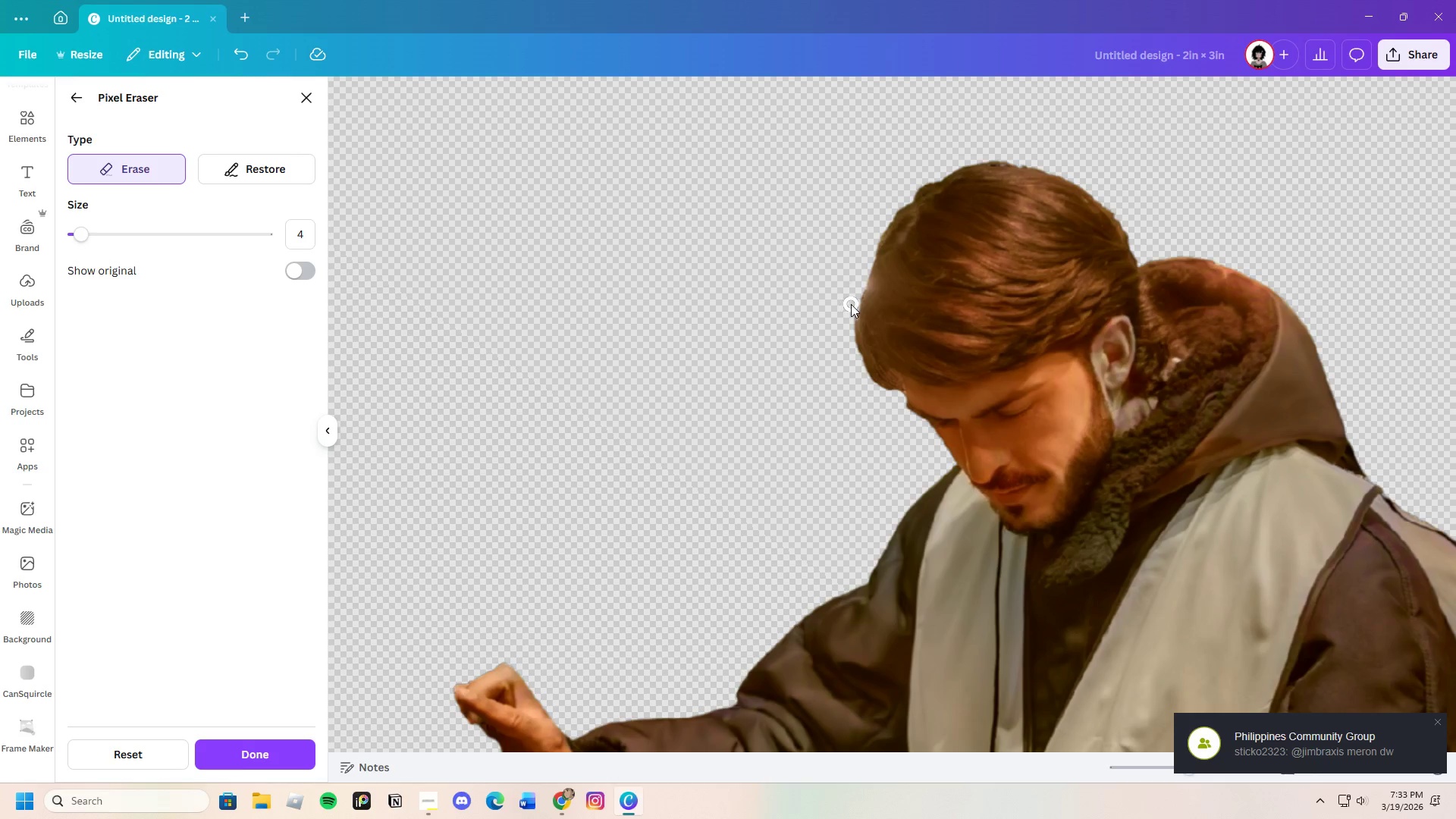 
left_click_drag(start_coordinate=[851, 304], to_coordinate=[848, 344])
 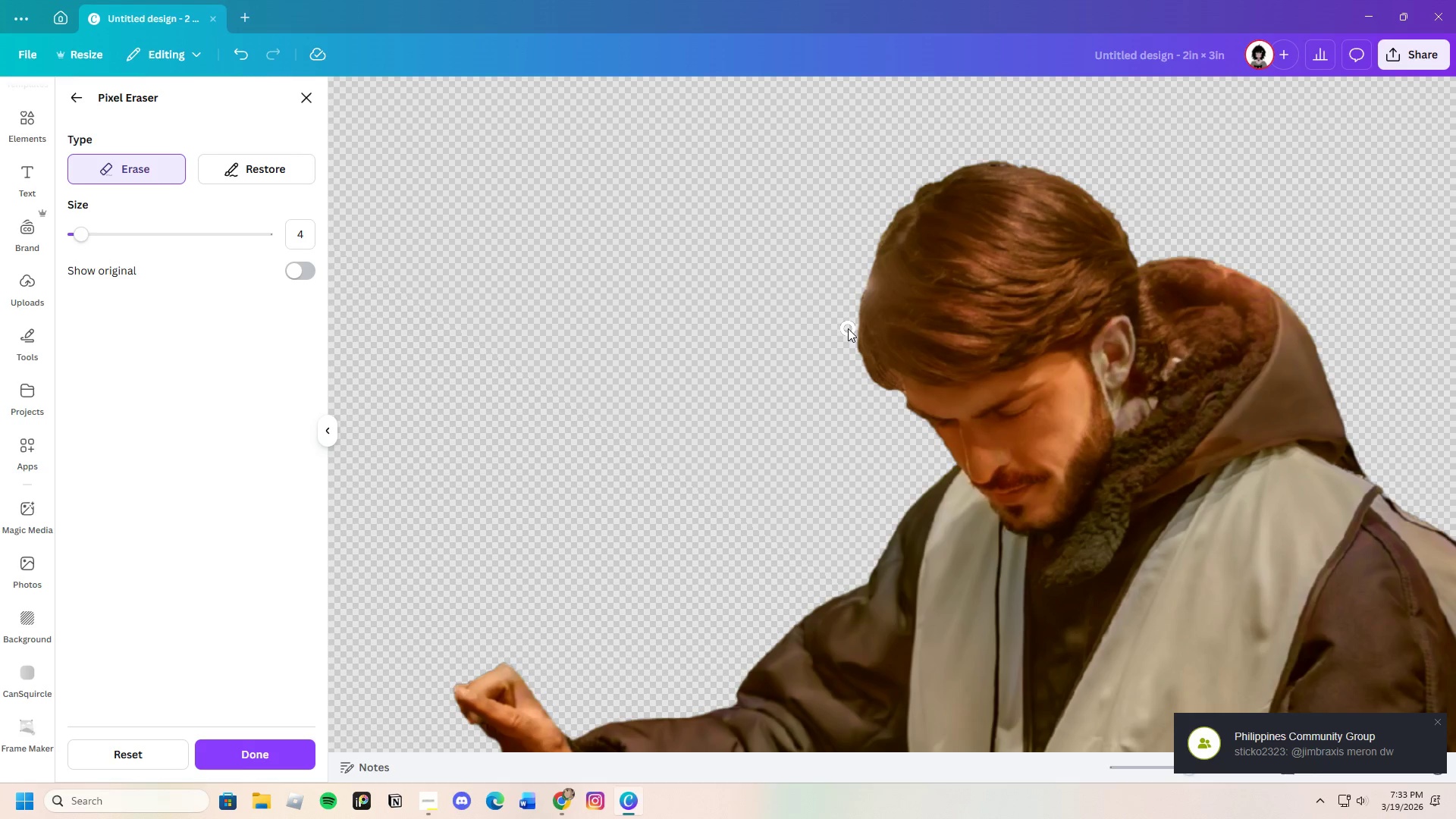 
left_click_drag(start_coordinate=[848, 328], to_coordinate=[867, 408])
 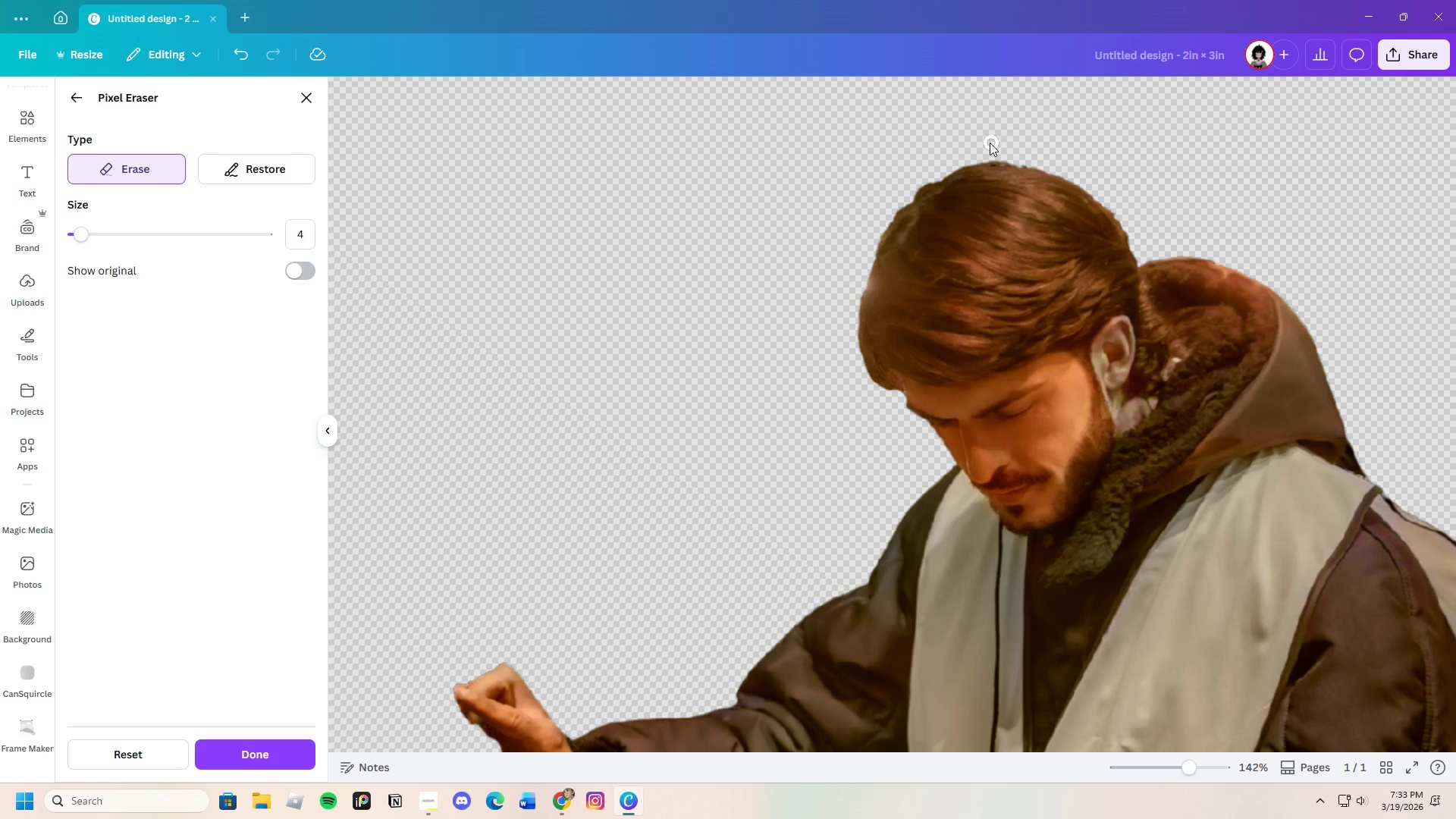 
left_click_drag(start_coordinate=[984, 156], to_coordinate=[1134, 209])
 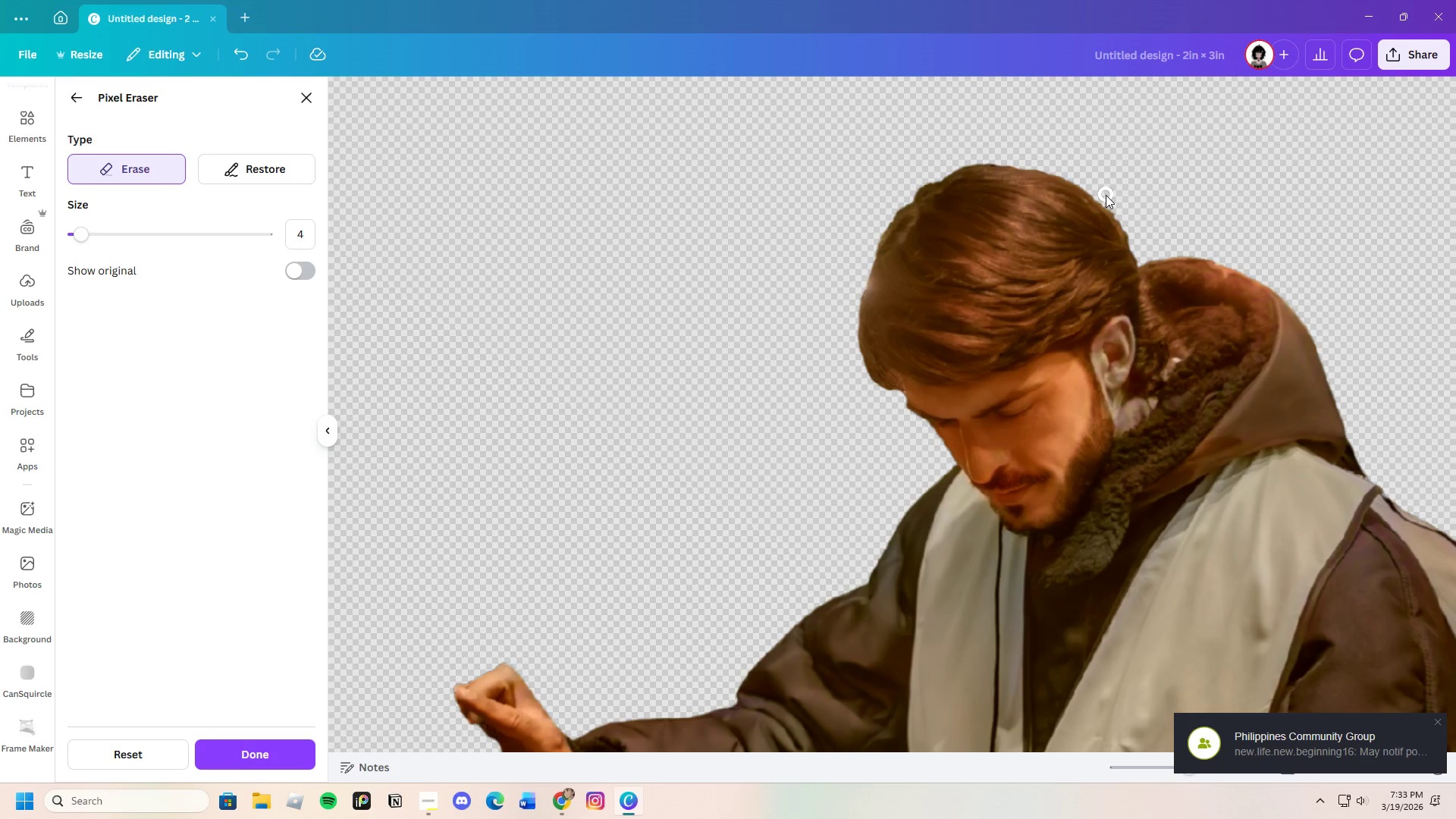 
left_click_drag(start_coordinate=[1106, 198], to_coordinate=[1143, 258])
 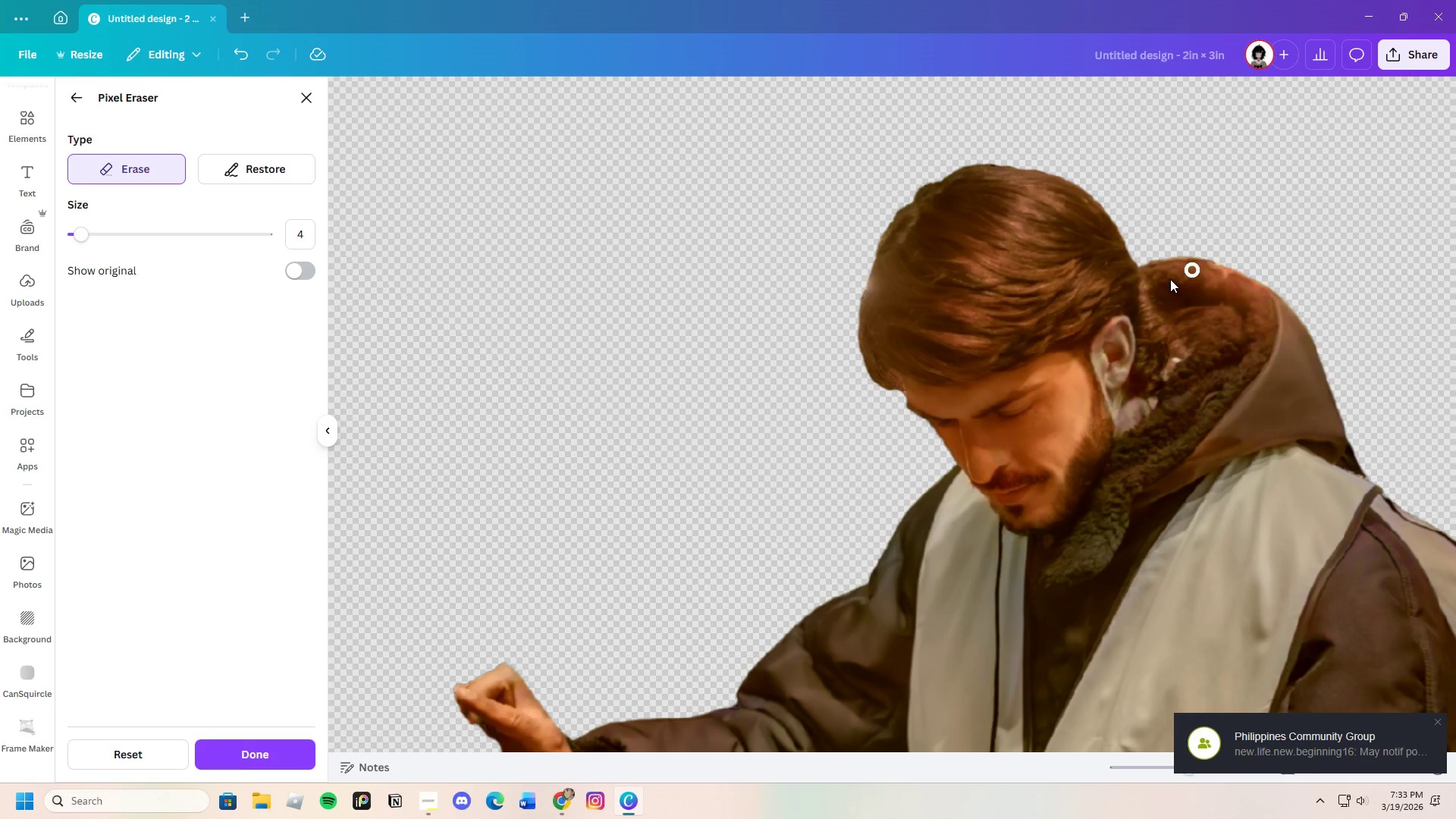 
scroll: coordinate [1255, 316], scroll_direction: none, amount: 0.0
 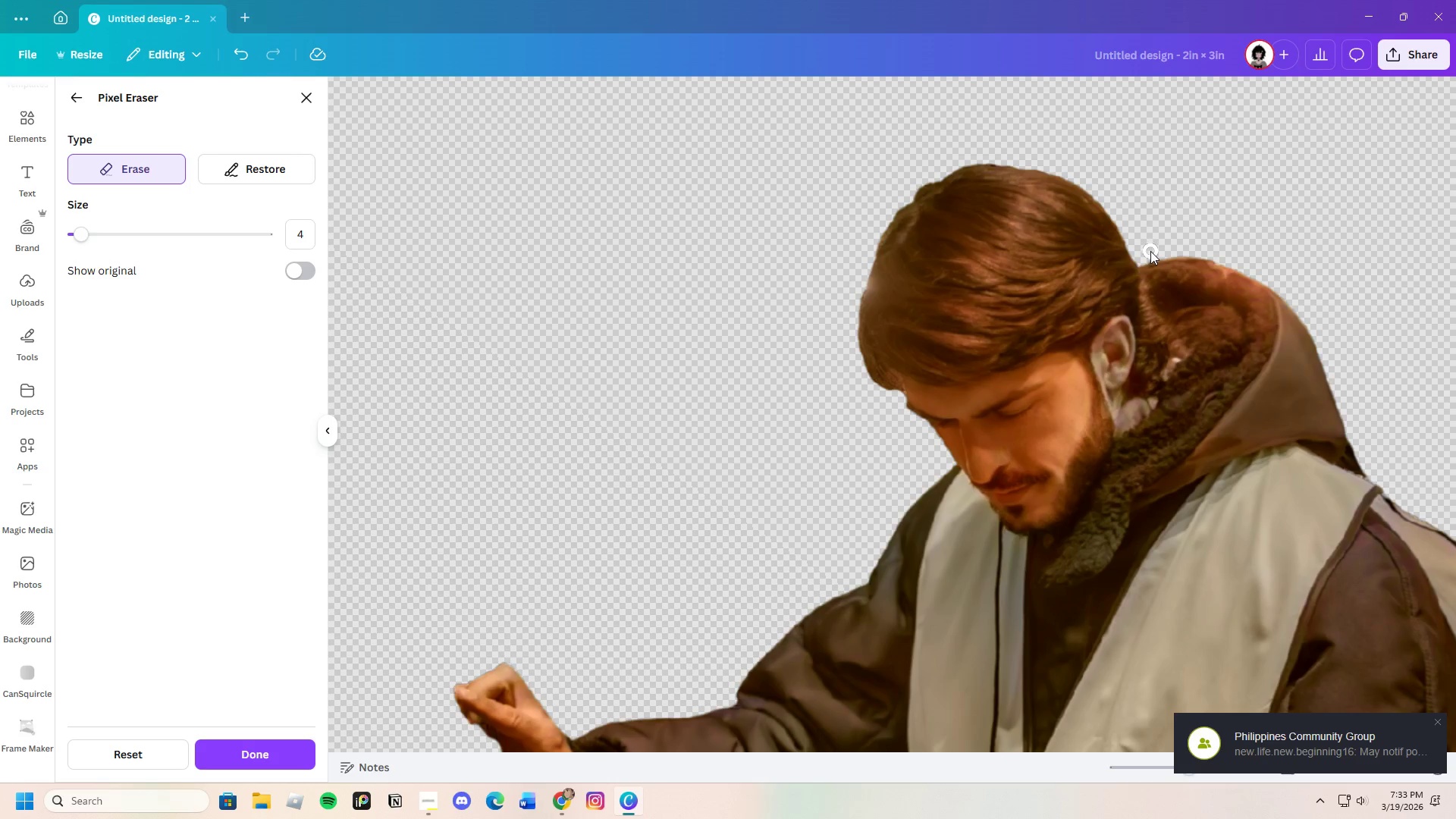 
left_click_drag(start_coordinate=[1144, 255], to_coordinate=[1247, 265])
 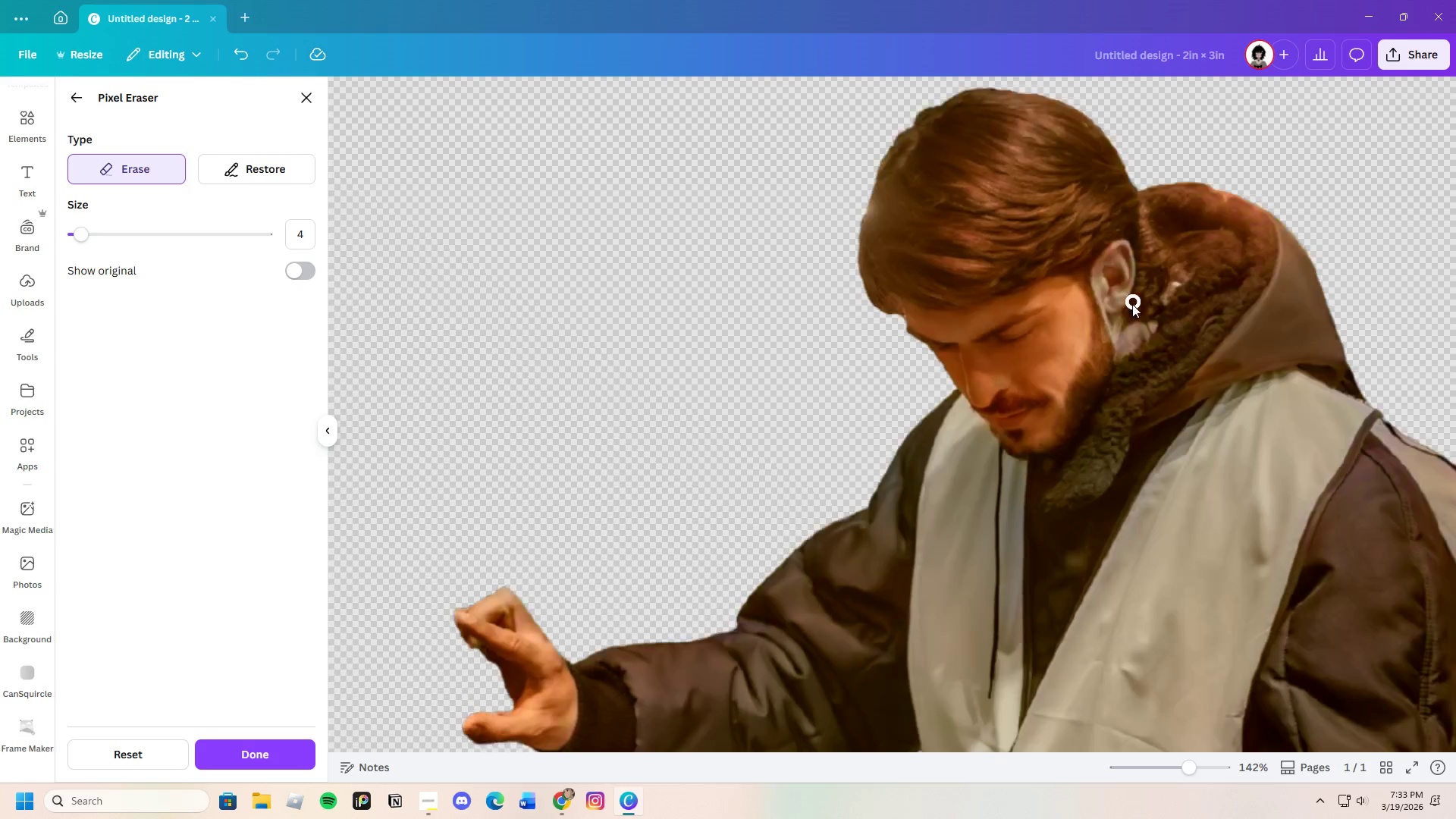 
scroll: coordinate [1185, 329], scroll_direction: down, amount: 1.0
 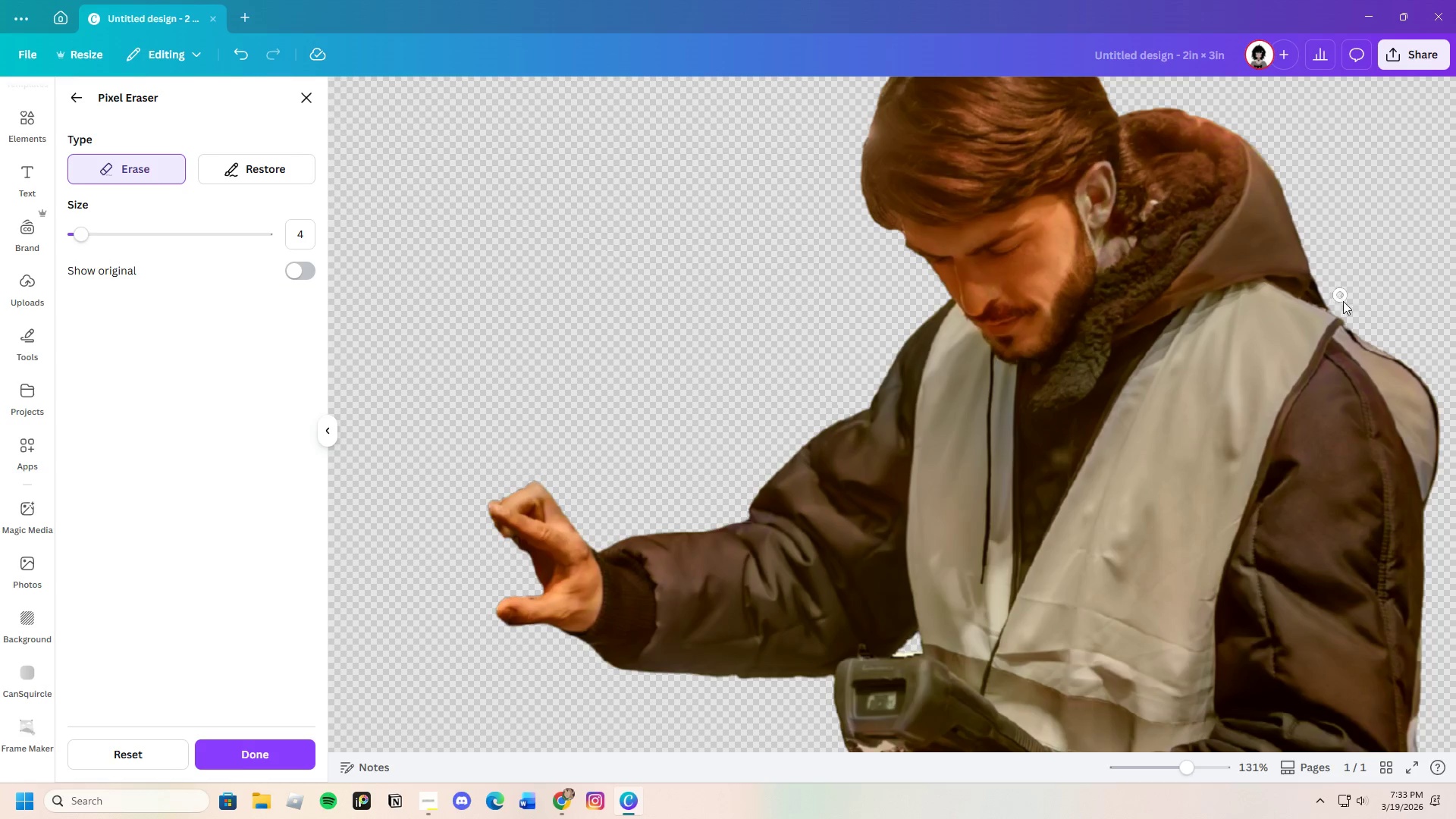 
wait(5.54)
 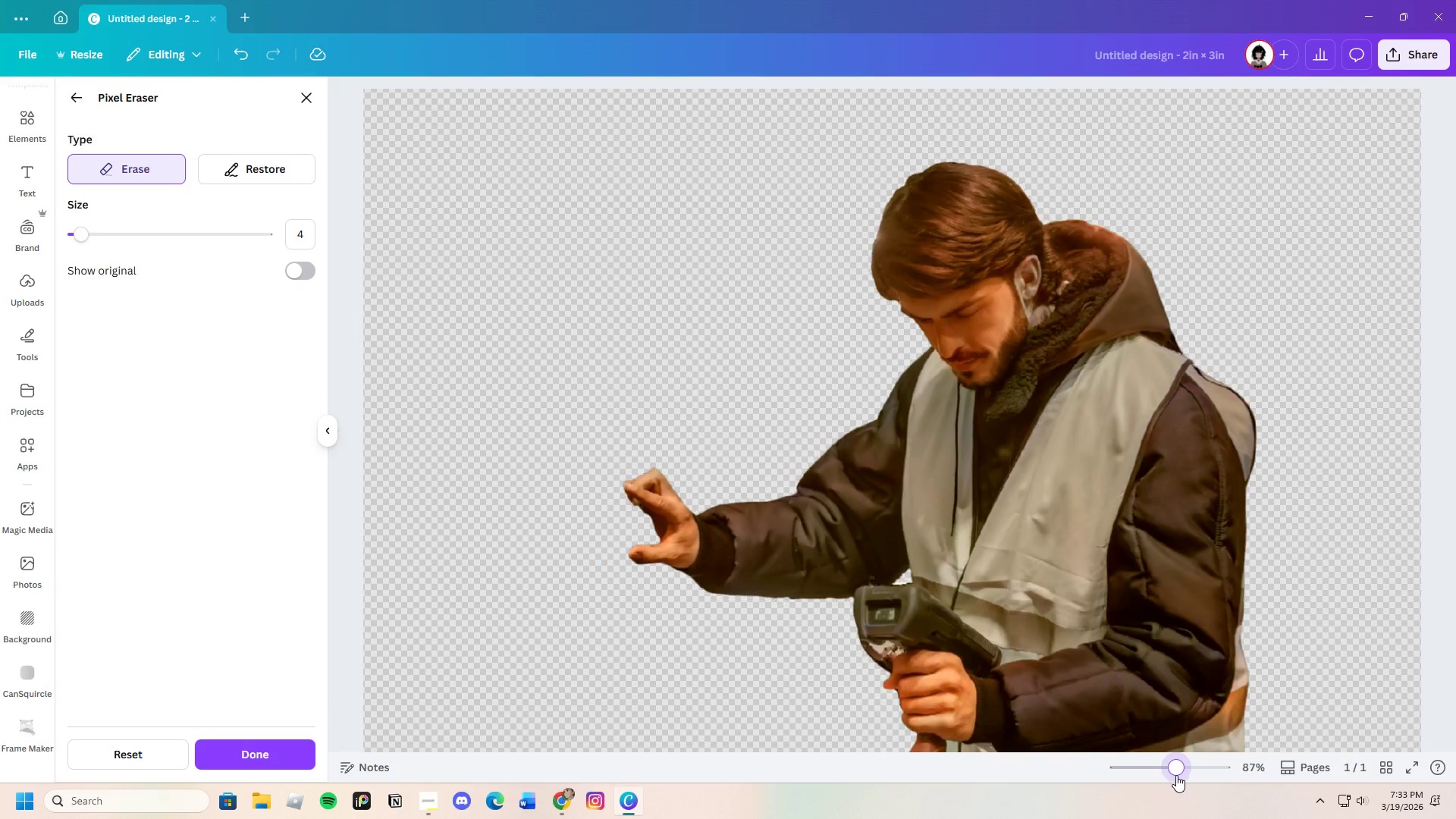 
left_click_drag(start_coordinate=[1358, 325], to_coordinate=[1414, 362])
 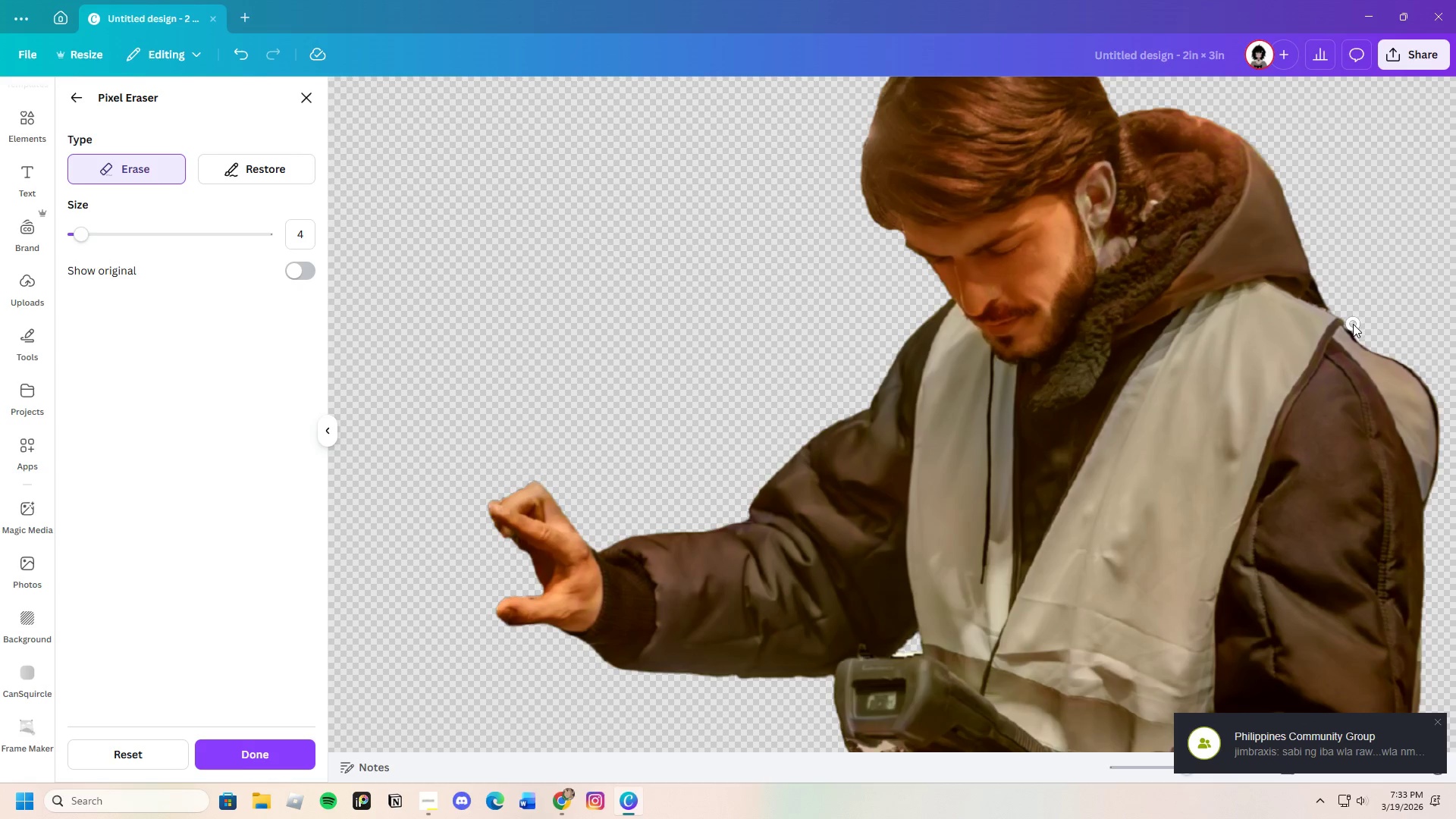 
left_click_drag(start_coordinate=[1353, 324], to_coordinate=[1363, 334])
 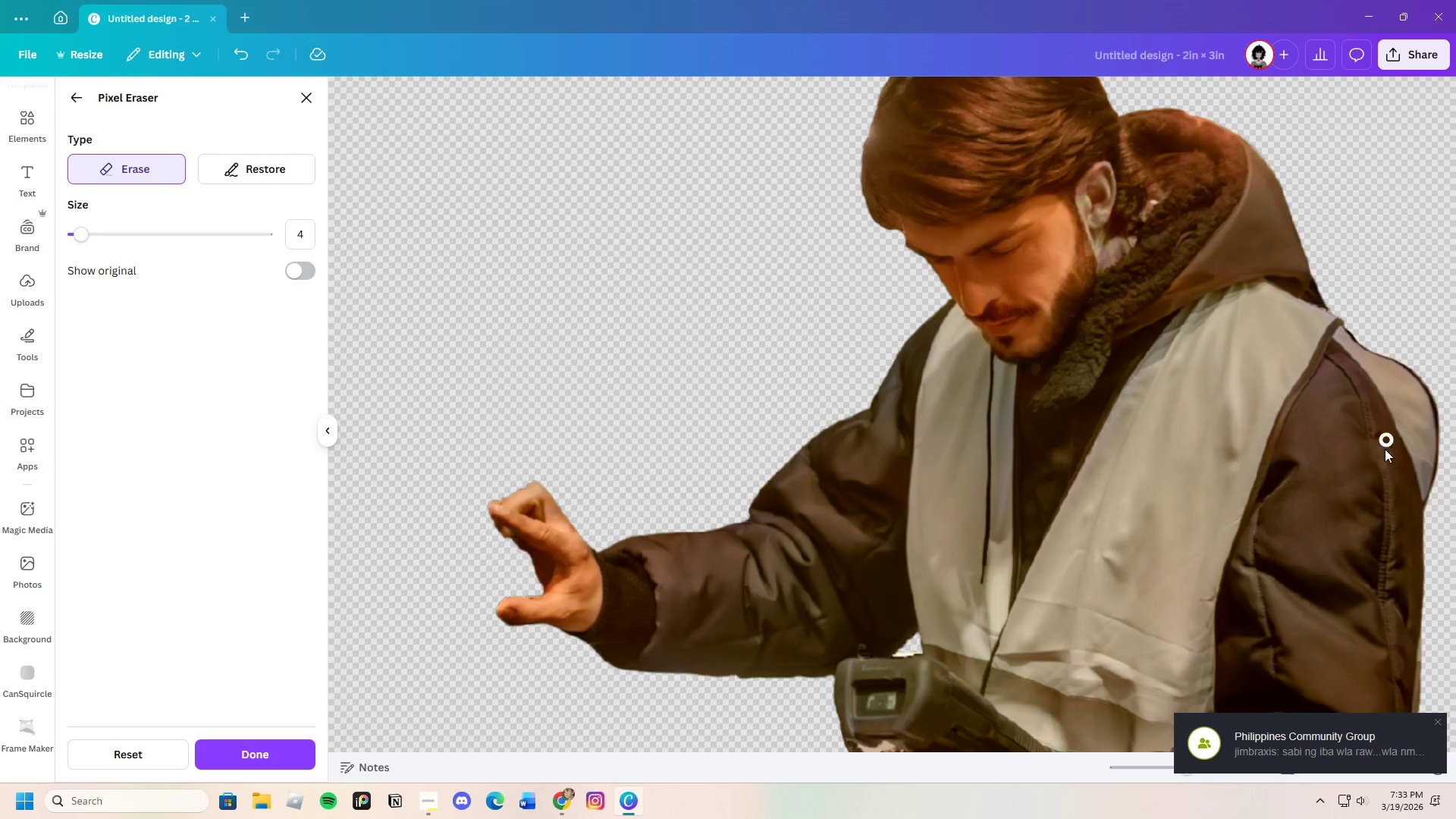 
scroll: coordinate [1385, 464], scroll_direction: down, amount: 2.0
 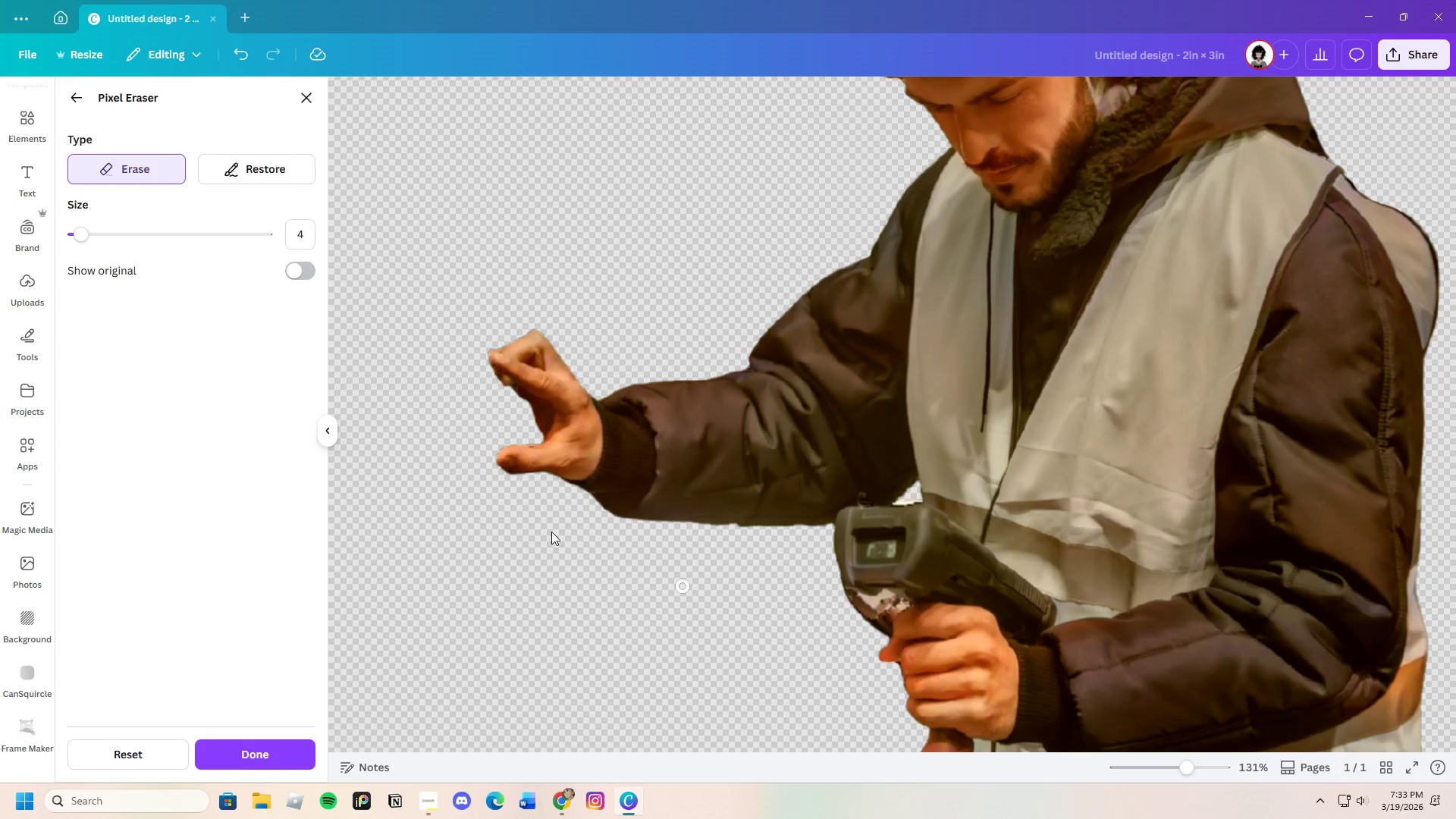 
left_click([242, 166])
 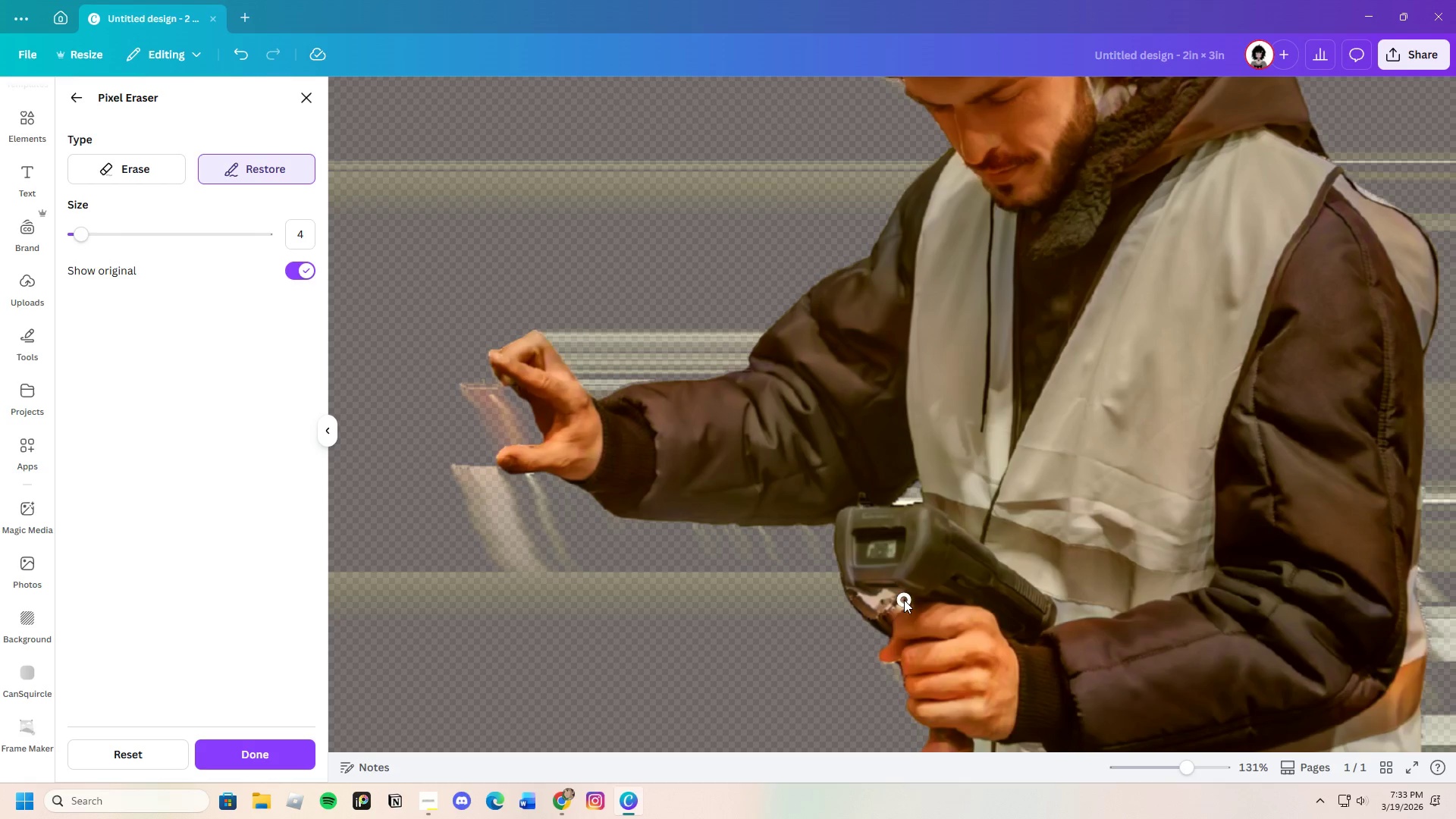 
left_click_drag(start_coordinate=[901, 595], to_coordinate=[904, 610])
 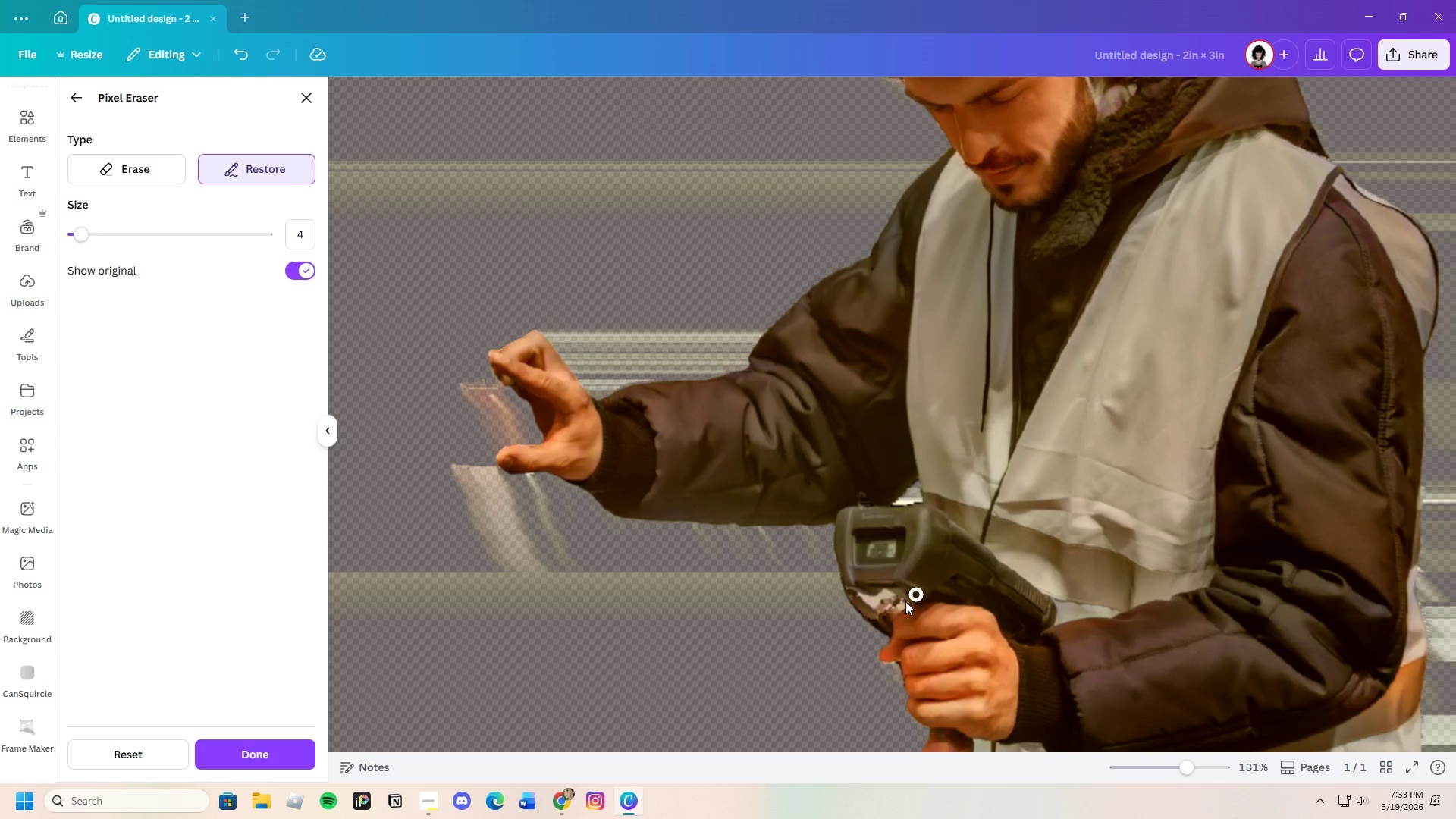 
left_click_drag(start_coordinate=[916, 595], to_coordinate=[873, 590])
 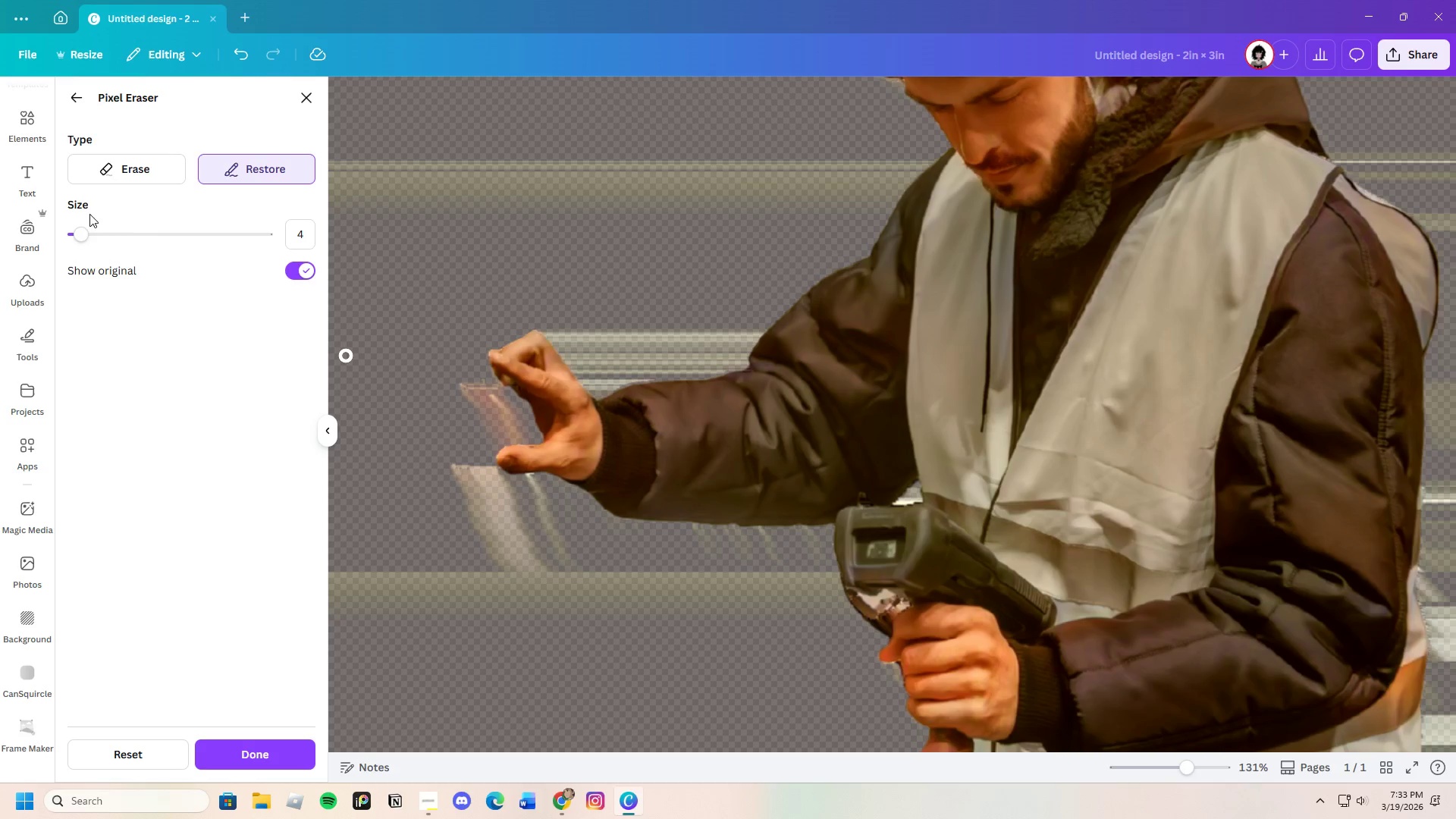 
left_click([124, 163])
 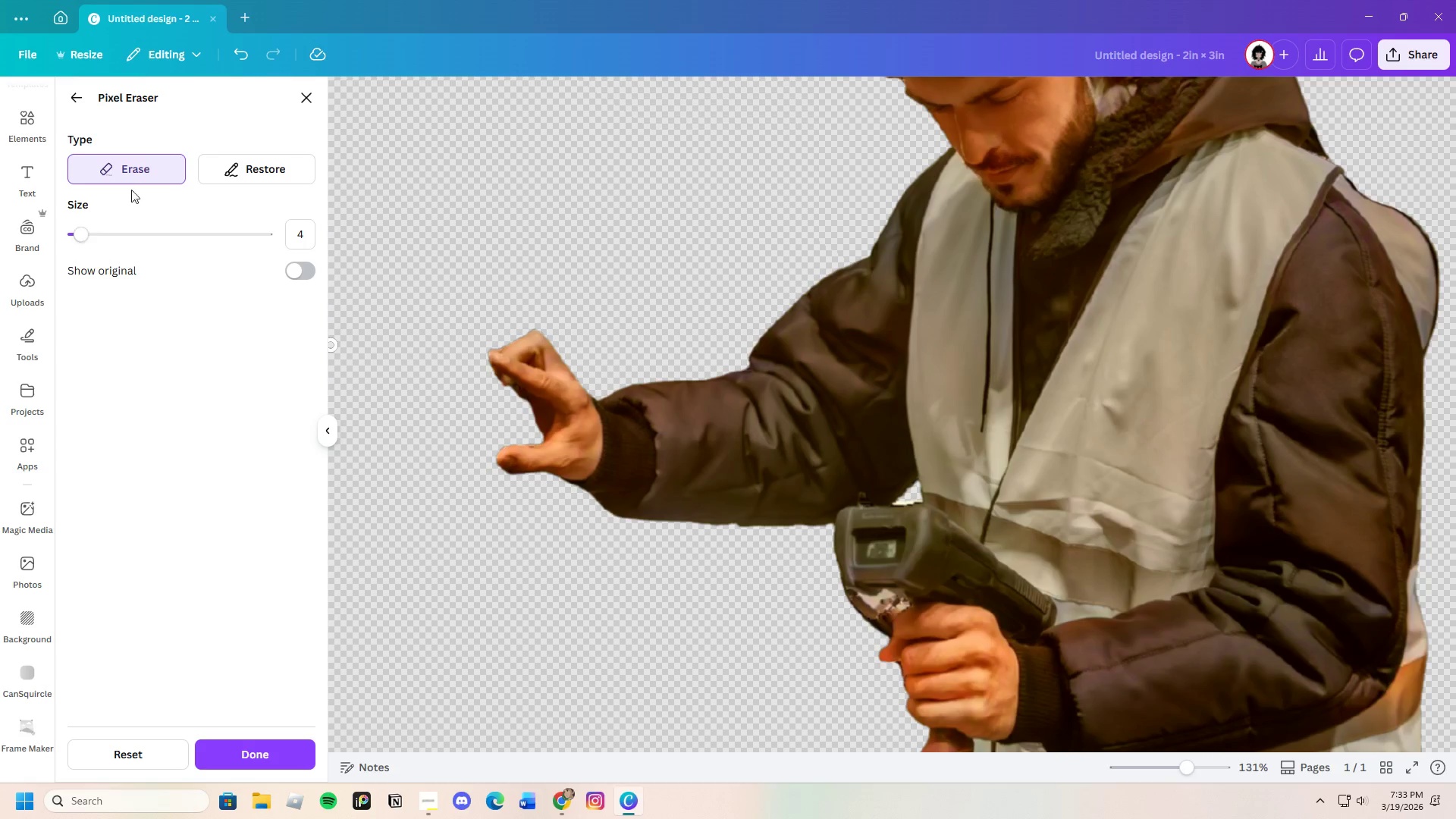 
left_click([247, 173])
 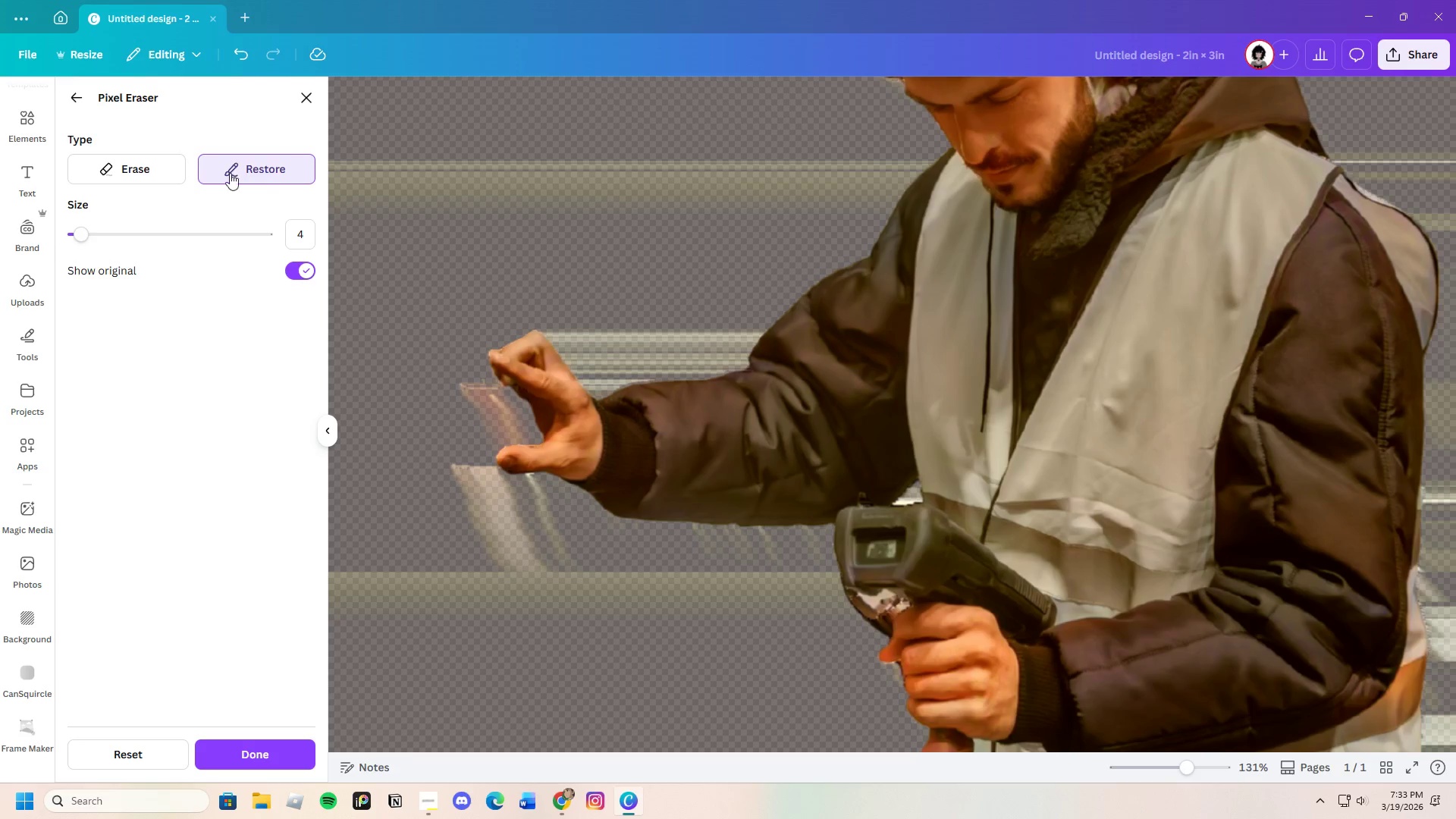 
left_click([133, 169])
 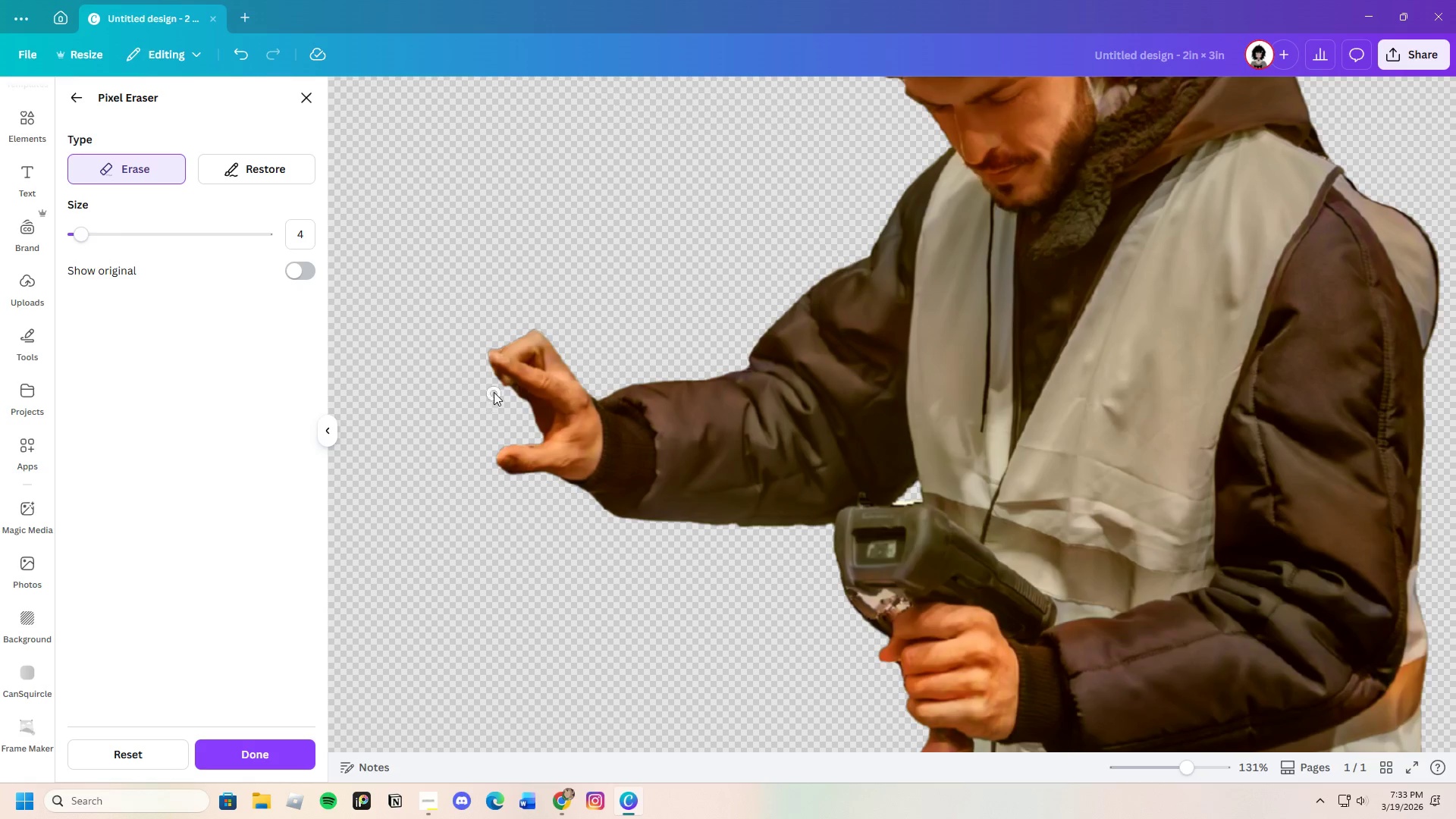 
left_click_drag(start_coordinate=[494, 389], to_coordinate=[511, 397])
 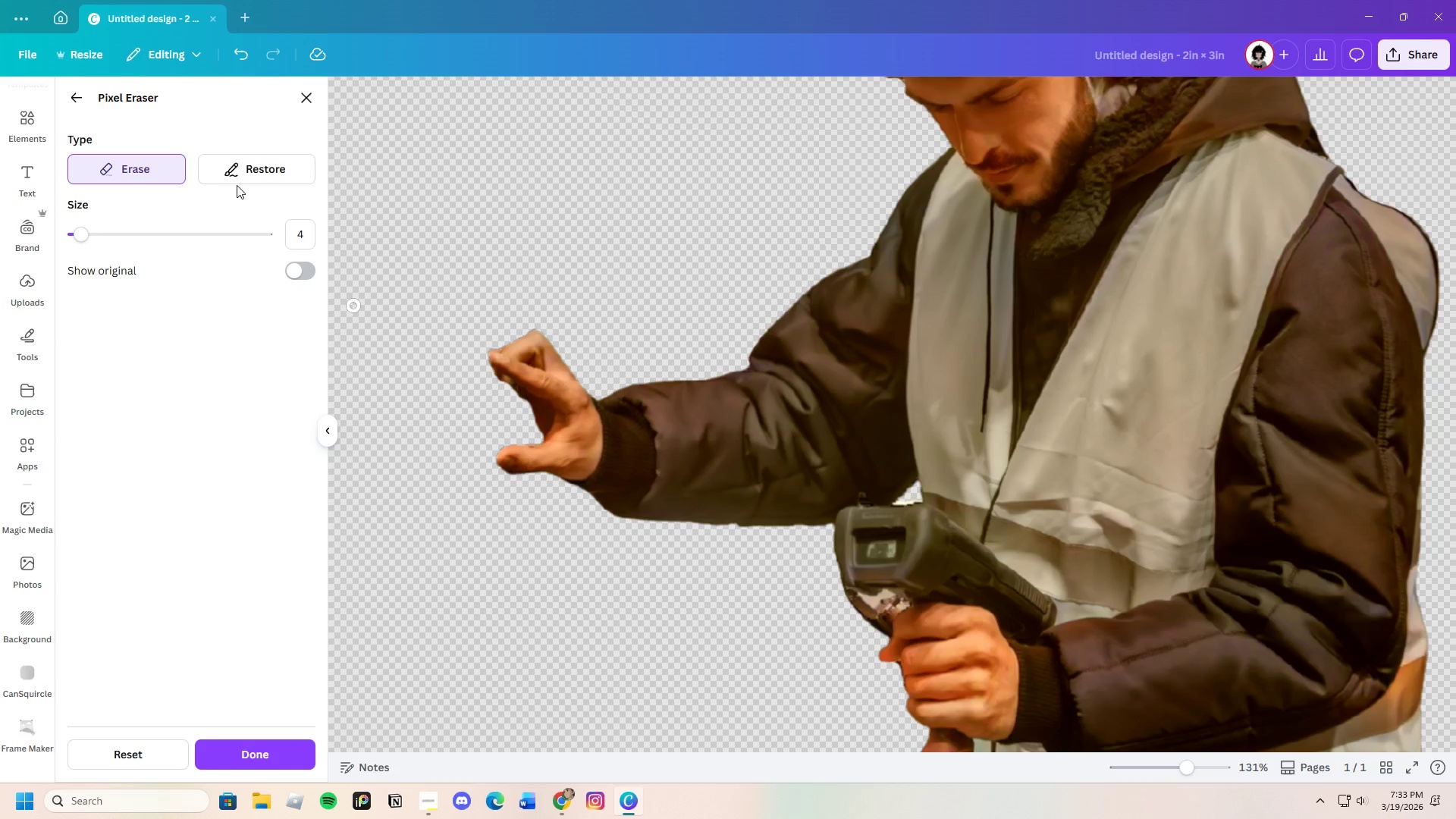 
left_click([241, 171])
 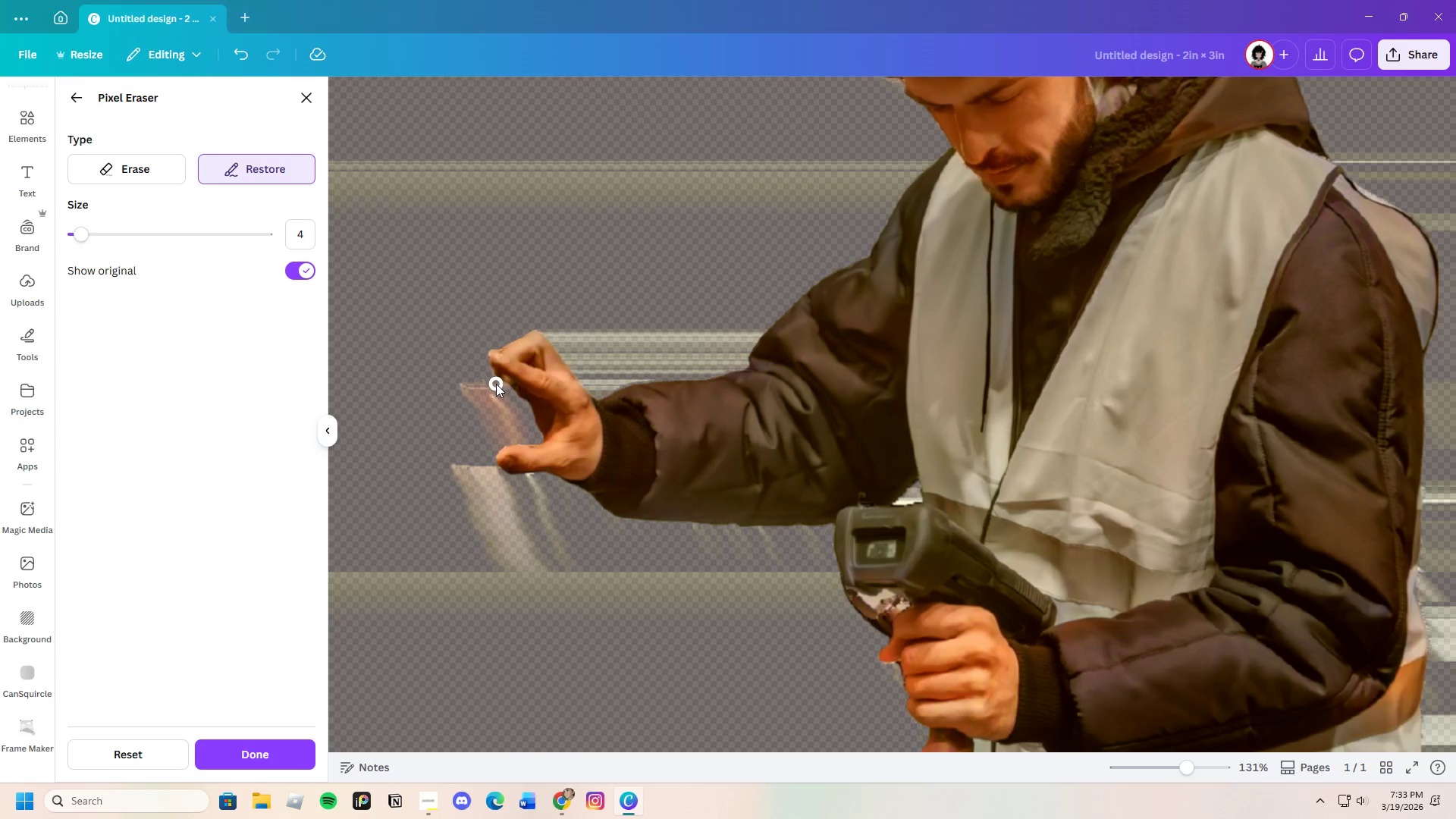 
left_click_drag(start_coordinate=[496, 382], to_coordinate=[505, 388])
 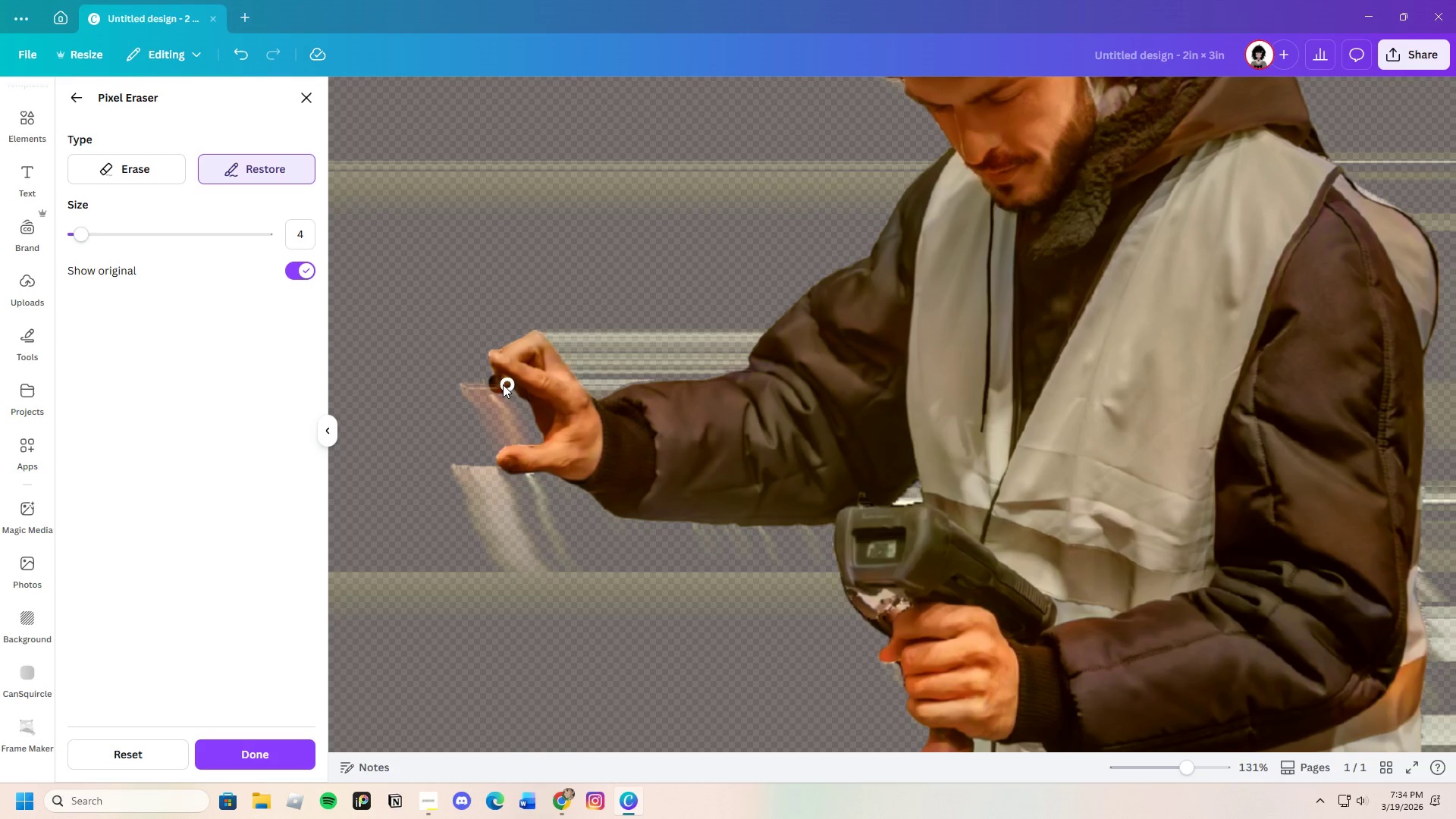 
left_click_drag(start_coordinate=[498, 385], to_coordinate=[494, 394])
 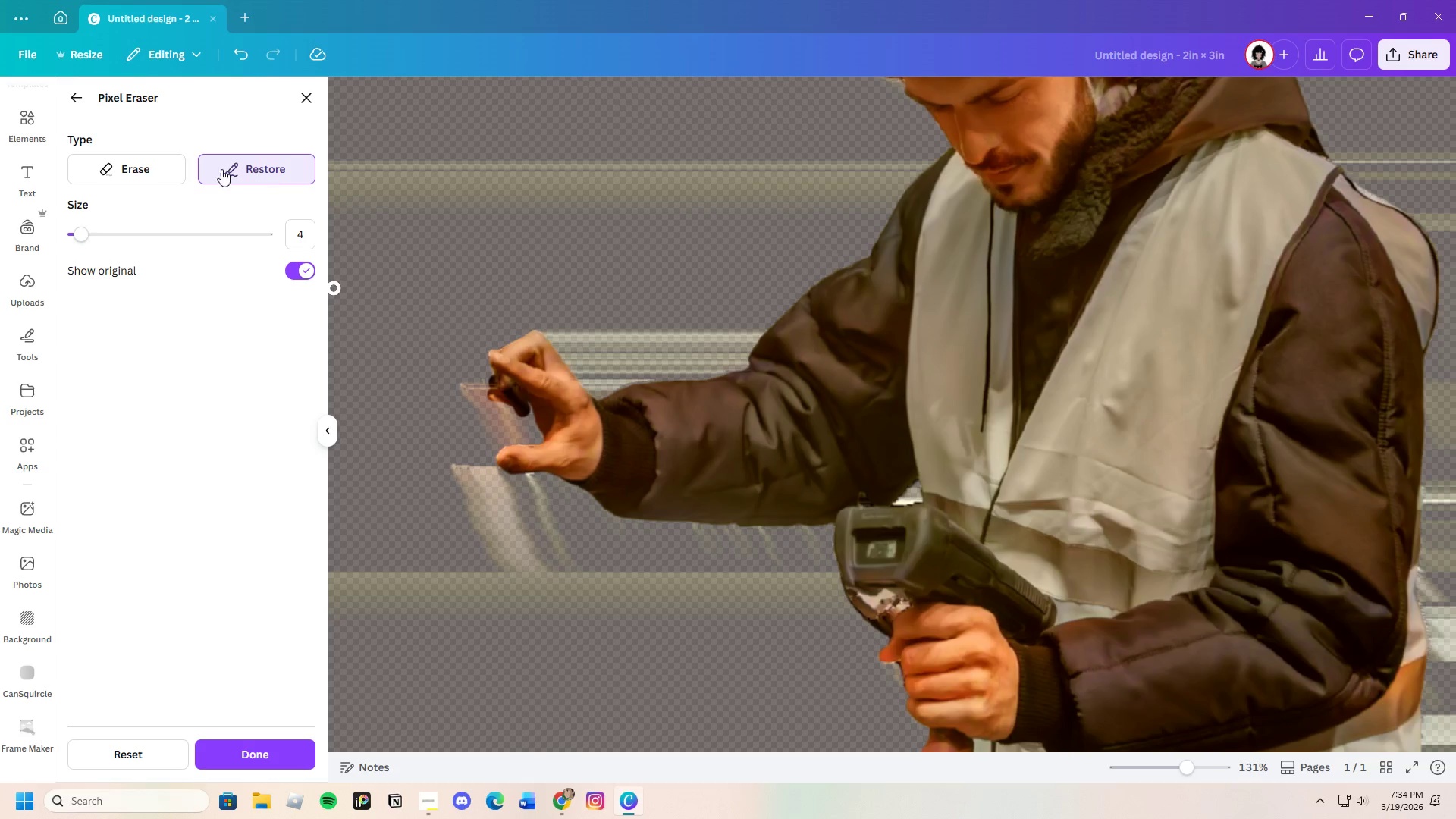 
left_click([138, 167])
 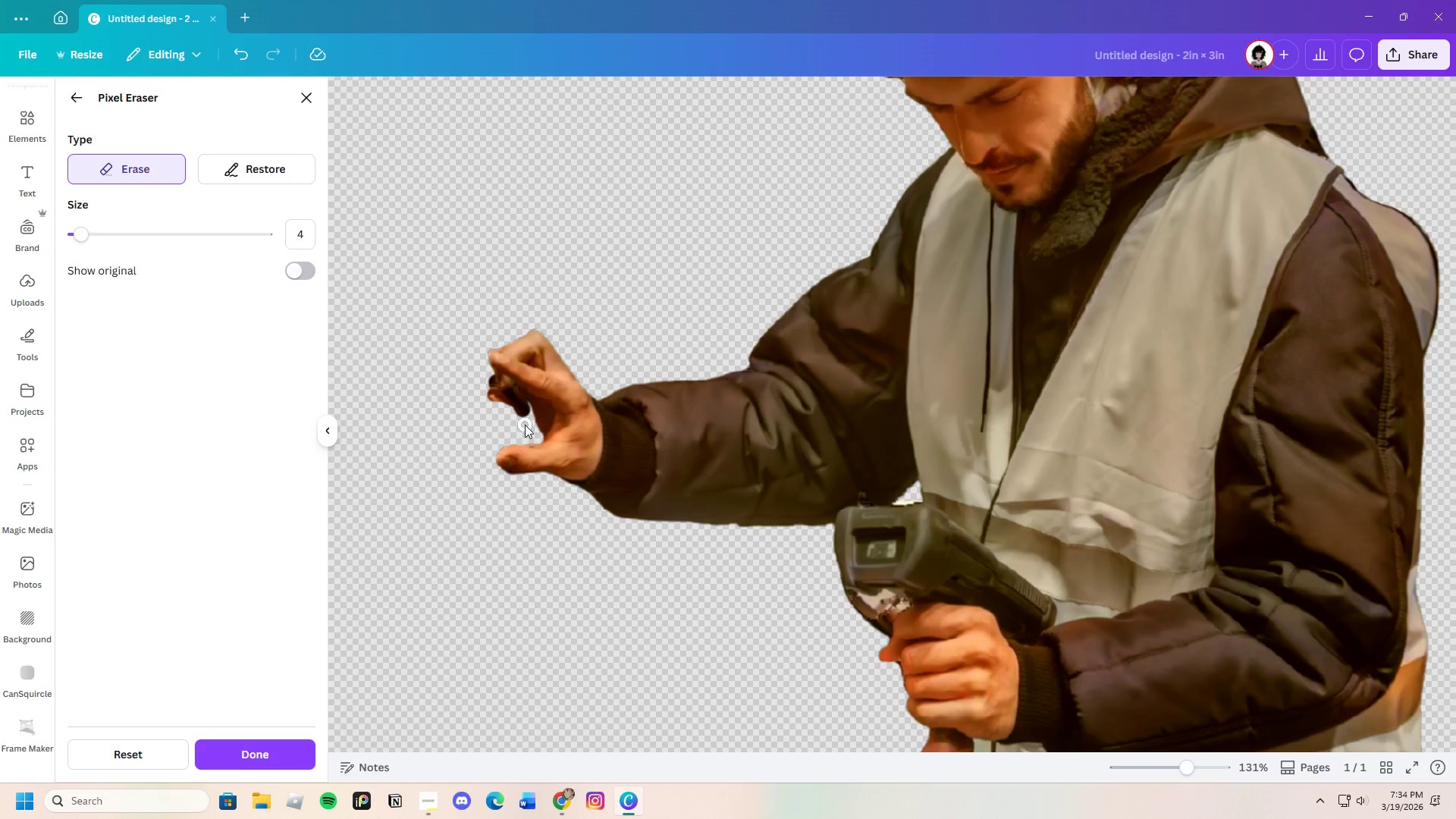 
left_click_drag(start_coordinate=[528, 420], to_coordinate=[515, 400])
 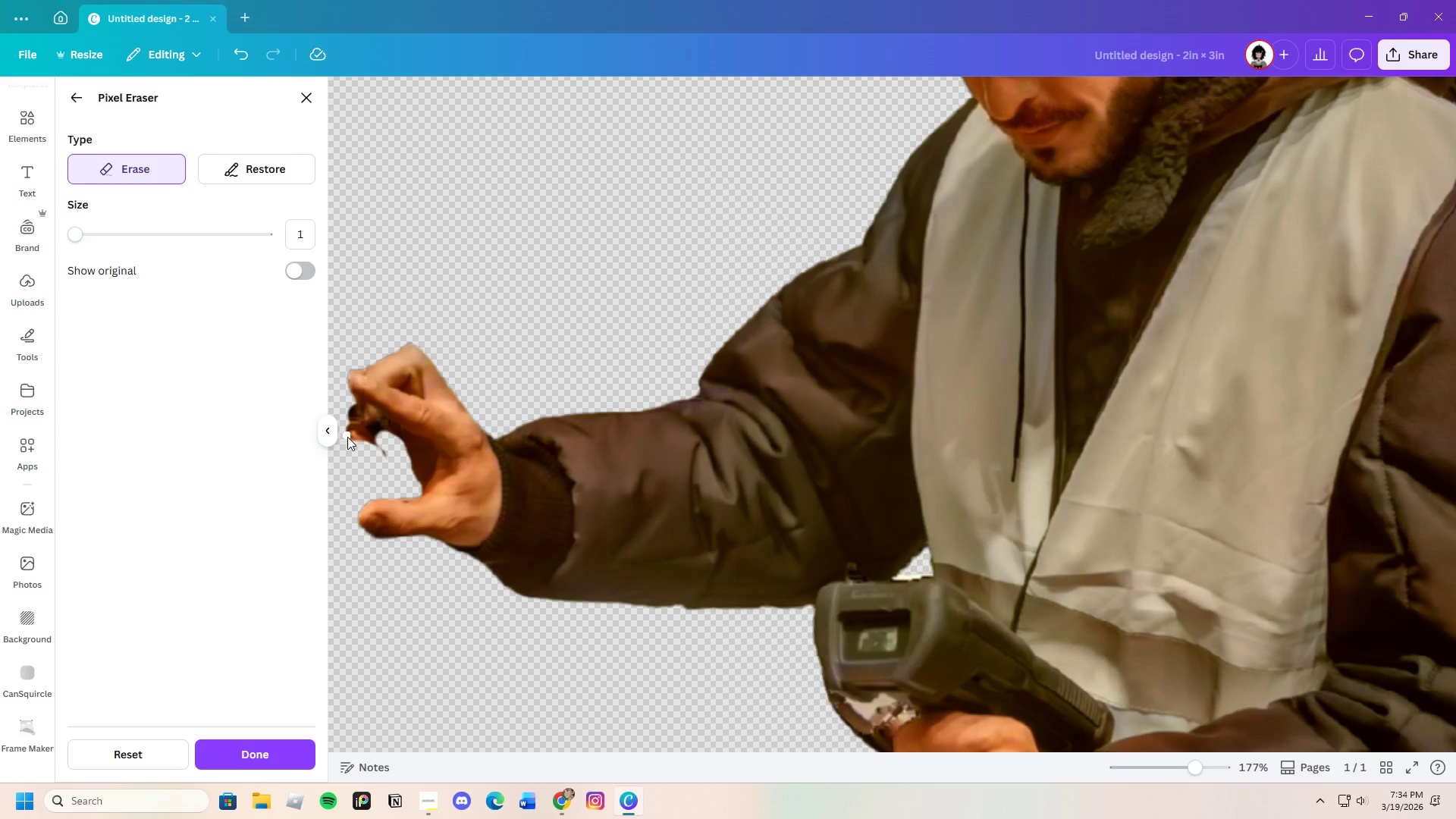 
wait(7.41)
 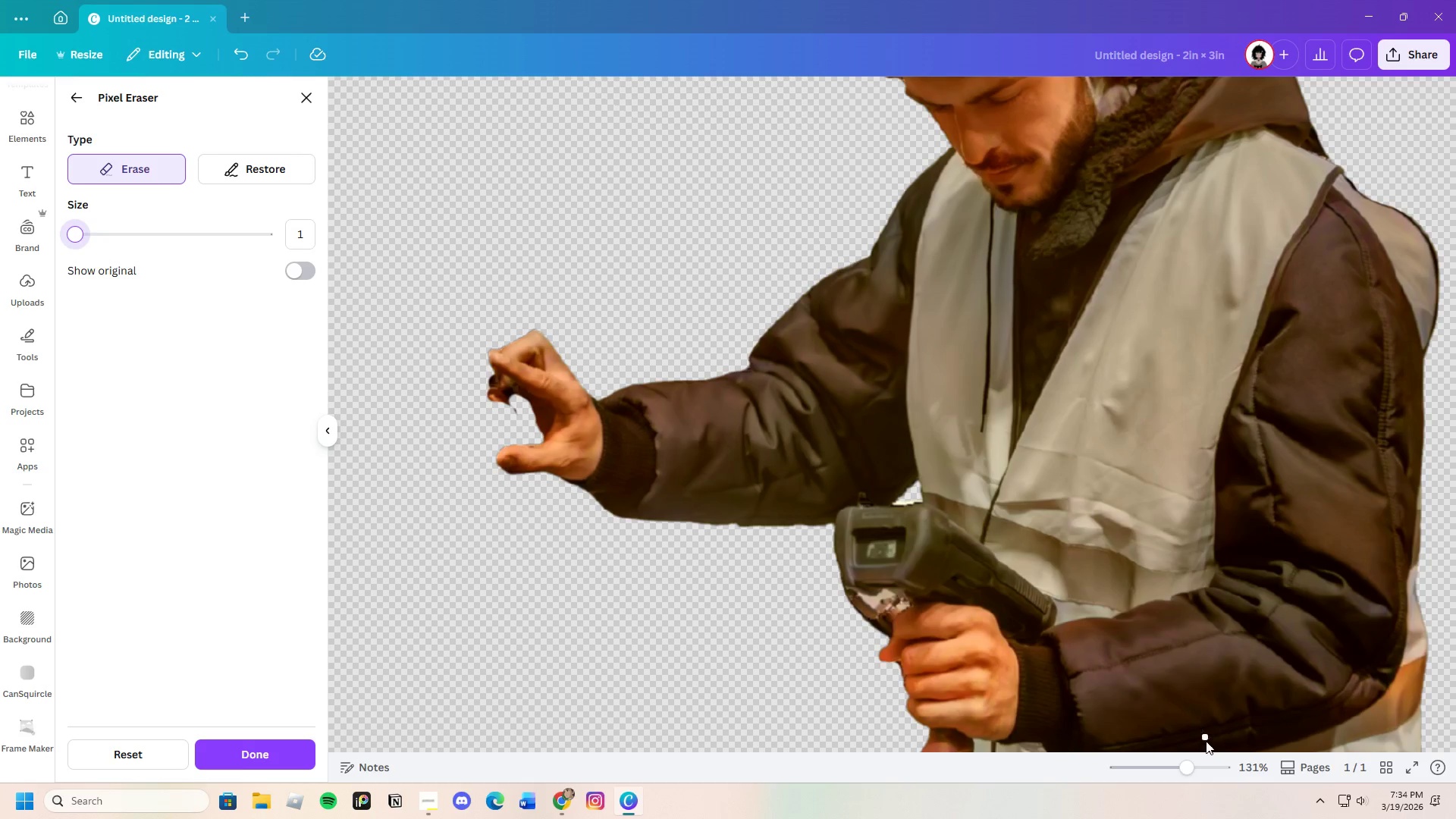 
left_click_drag(start_coordinate=[381, 432], to_coordinate=[378, 441])
 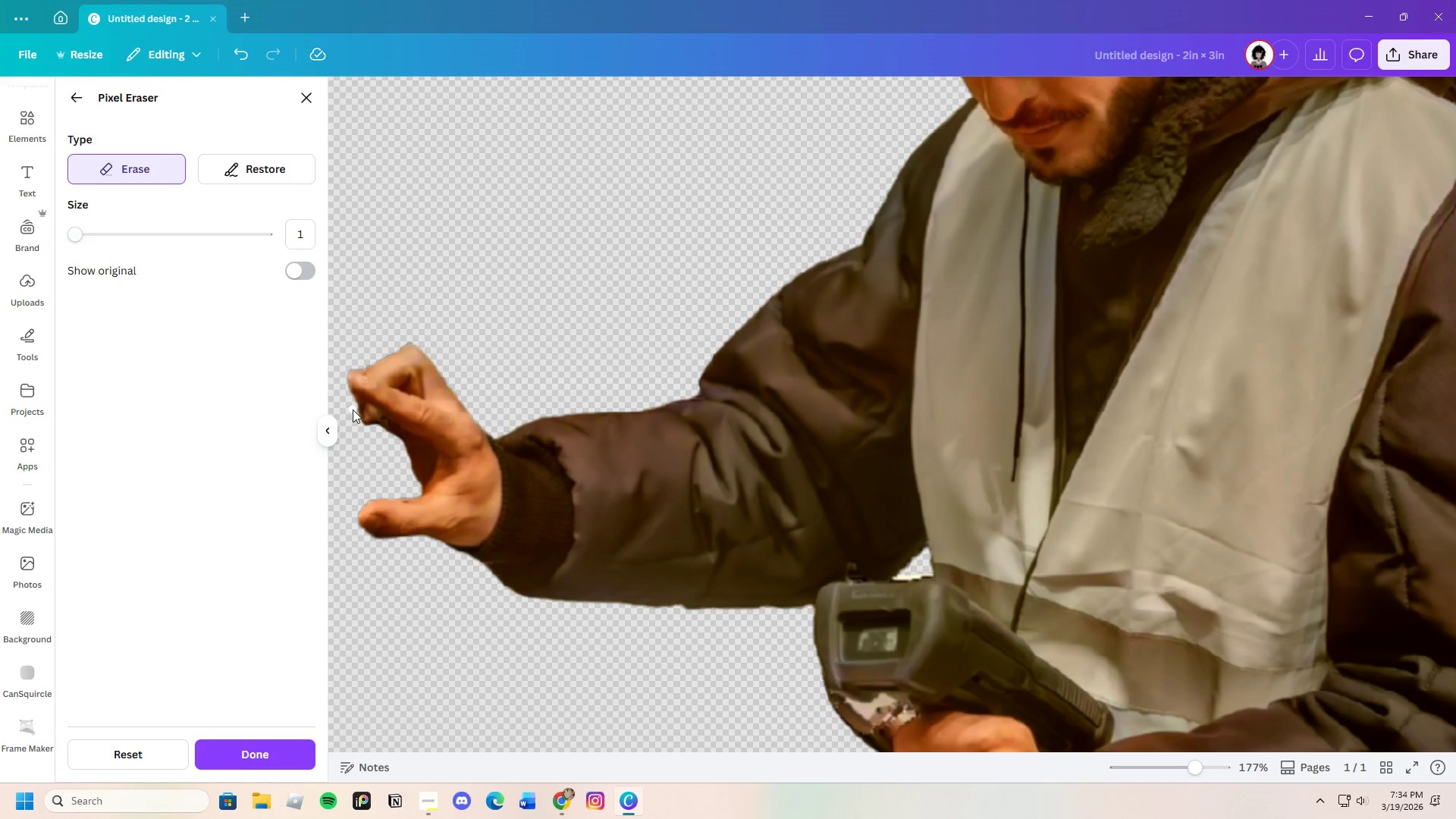 
left_click_drag(start_coordinate=[353, 416], to_coordinate=[369, 434])
 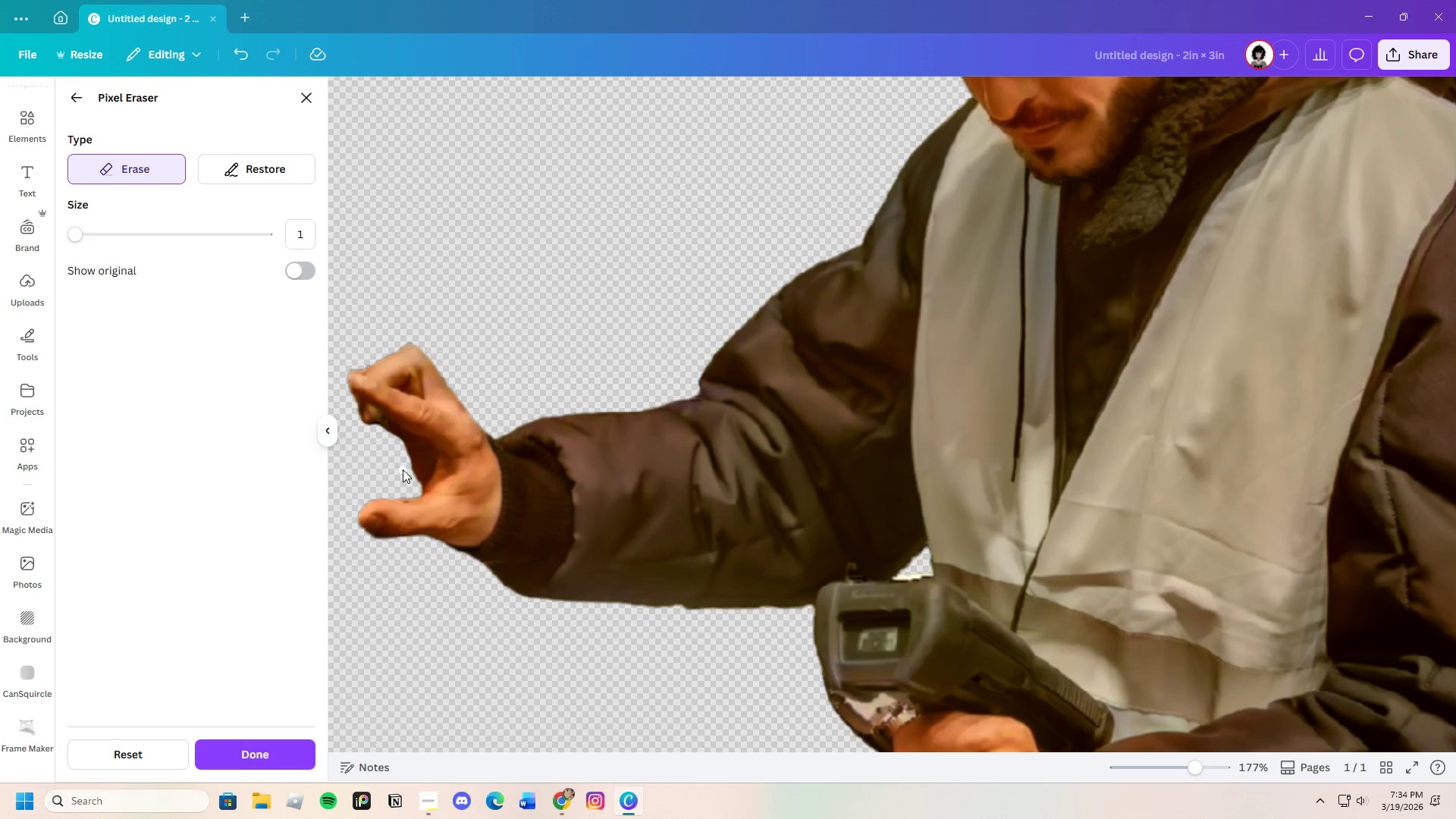 
left_click_drag(start_coordinate=[404, 462], to_coordinate=[410, 479])
 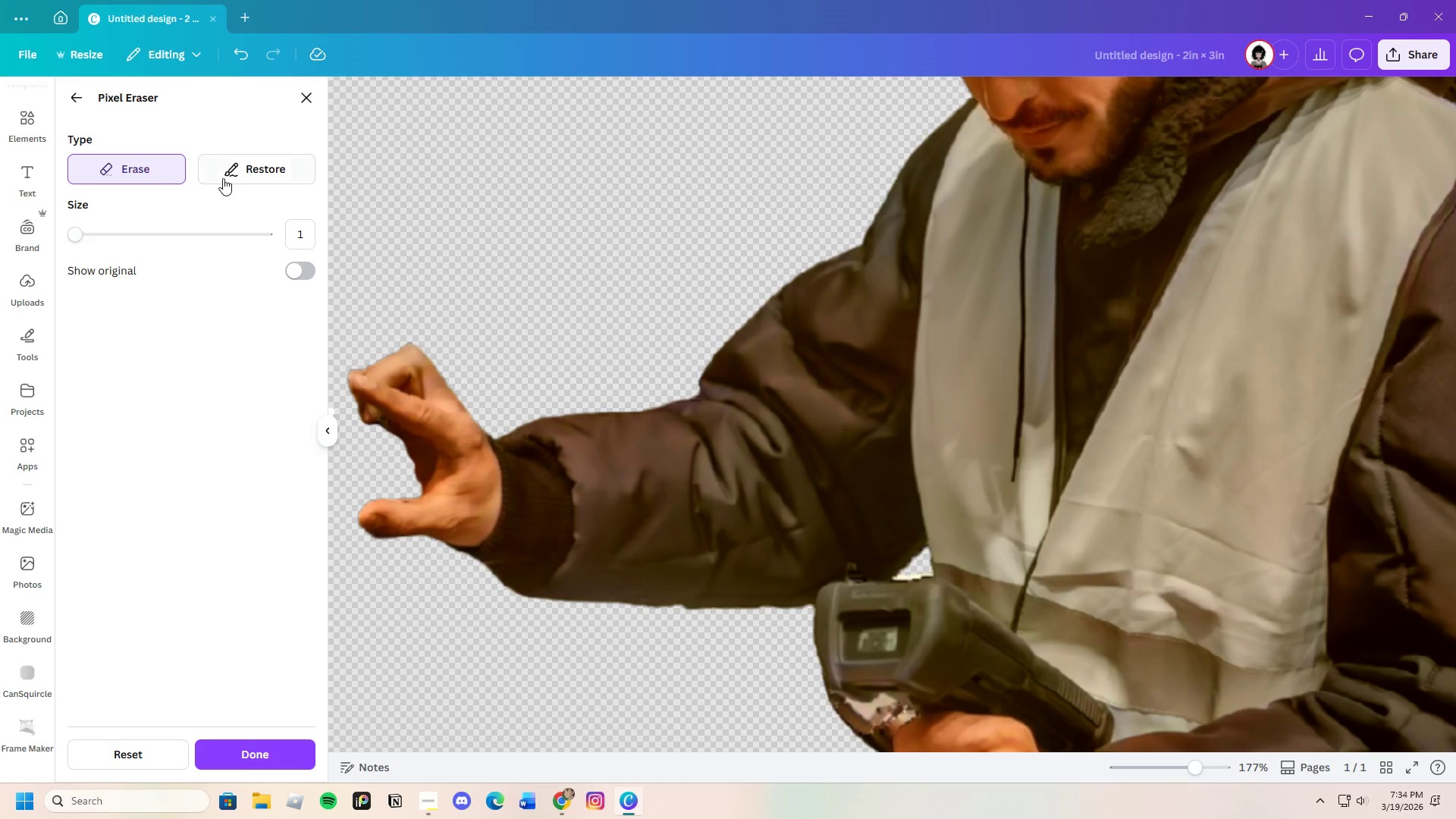 
left_click([223, 178])
 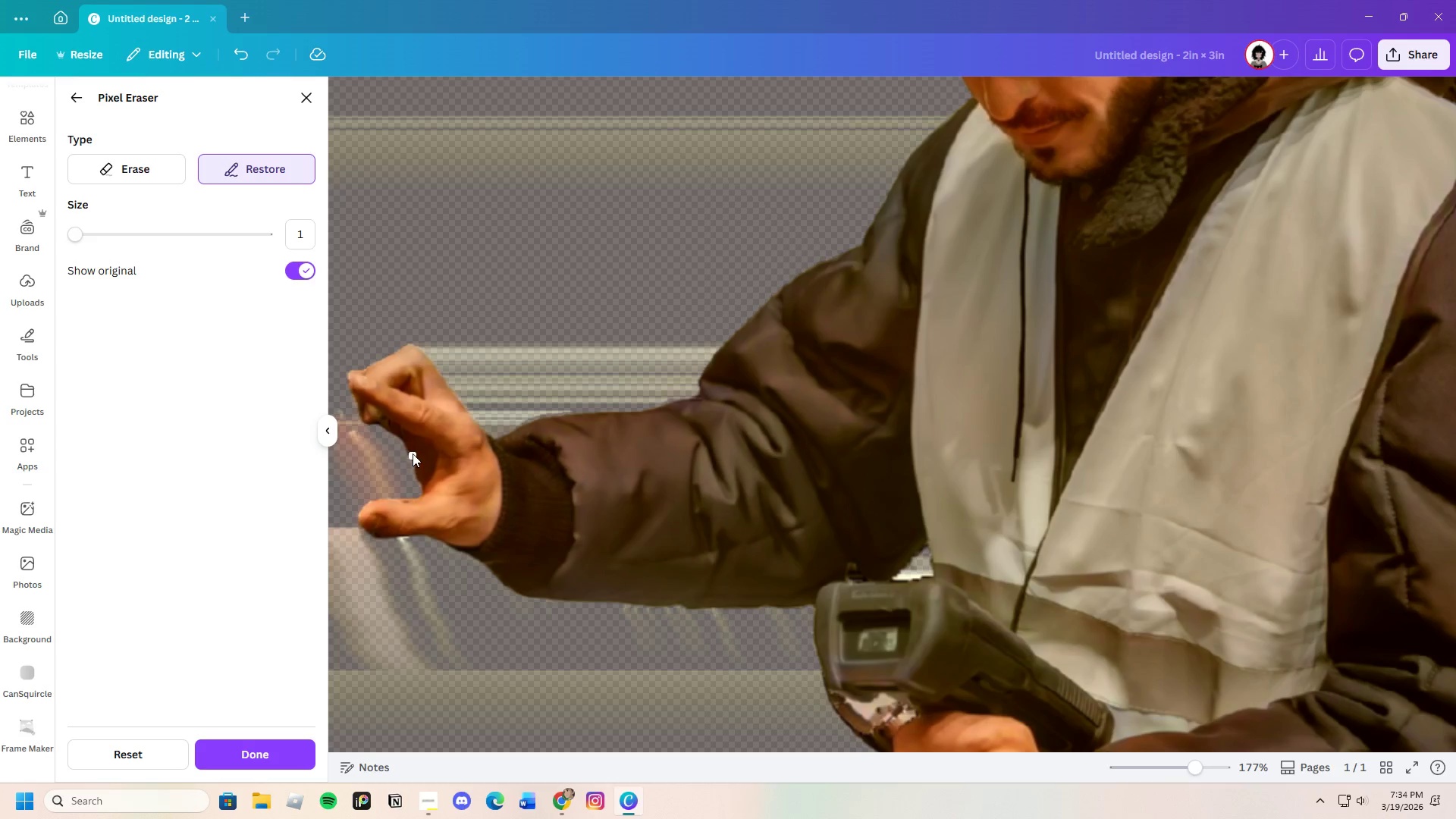 
left_click_drag(start_coordinate=[413, 450], to_coordinate=[417, 463])
 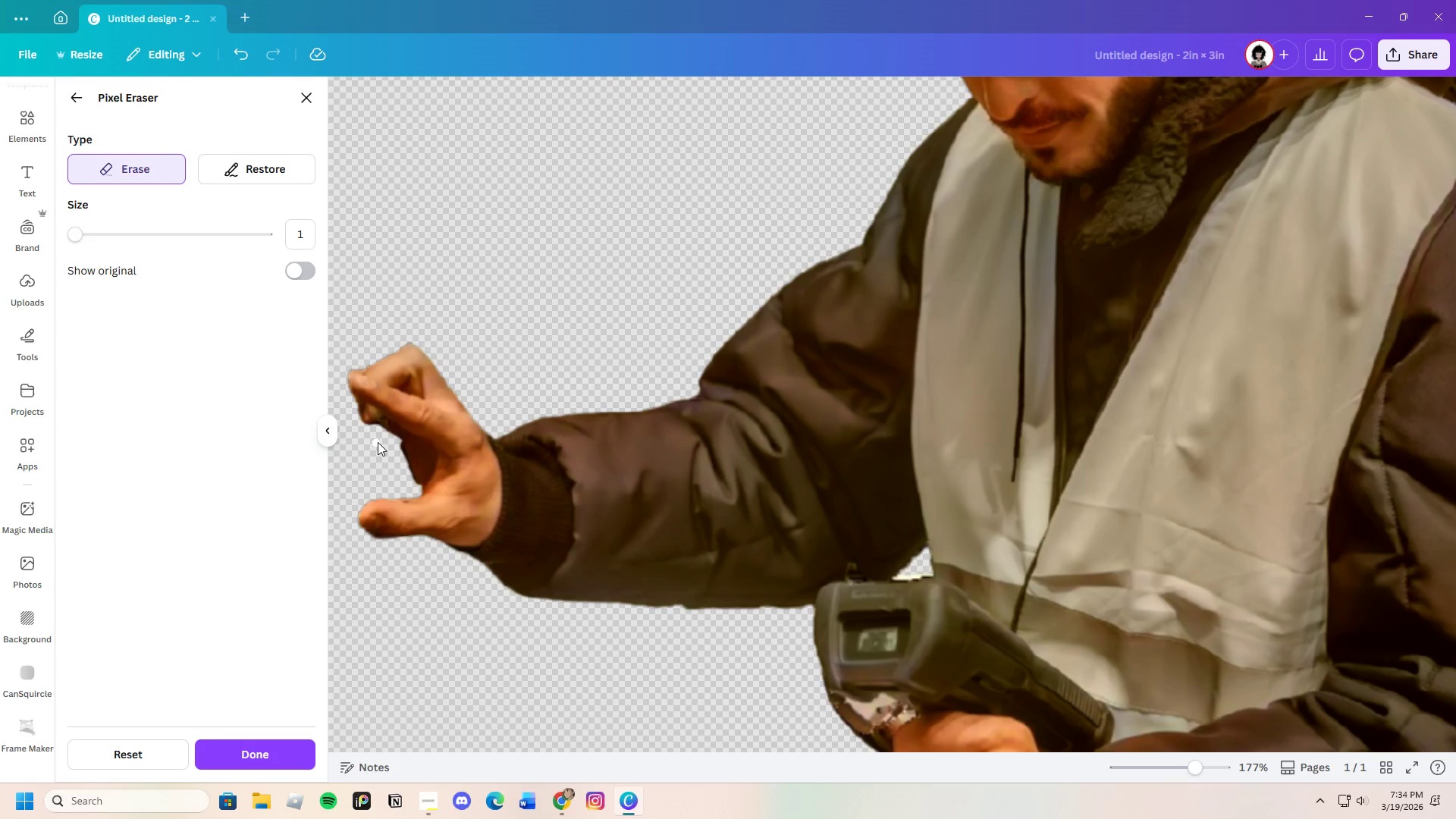 
left_click_drag(start_coordinate=[394, 444], to_coordinate=[403, 463])
 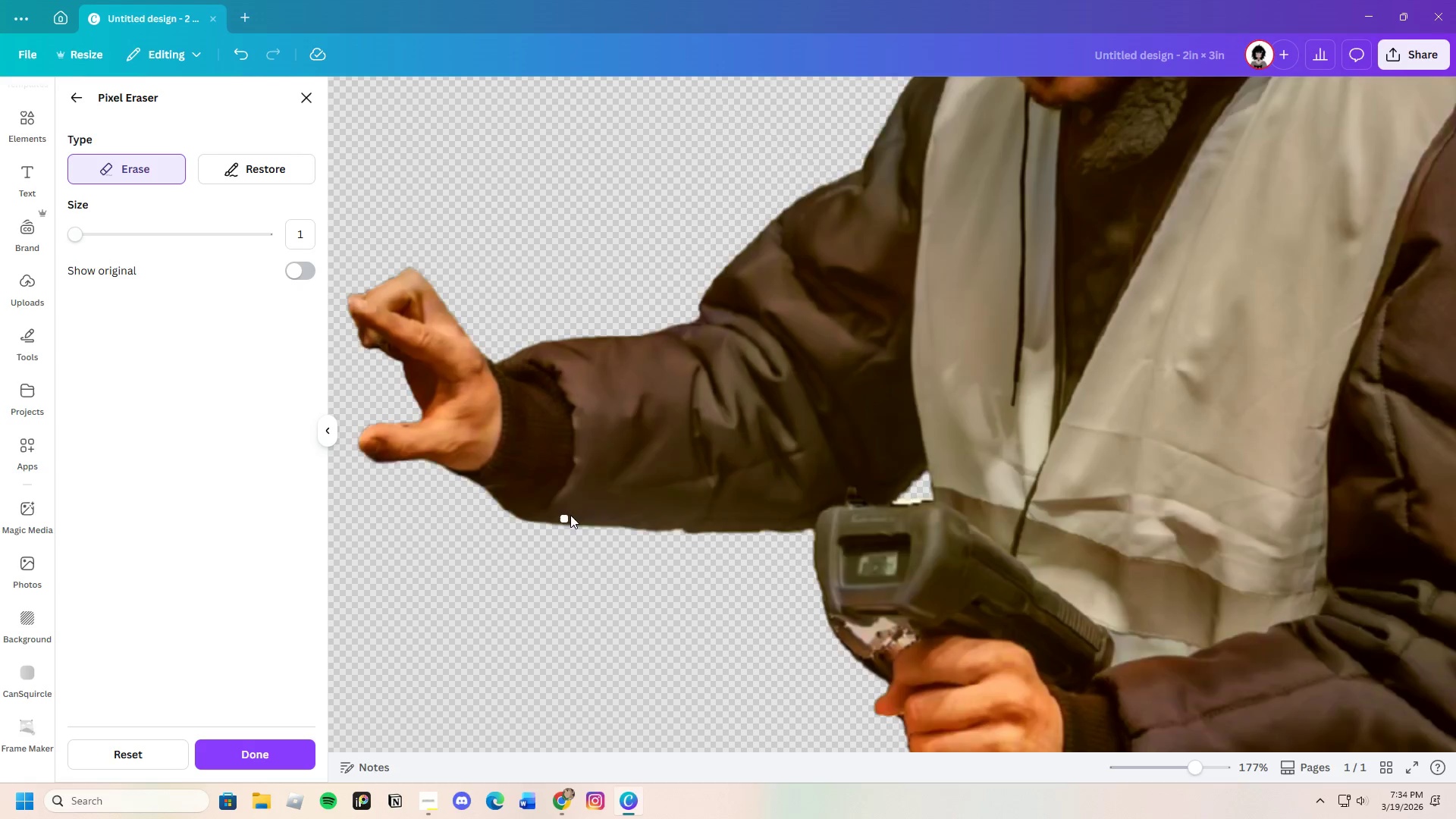 
scroll: coordinate [579, 509], scroll_direction: down, amount: 6.0
 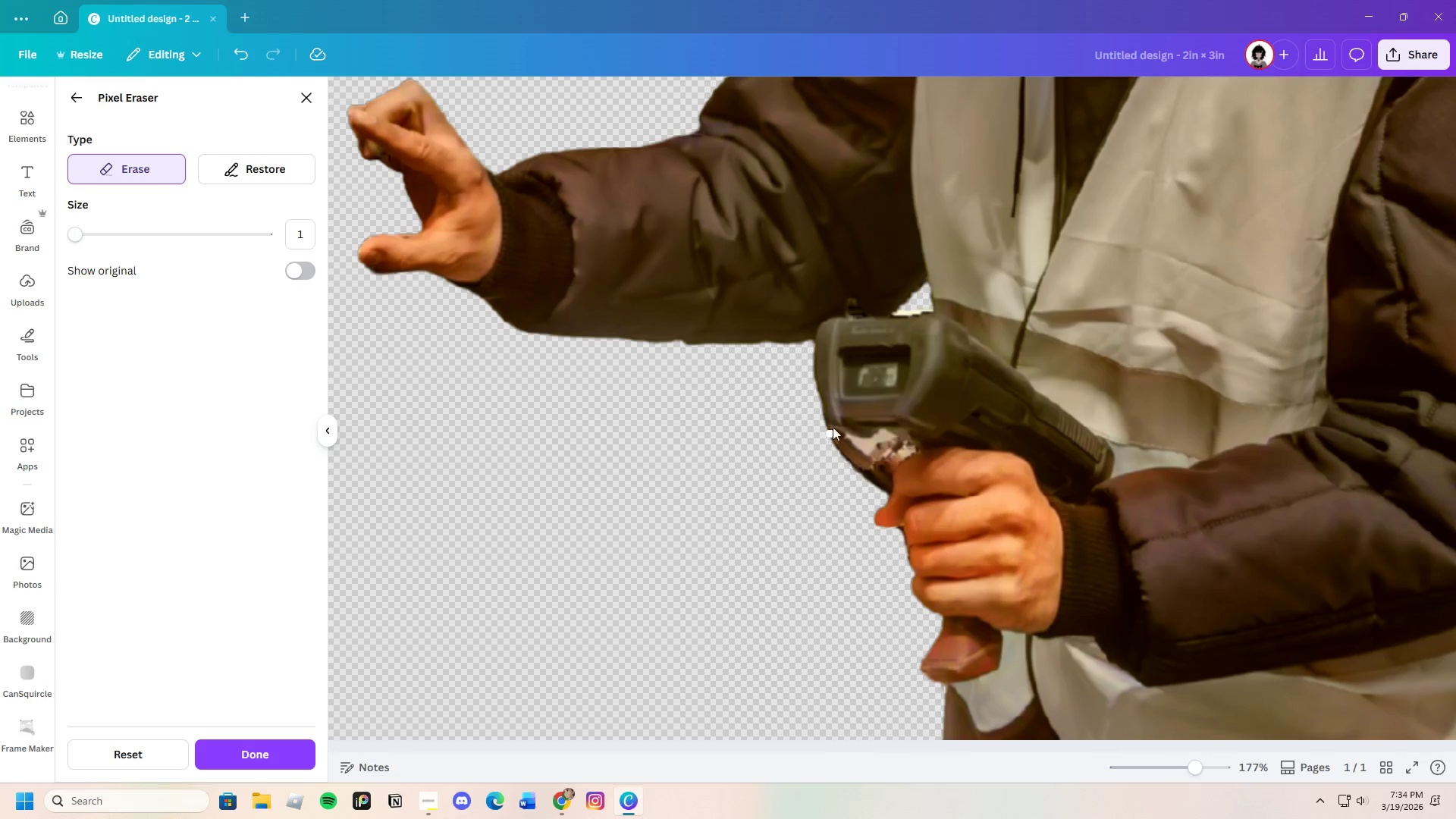 
scroll: coordinate [920, 370], scroll_direction: up, amount: 2.0
 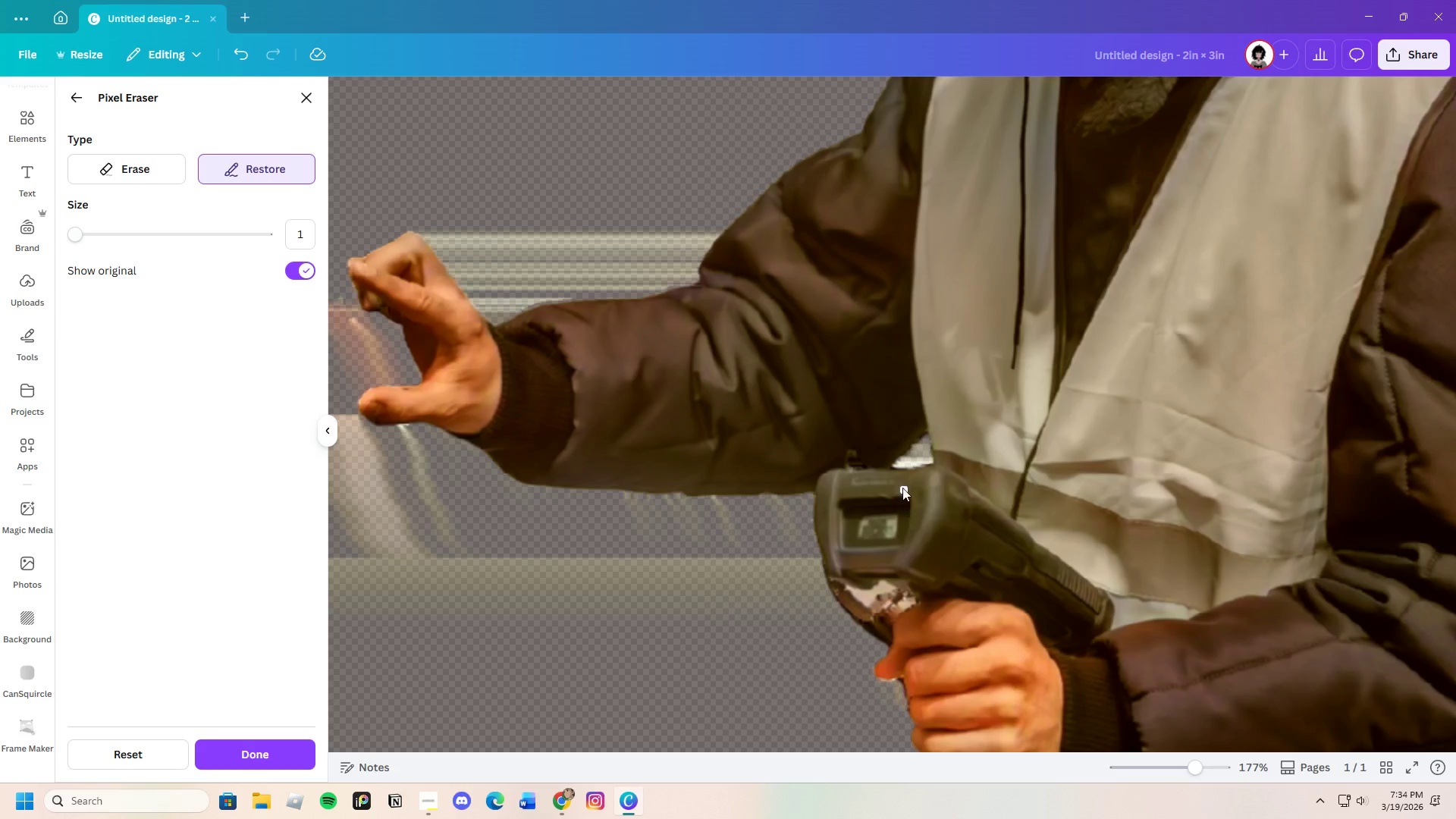 
wait(13.05)
 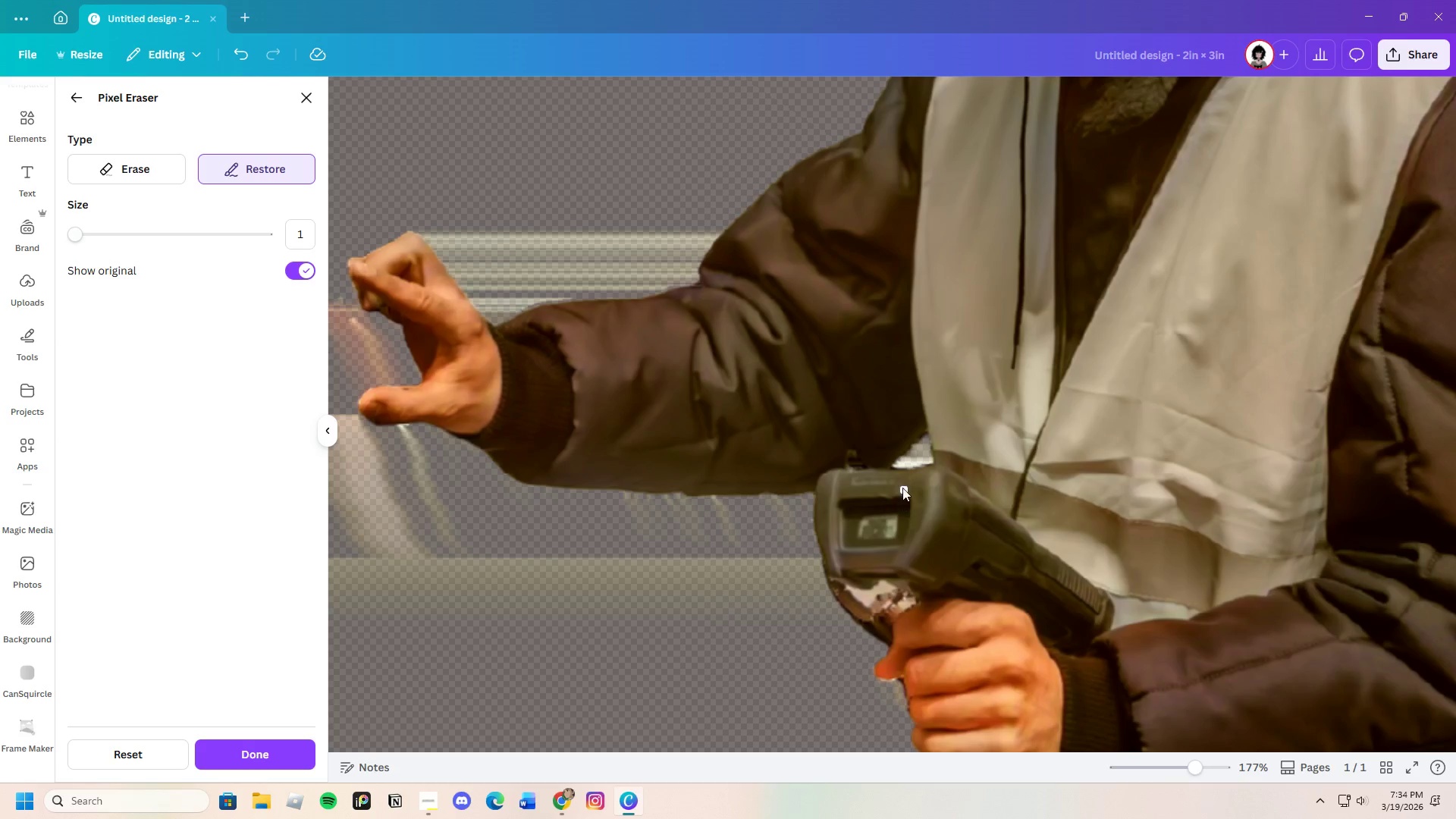 
left_click_drag(start_coordinate=[845, 454], to_coordinate=[886, 440])
 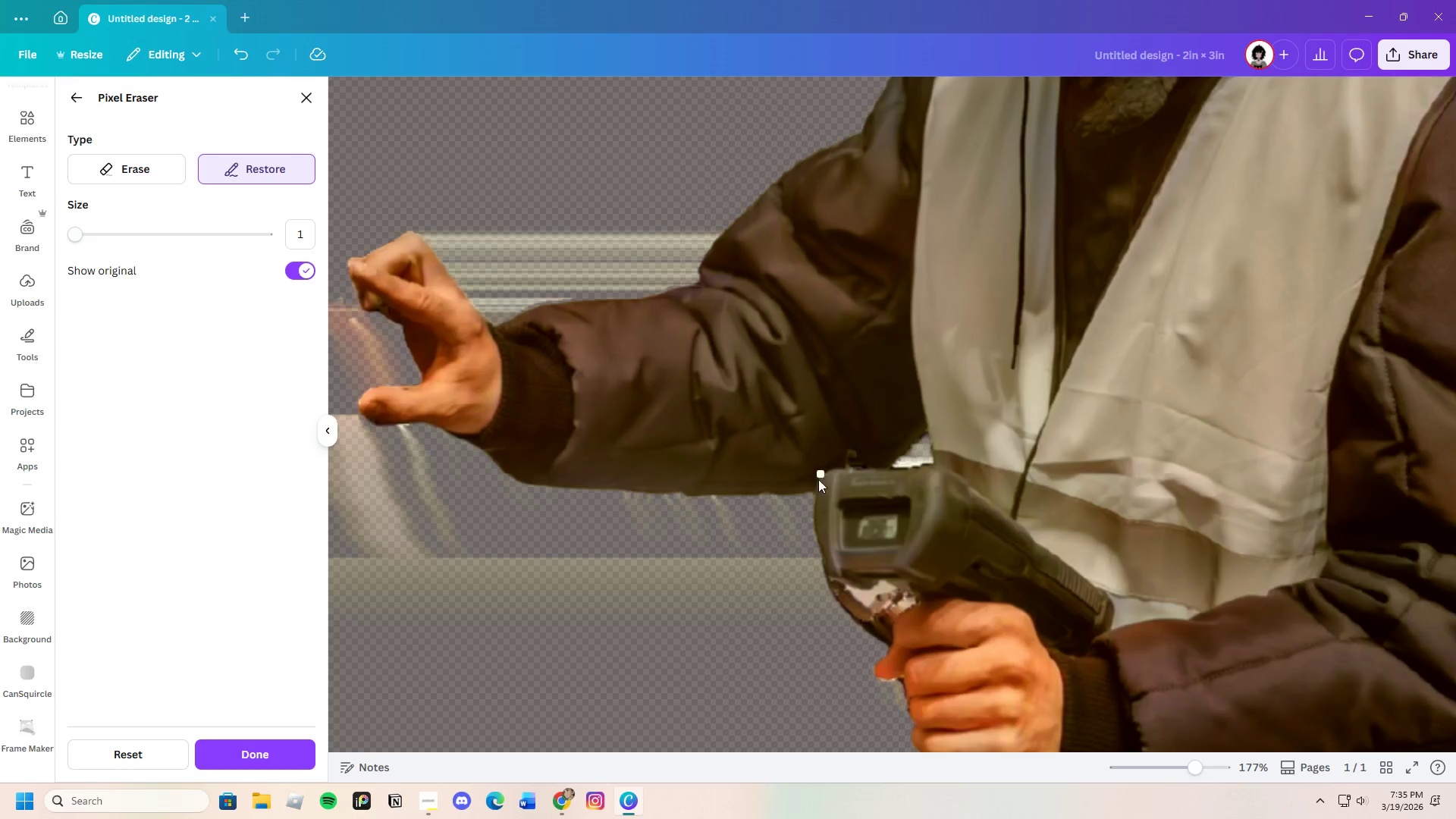 
scroll: coordinate [937, 243], scroll_direction: up, amount: 7.0
 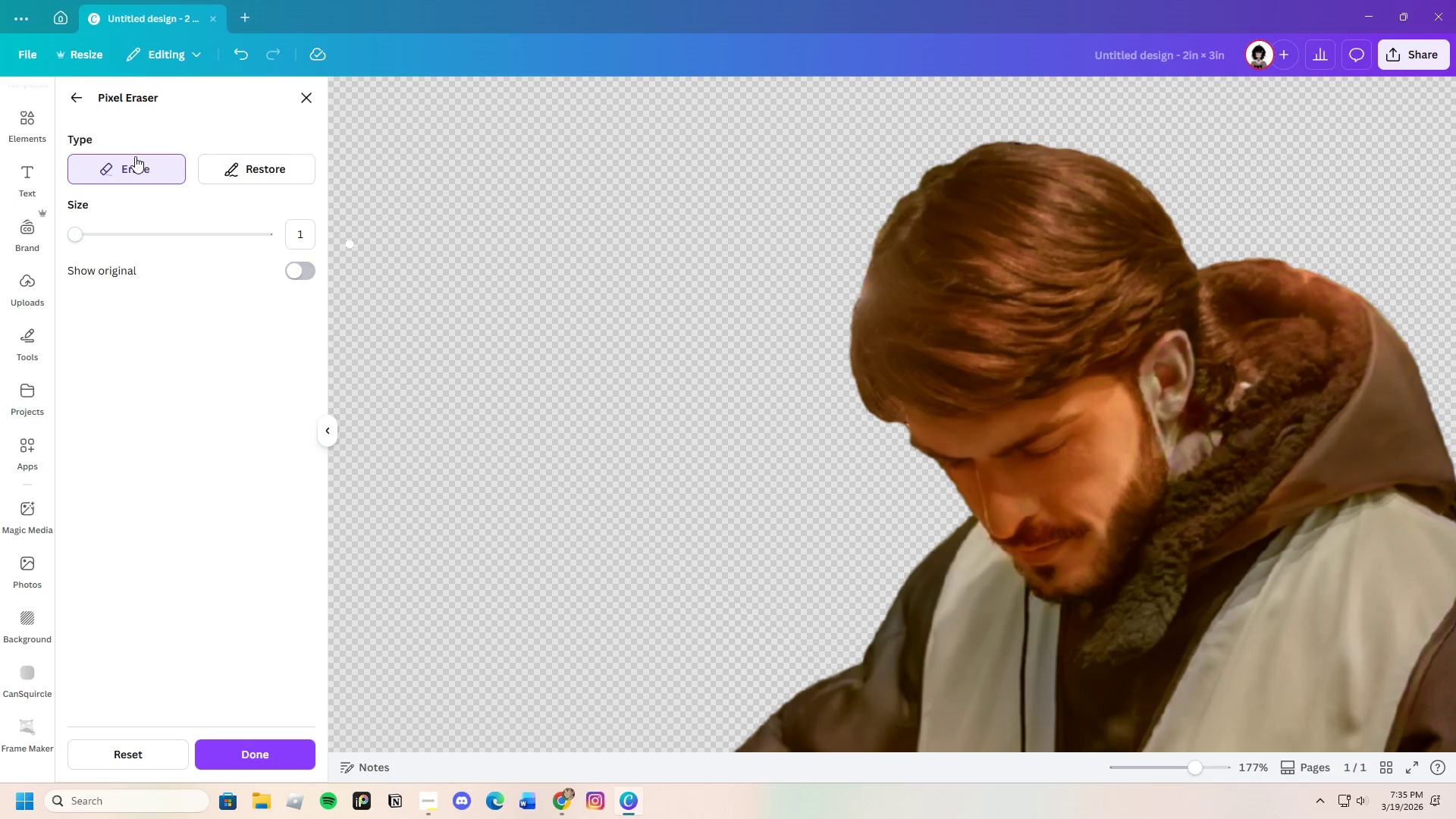 
left_click([236, 169])
 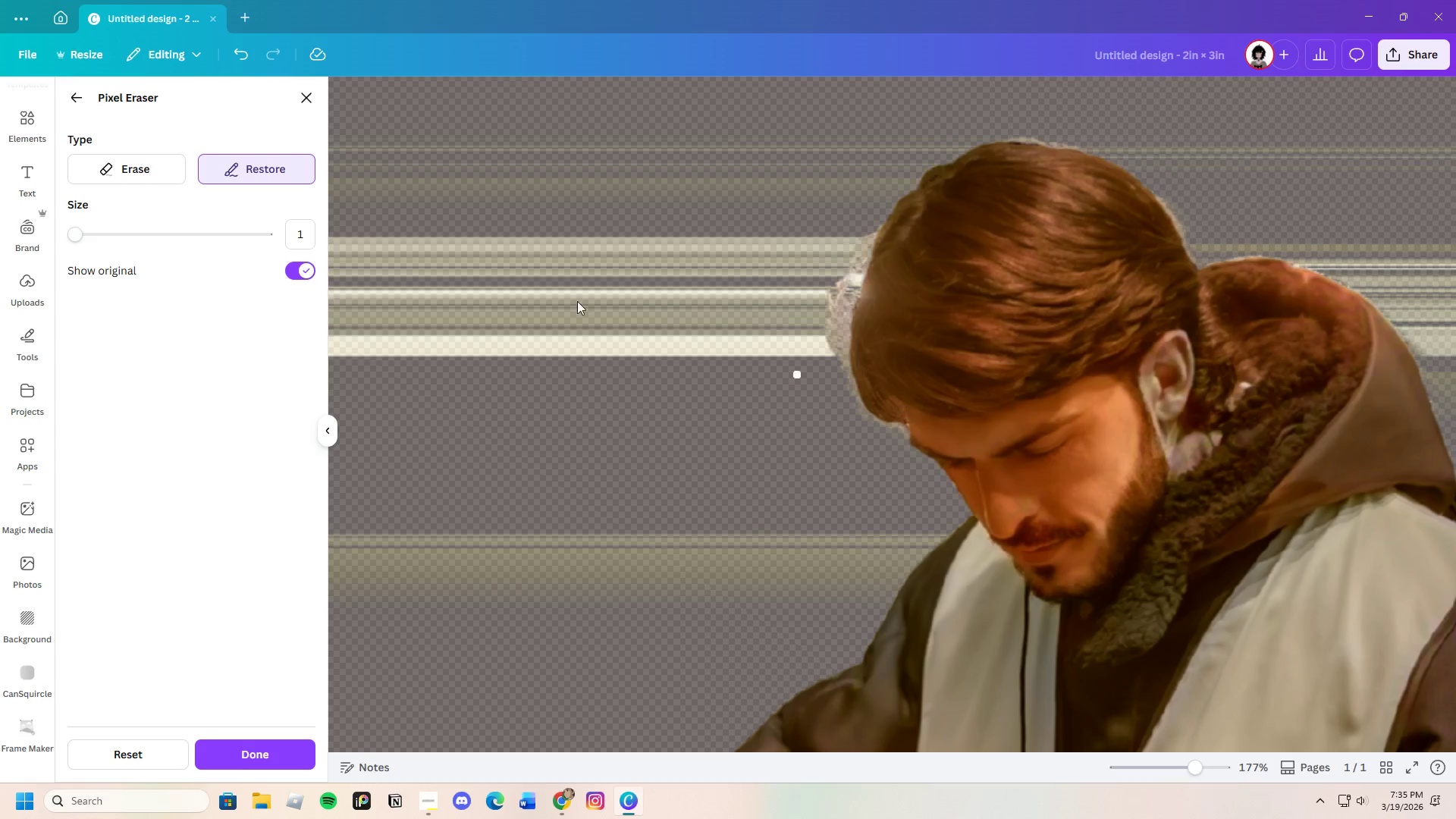 
left_click([157, 158])
 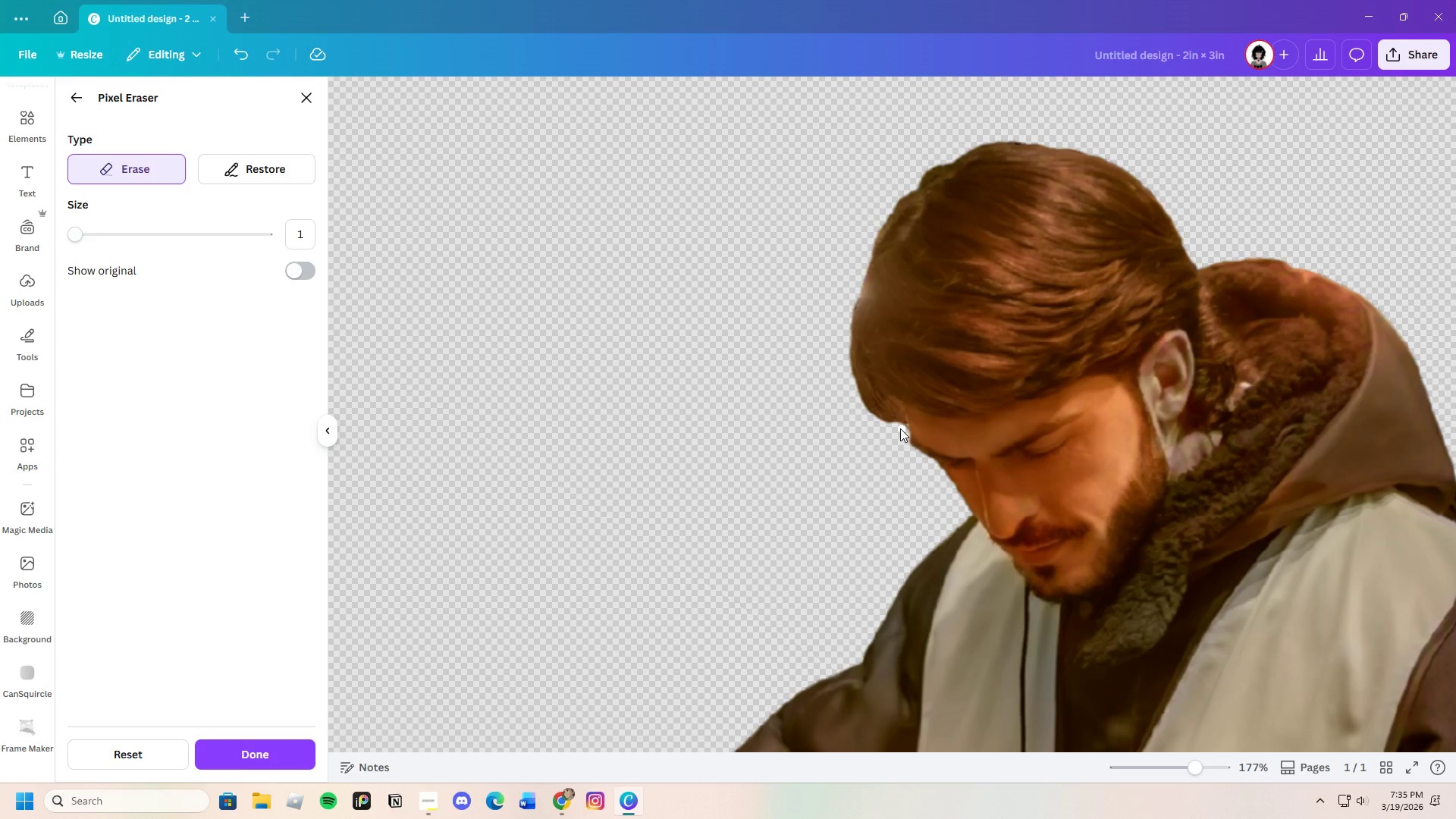 
left_click_drag(start_coordinate=[899, 428], to_coordinate=[905, 428])
 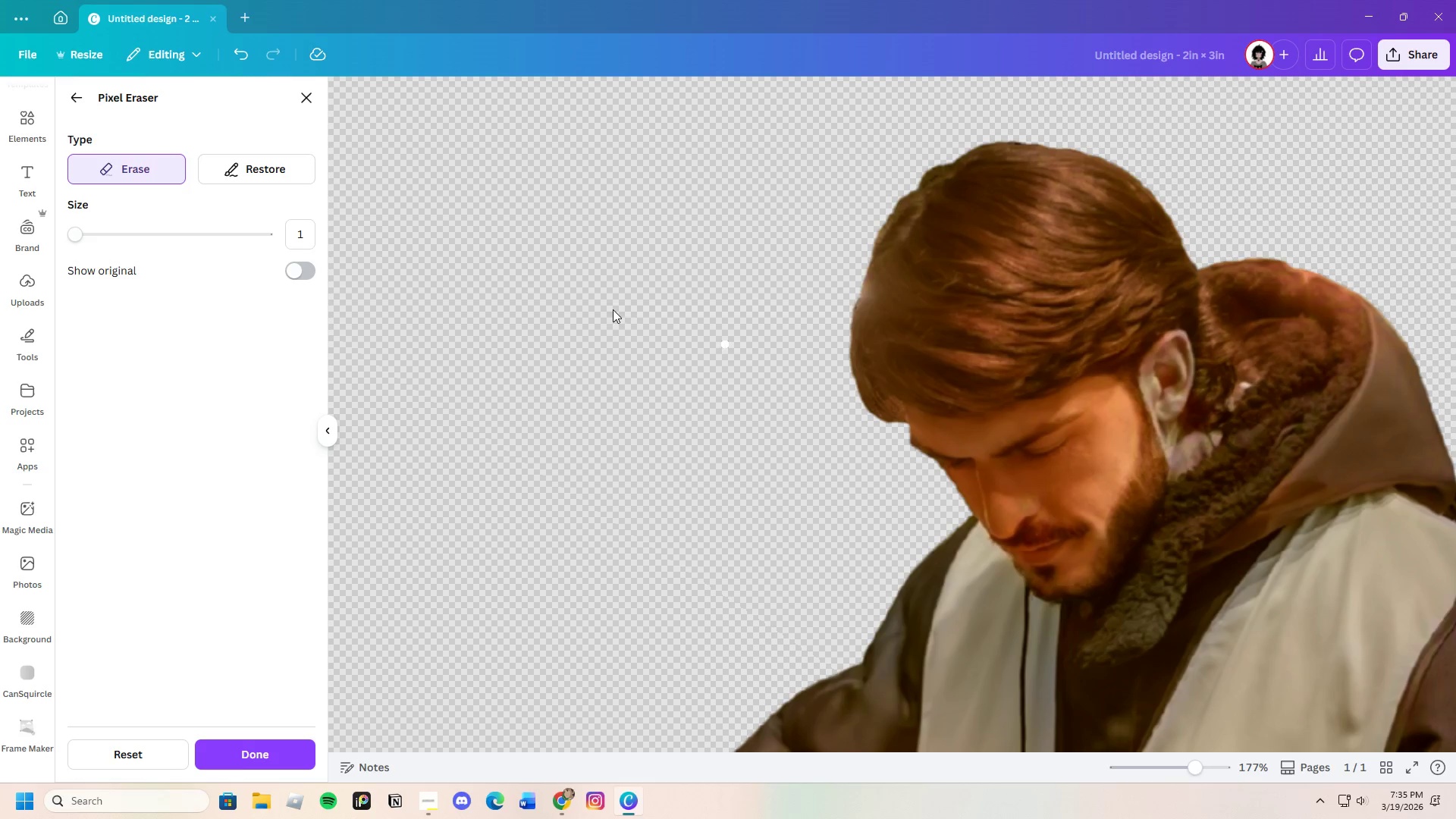 
left_click([267, 168])
 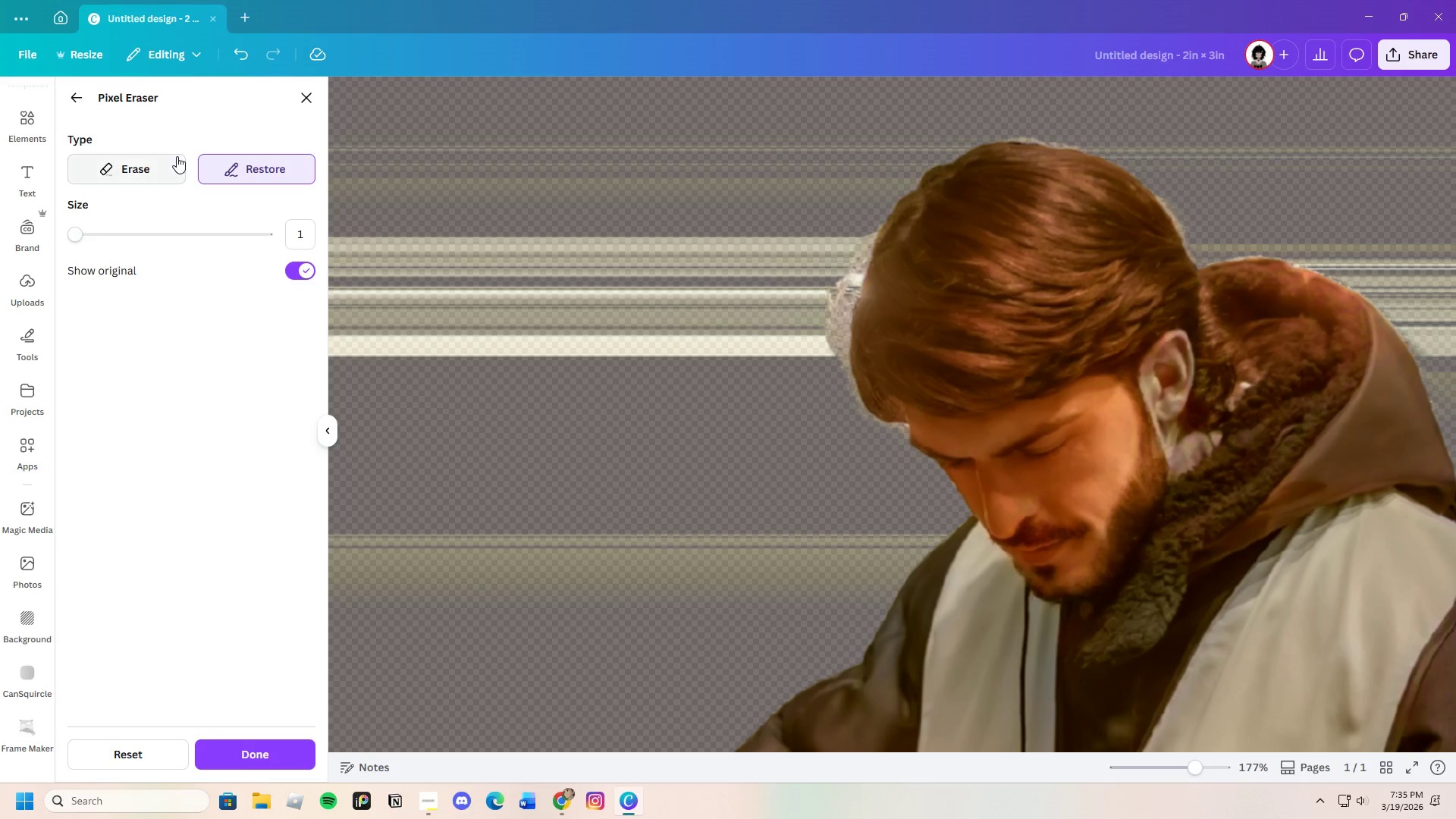 
left_click([177, 156])
 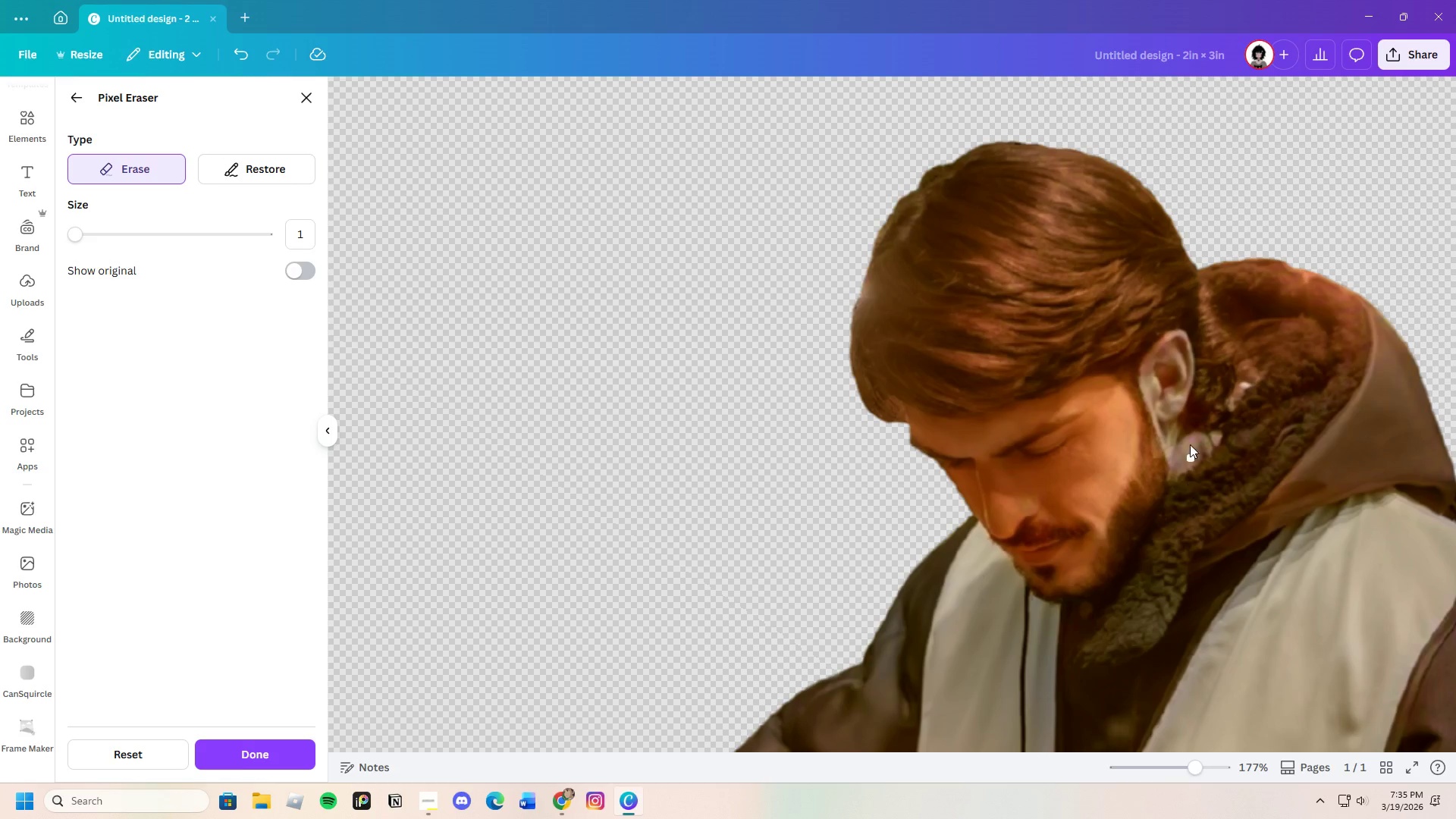 
scroll: coordinate [1194, 522], scroll_direction: down, amount: 11.0
 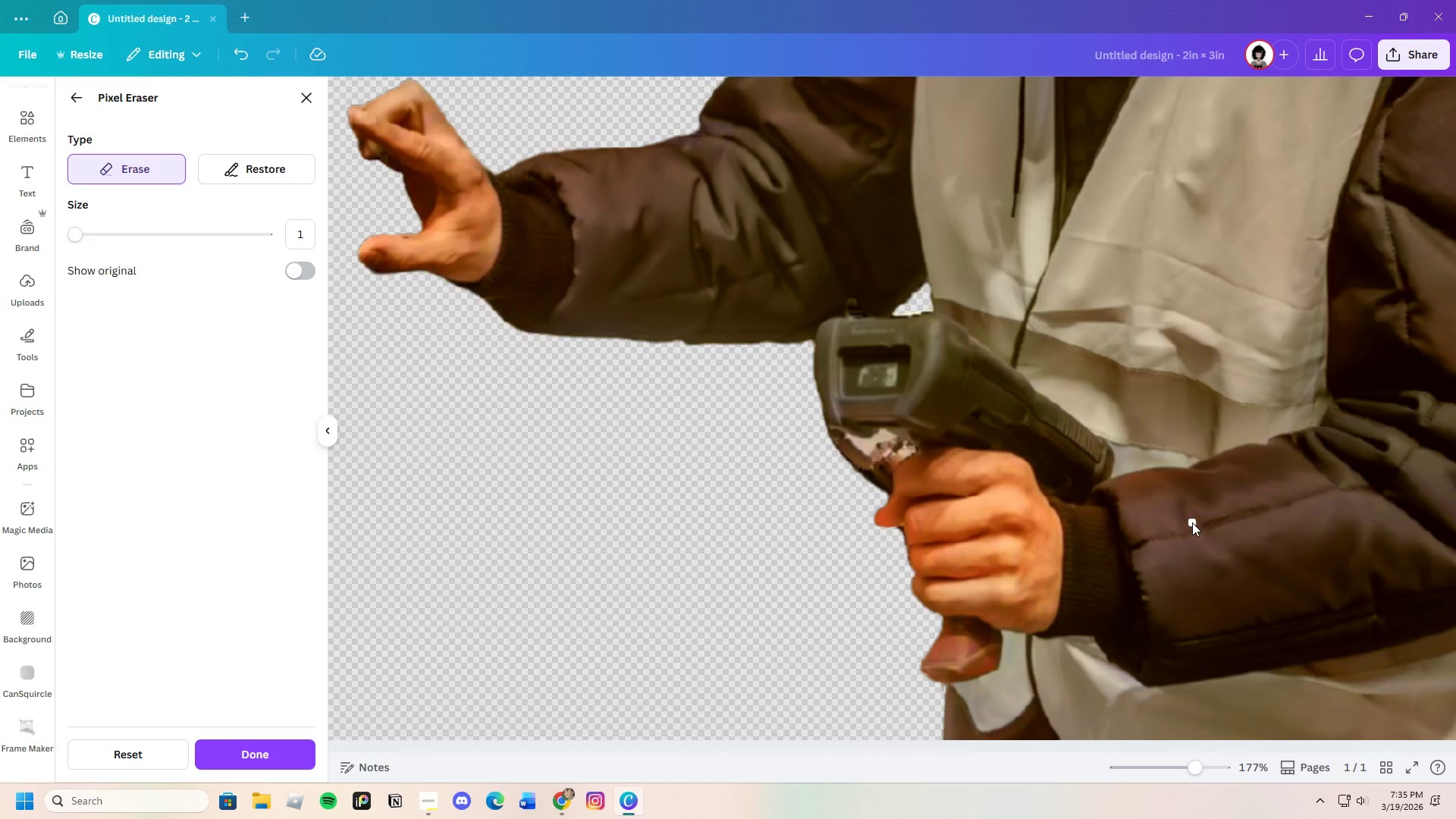 
scroll: coordinate [1192, 523], scroll_direction: up, amount: 4.0
 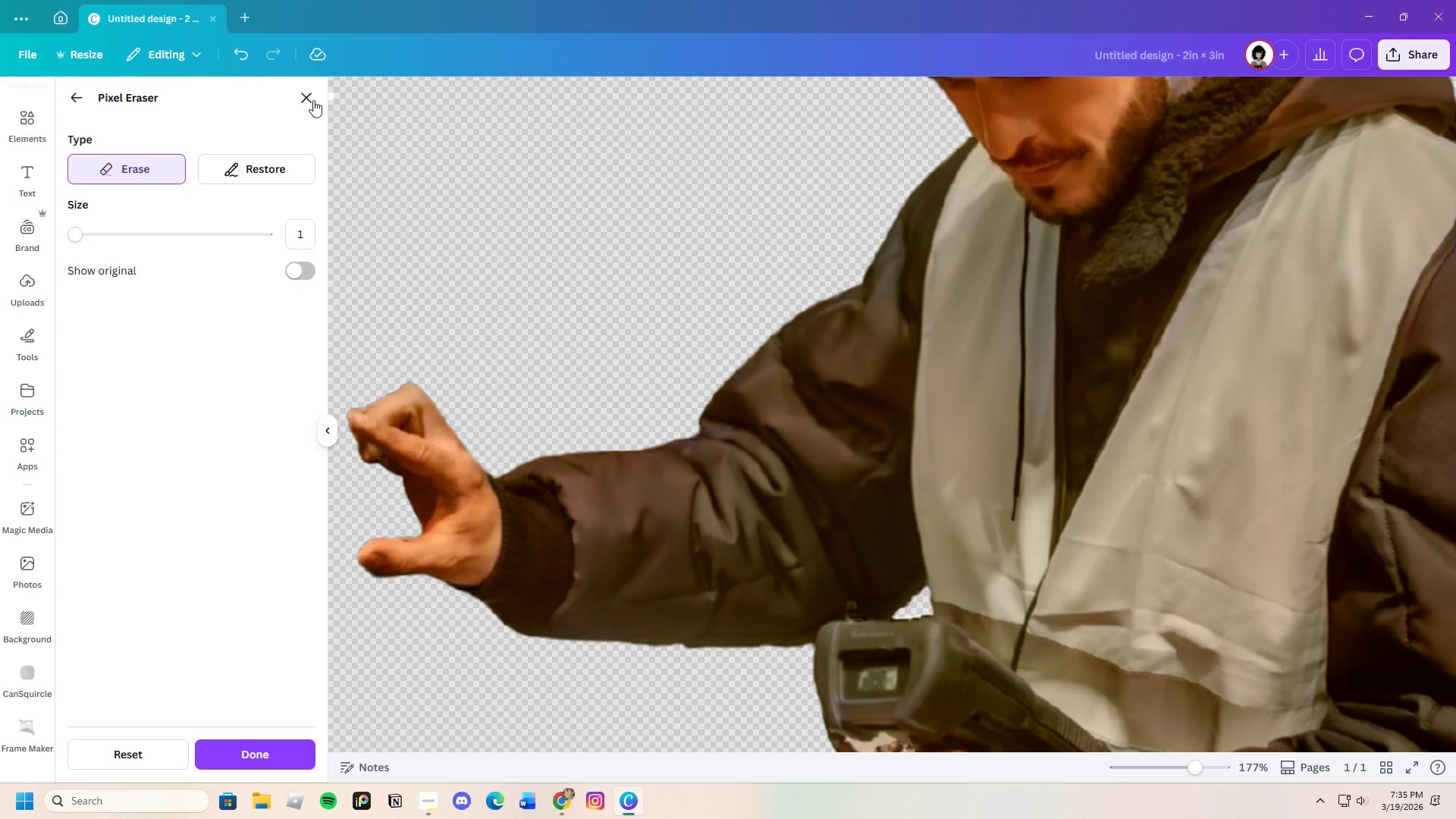 
left_click([311, 100])
 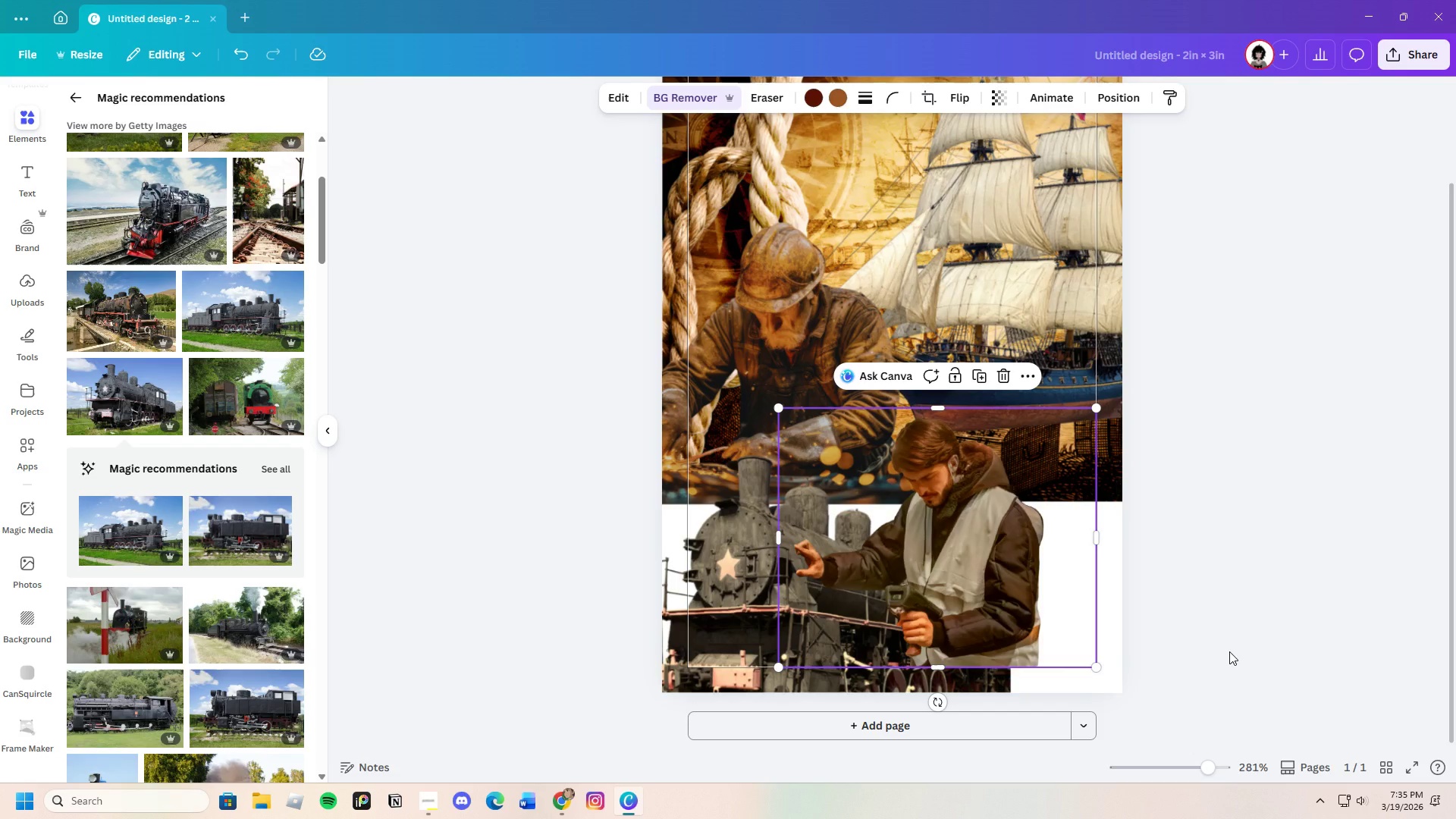 
wait(6.84)
 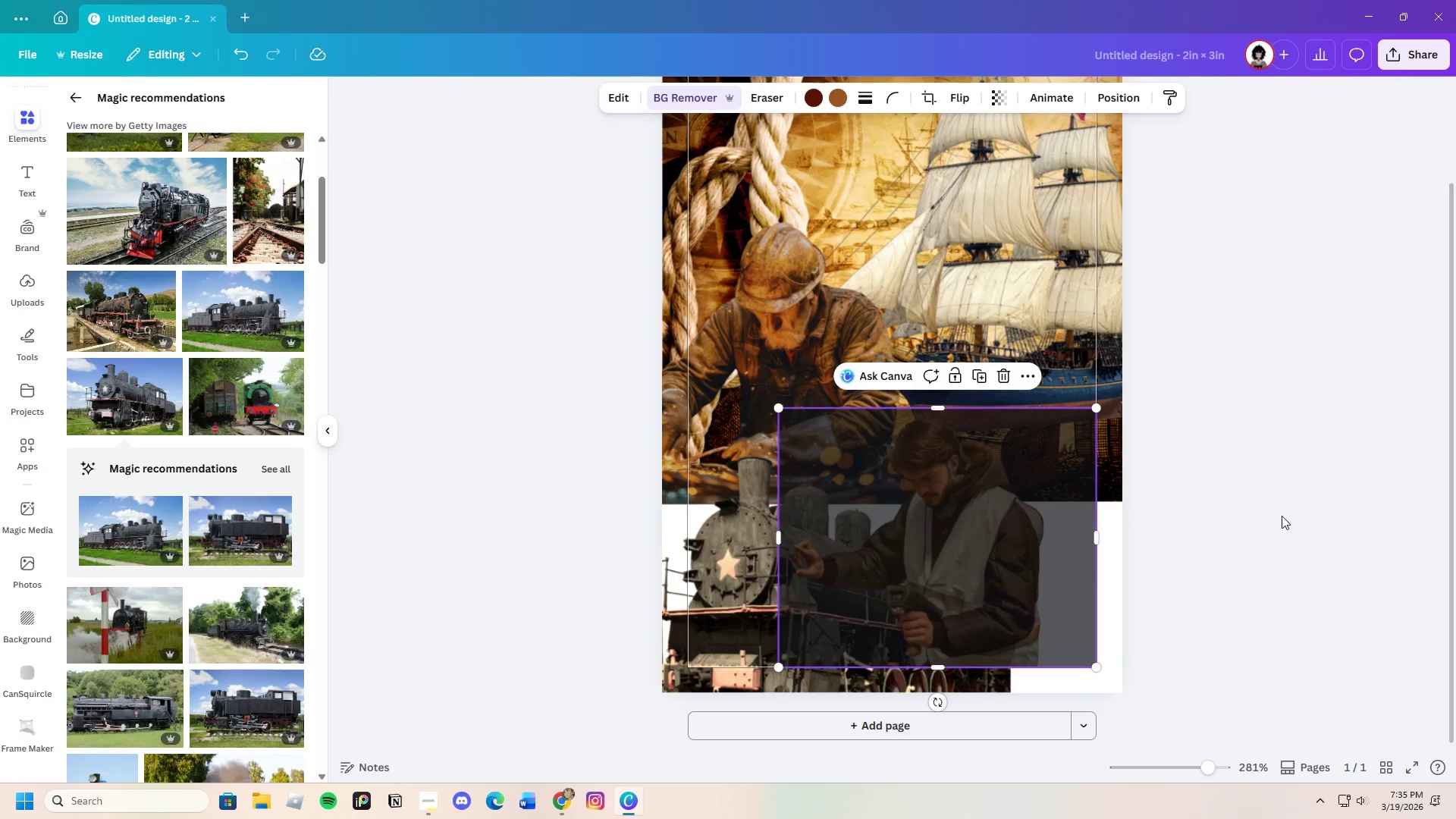 
left_click_drag(start_coordinate=[1095, 536], to_coordinate=[1055, 546])
 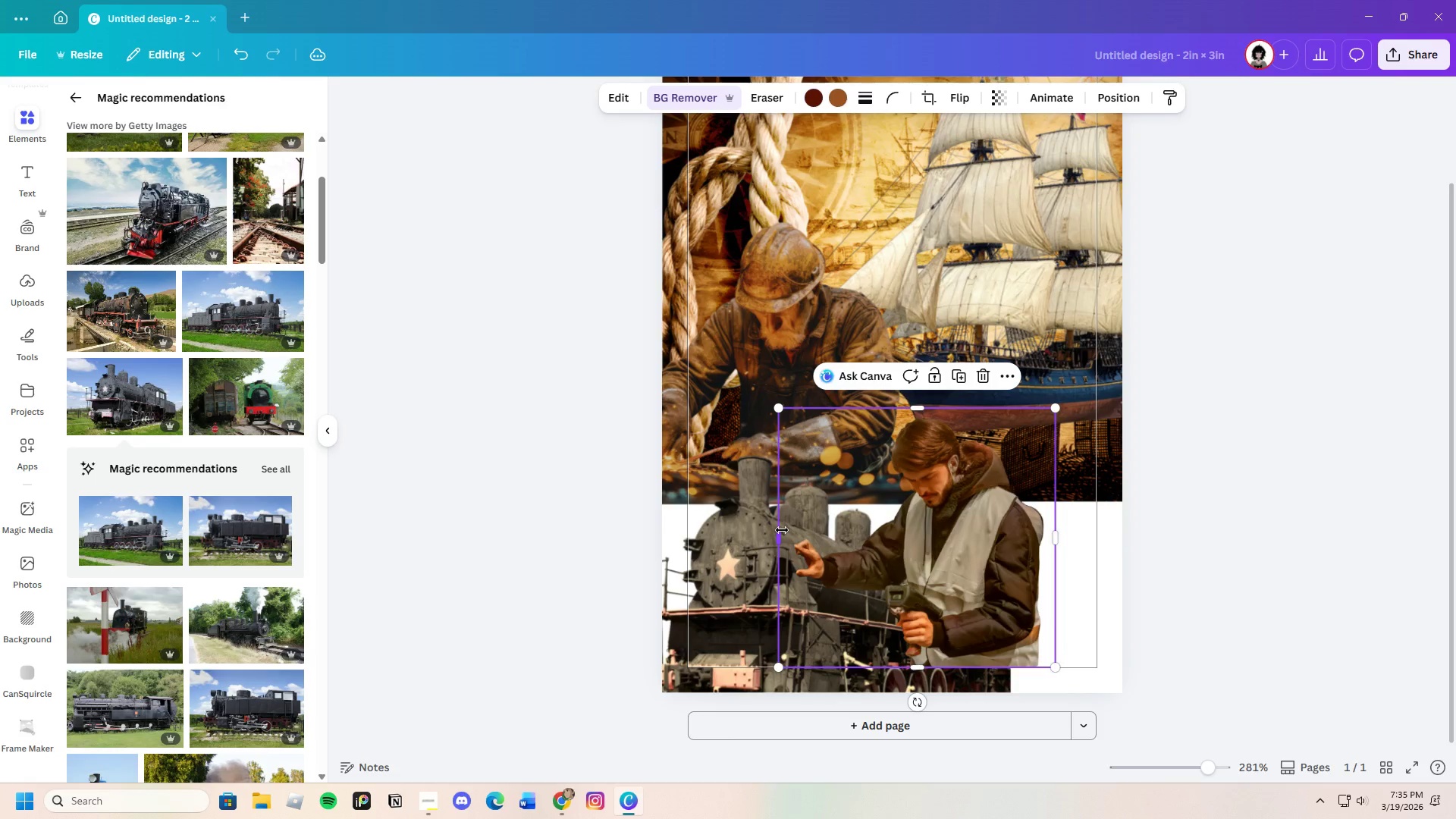 
left_click_drag(start_coordinate=[782, 530], to_coordinate=[792, 527])
 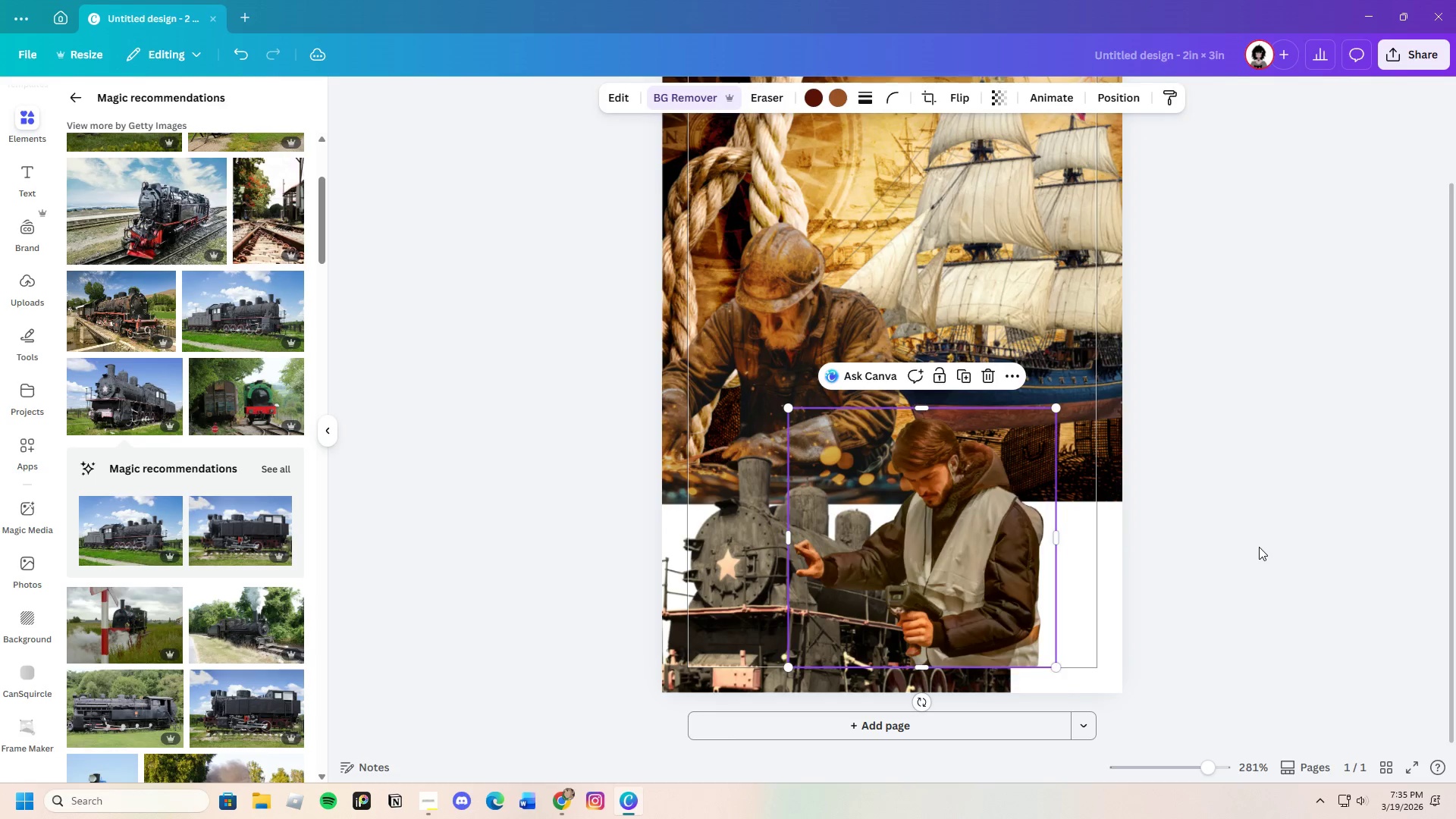 
left_click([1259, 547])
 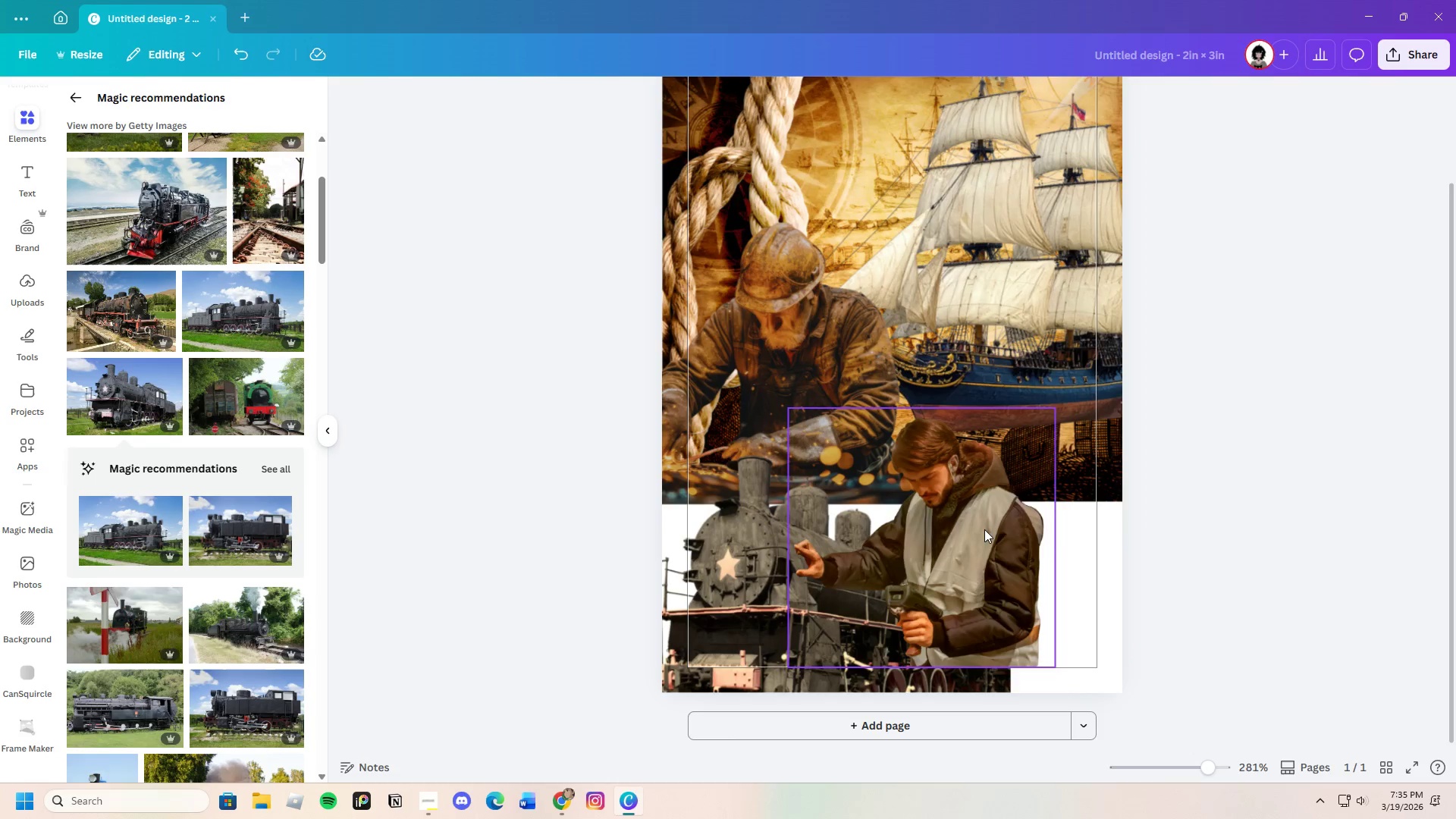 
left_click([985, 528])
 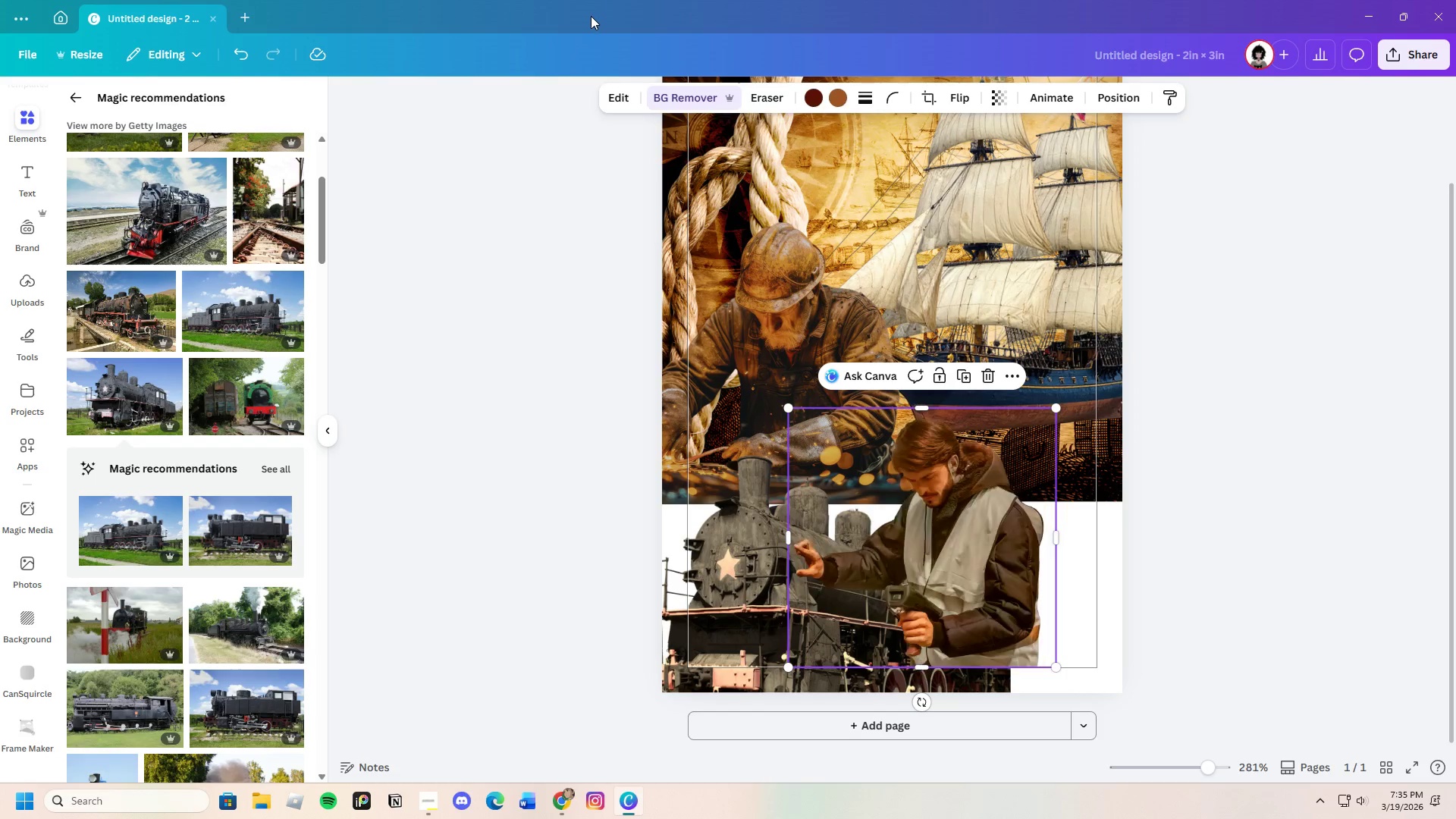 
left_click([616, 96])
 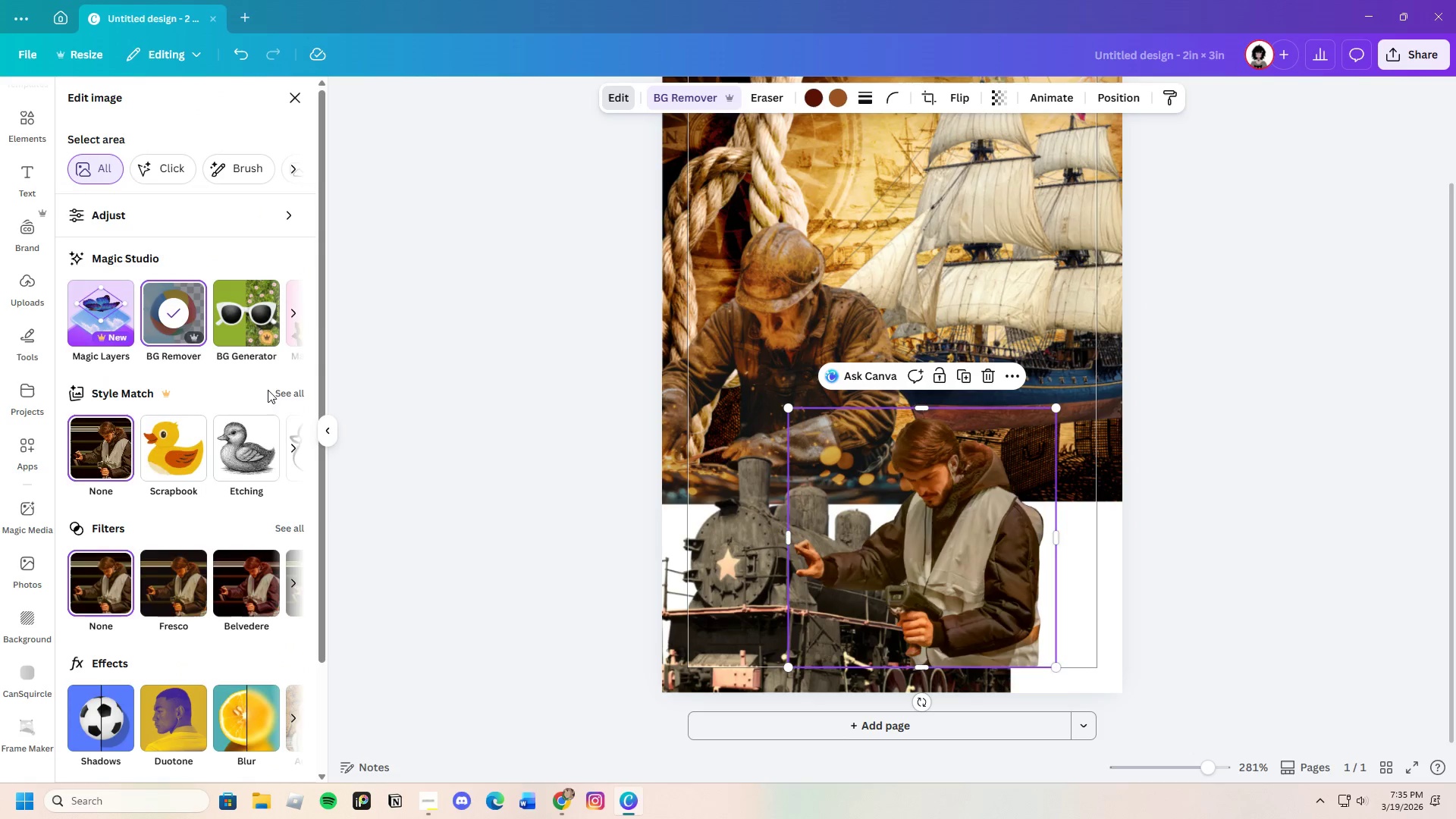 
left_click([284, 391])
 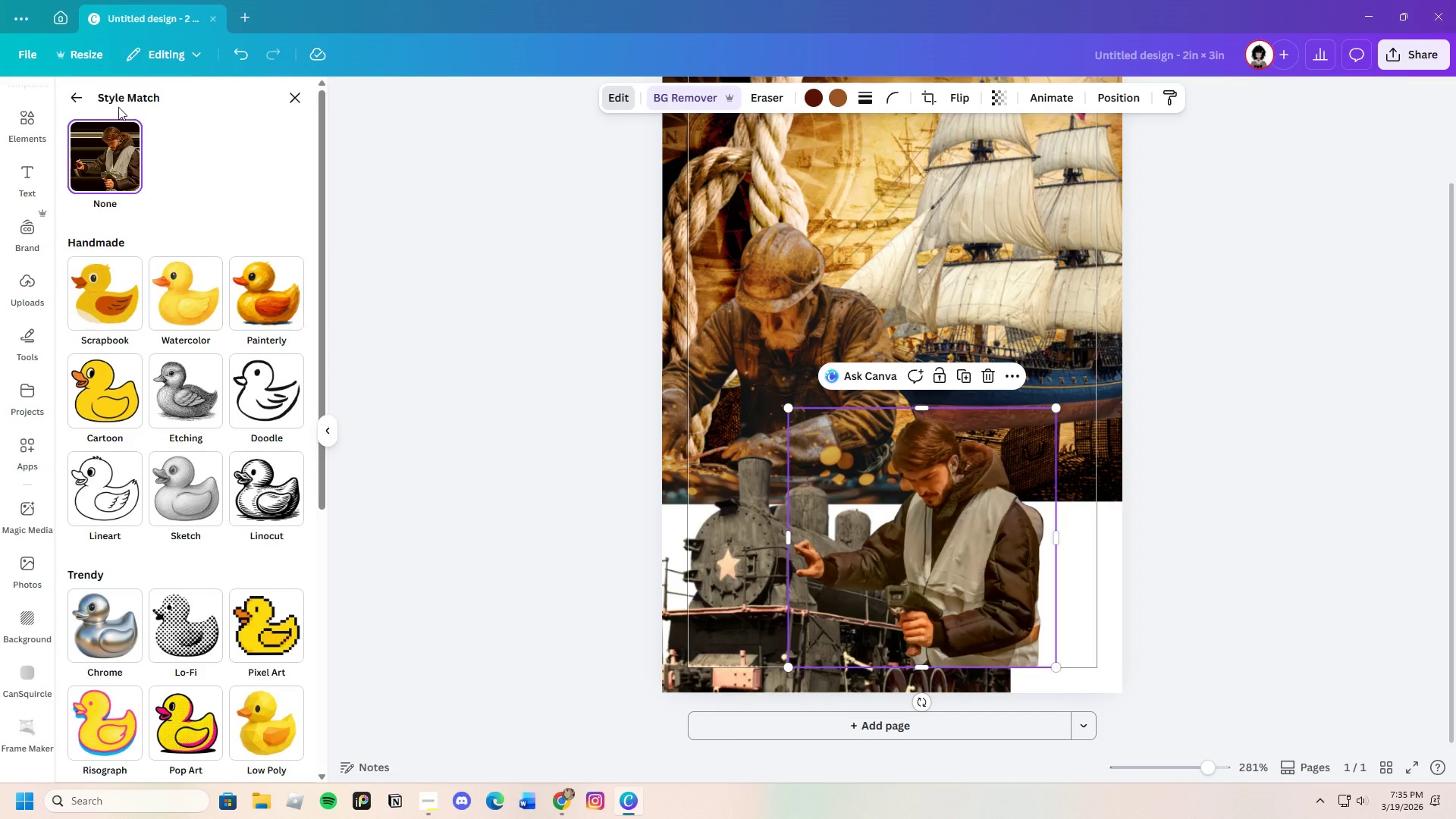 
left_click([66, 94])
 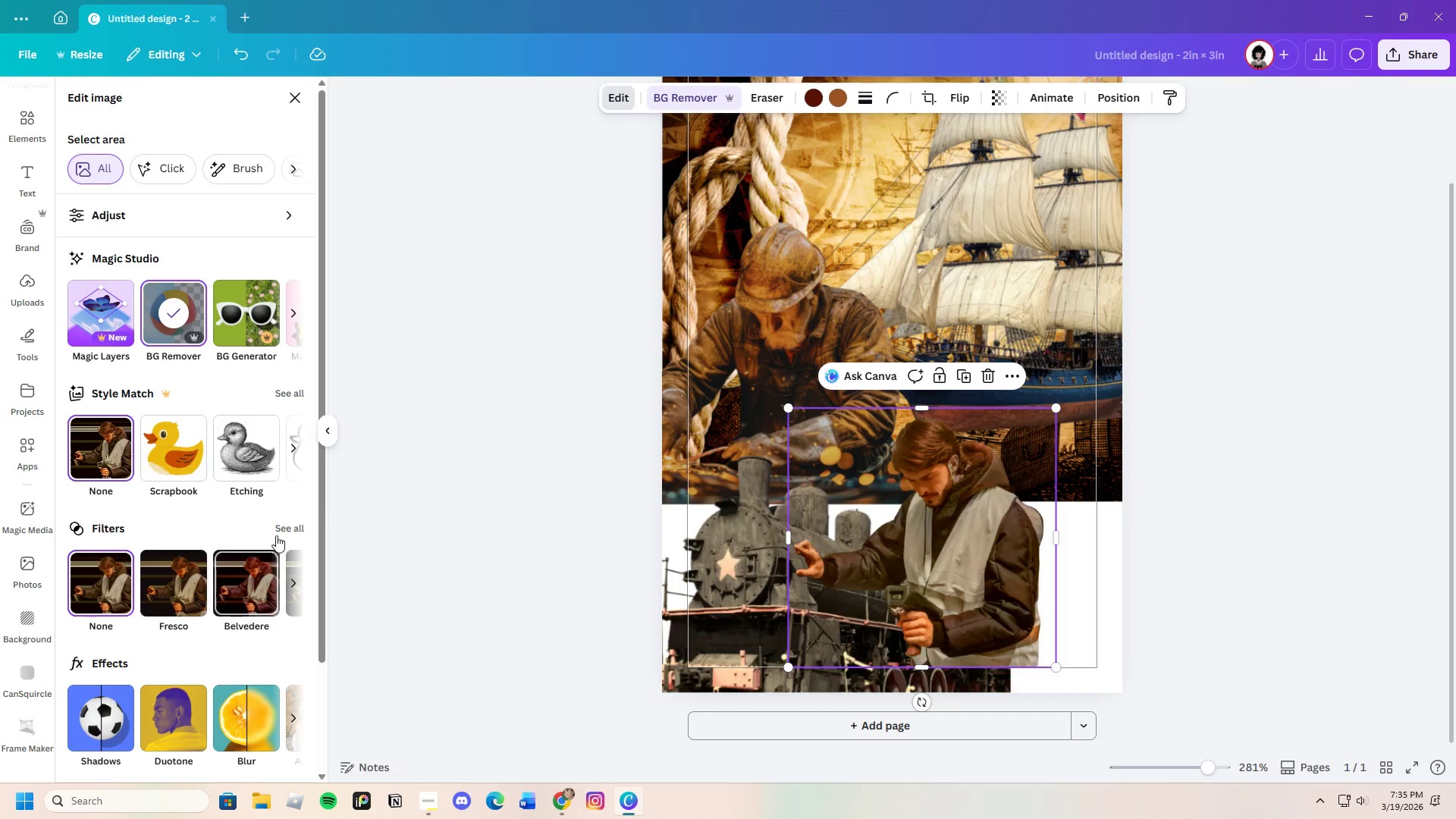 
left_click([187, 590])
 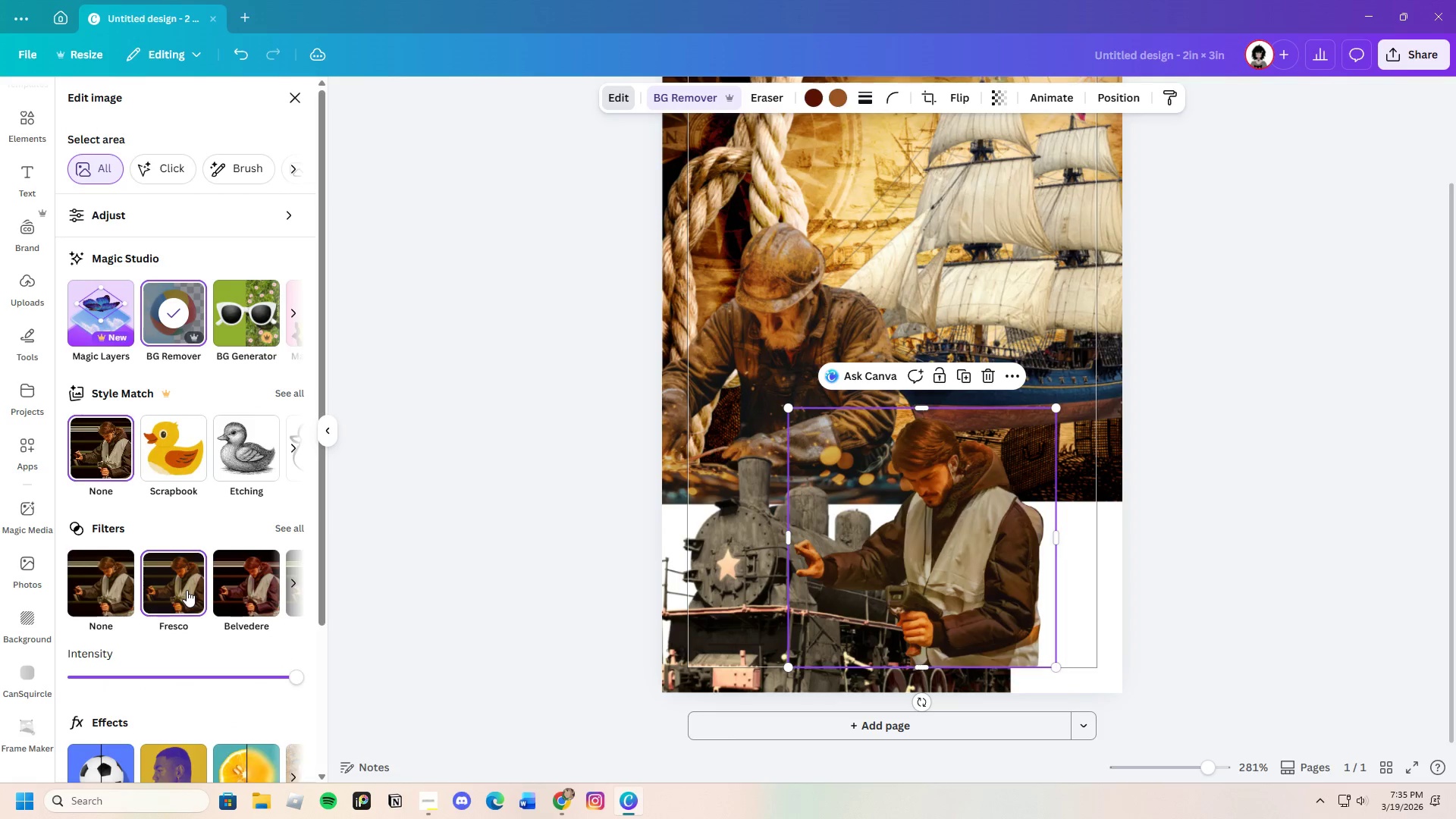 
mouse_move([269, 63])
 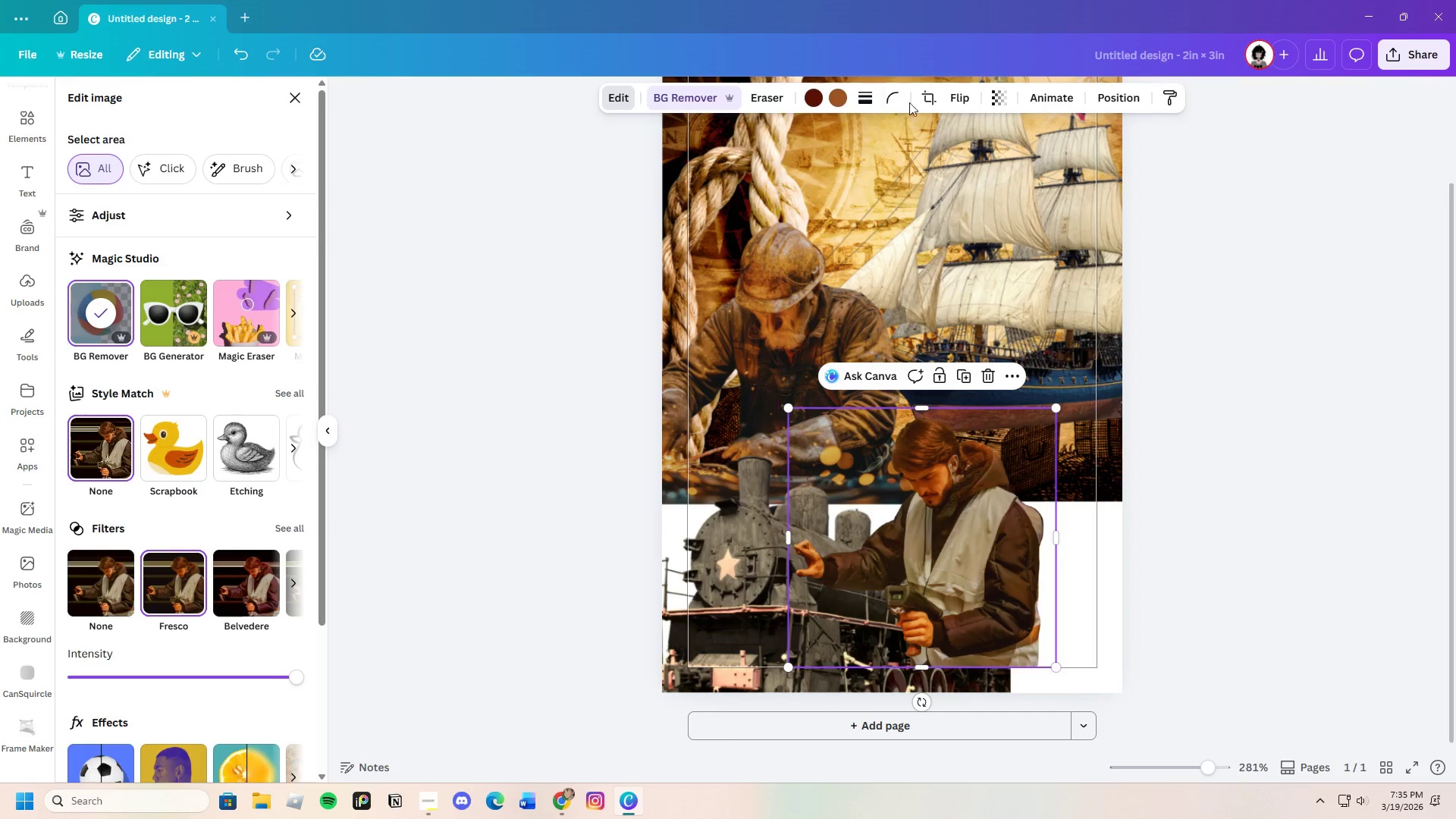 
left_click([965, 138])
 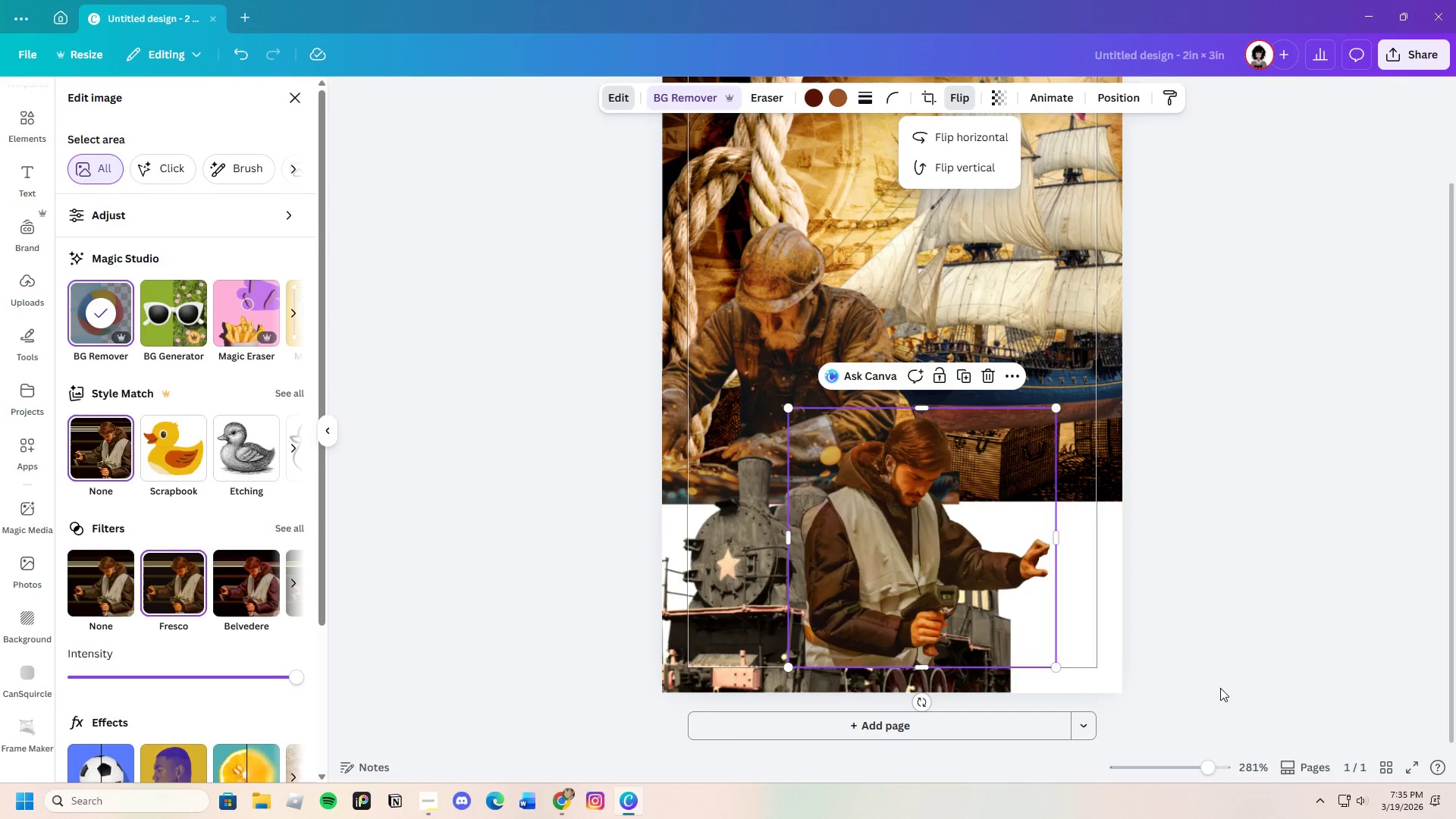 
left_click([1229, 652])
 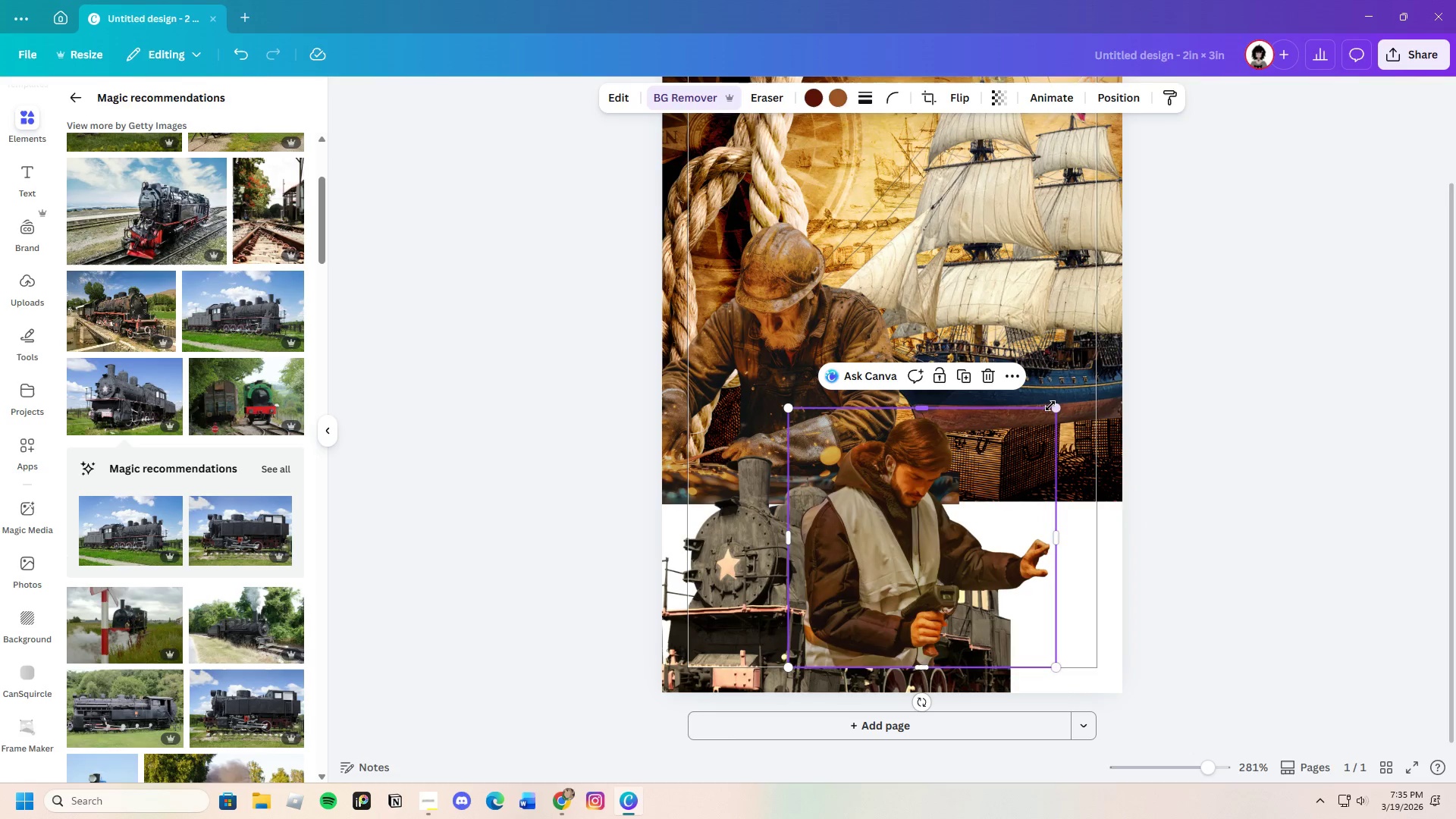 
left_click_drag(start_coordinate=[1062, 406], to_coordinate=[1210, 342])
 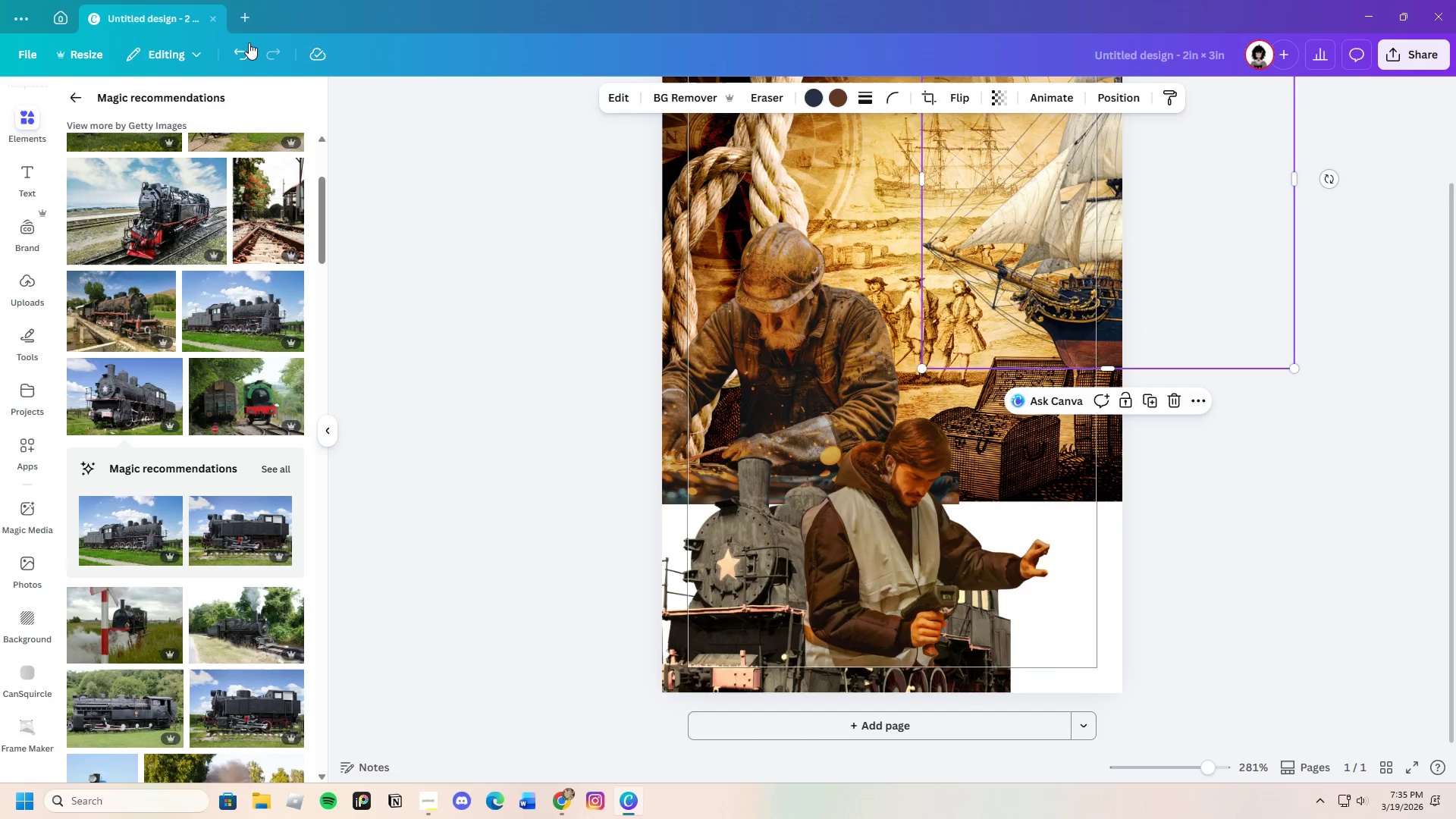 
left_click([242, 53])
 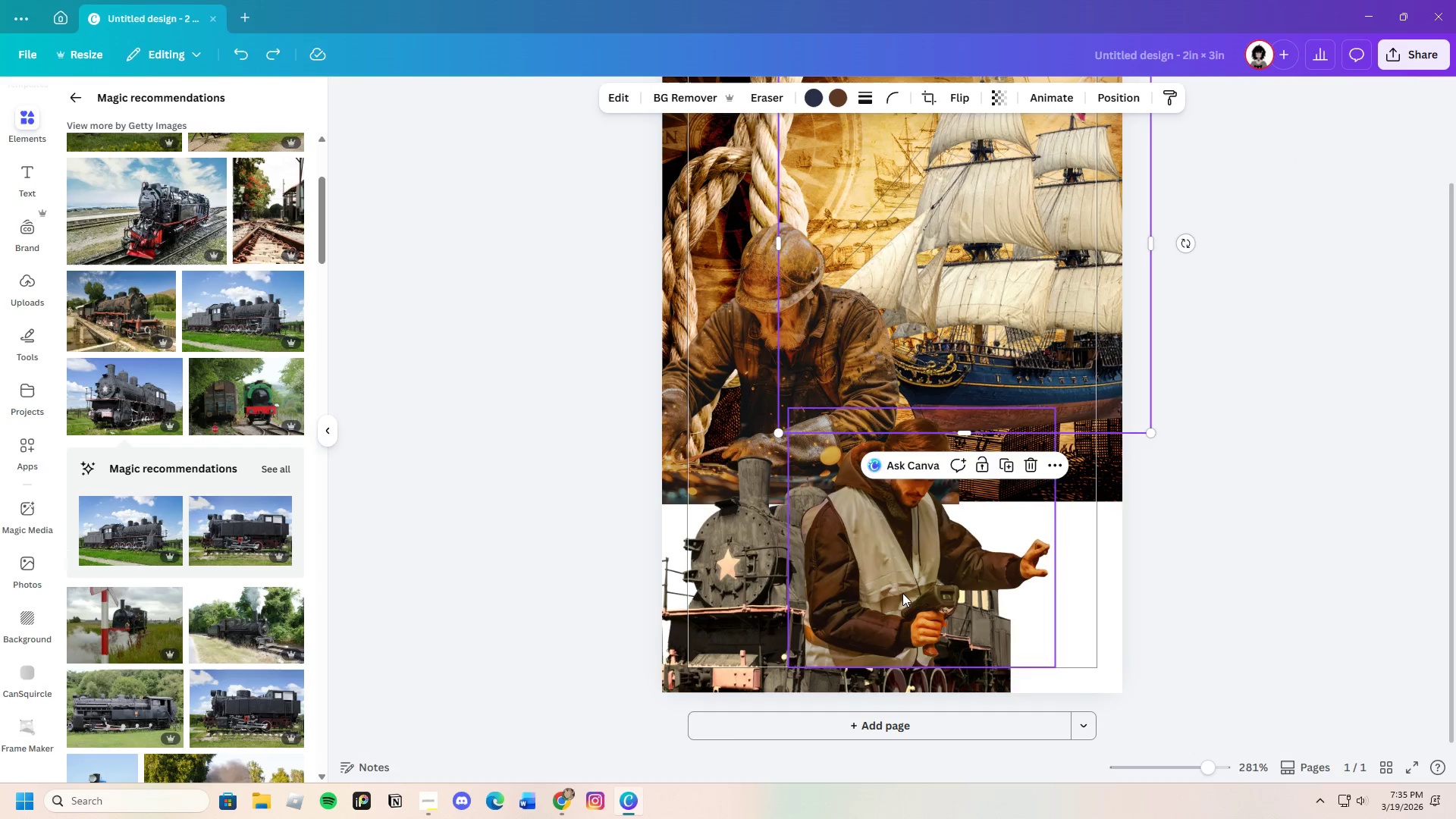 
left_click([877, 563])
 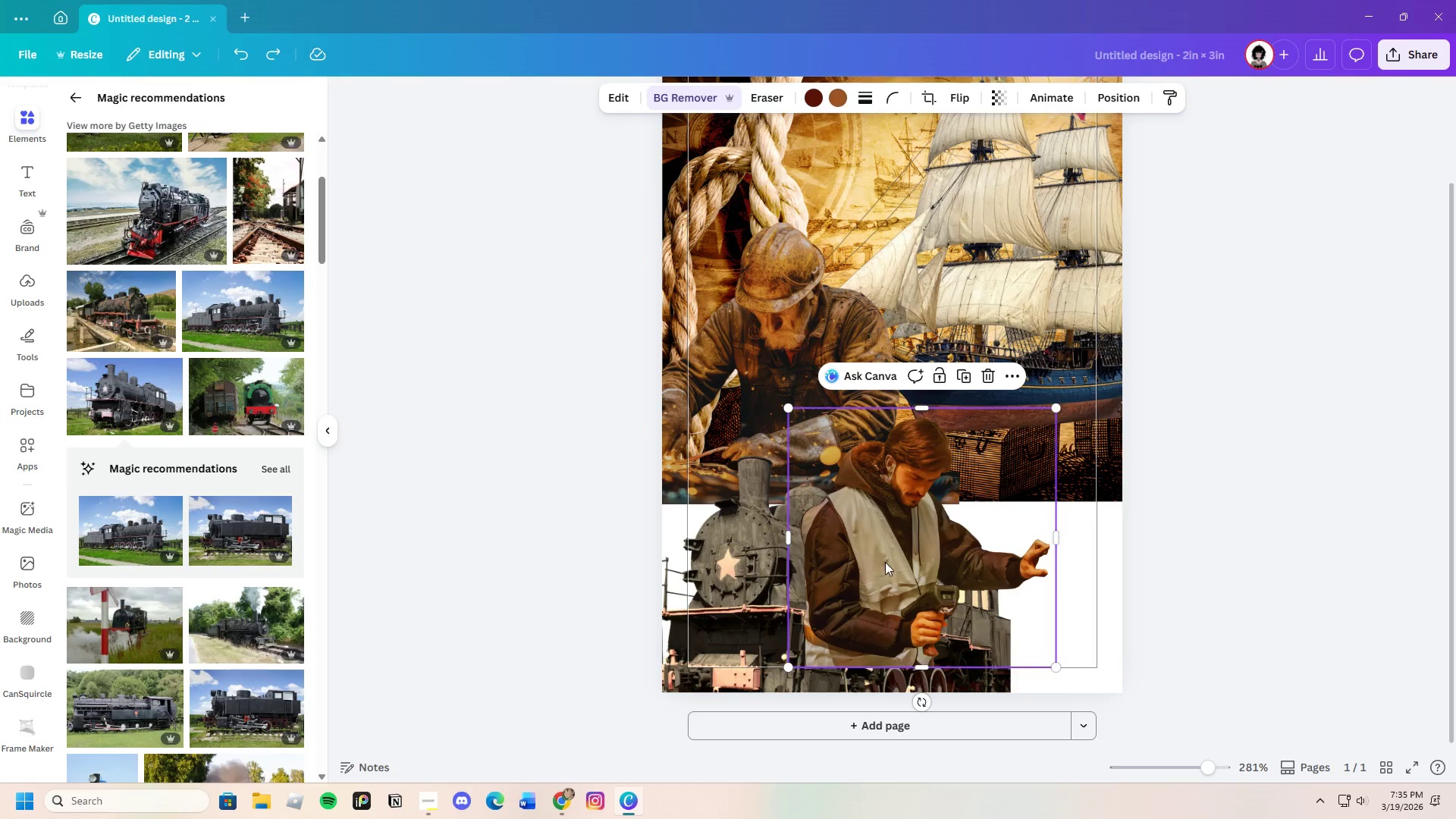 
left_click_drag(start_coordinate=[885, 562], to_coordinate=[922, 563])
 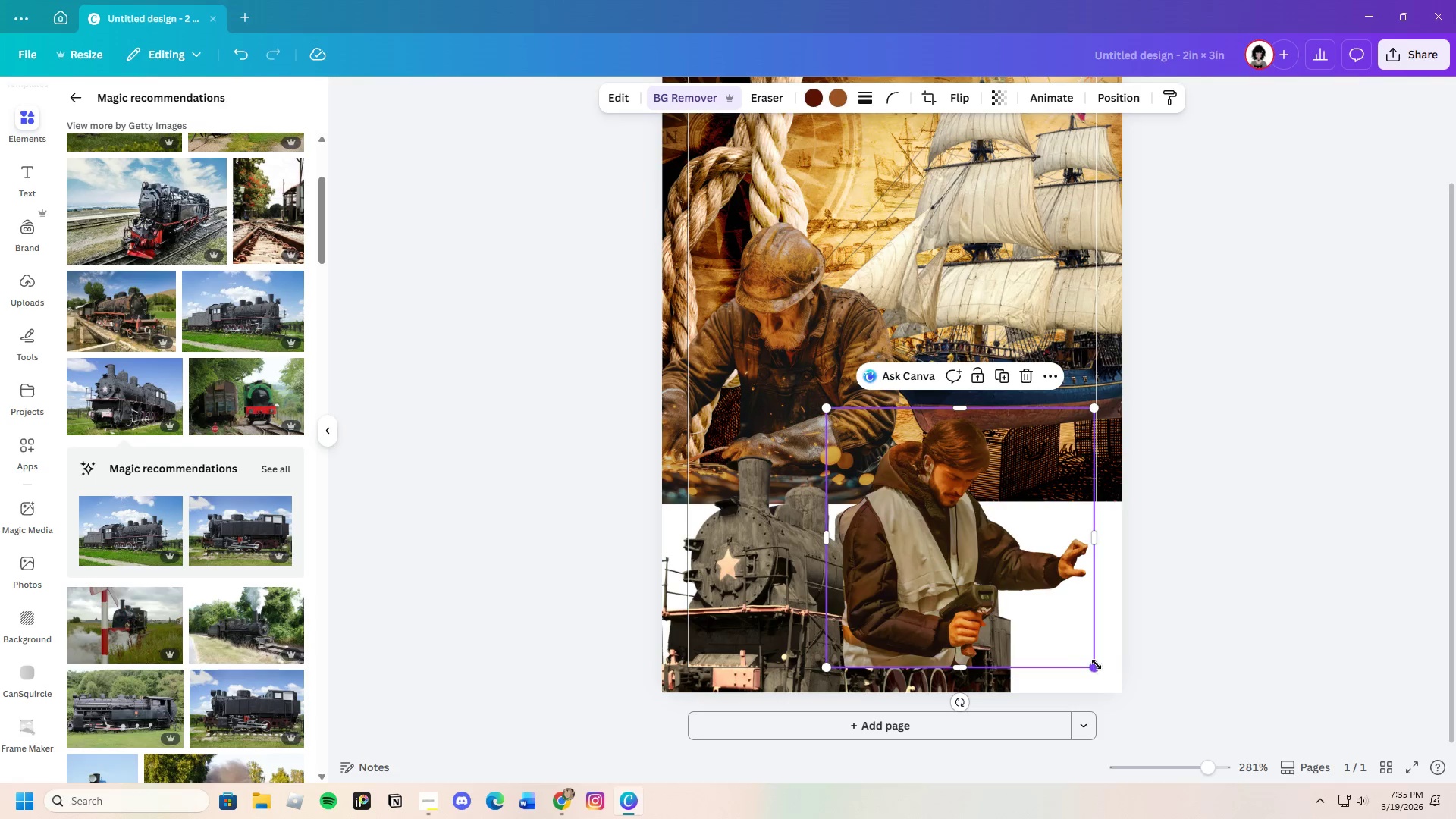 
left_click_drag(start_coordinate=[1095, 664], to_coordinate=[1225, 724])
 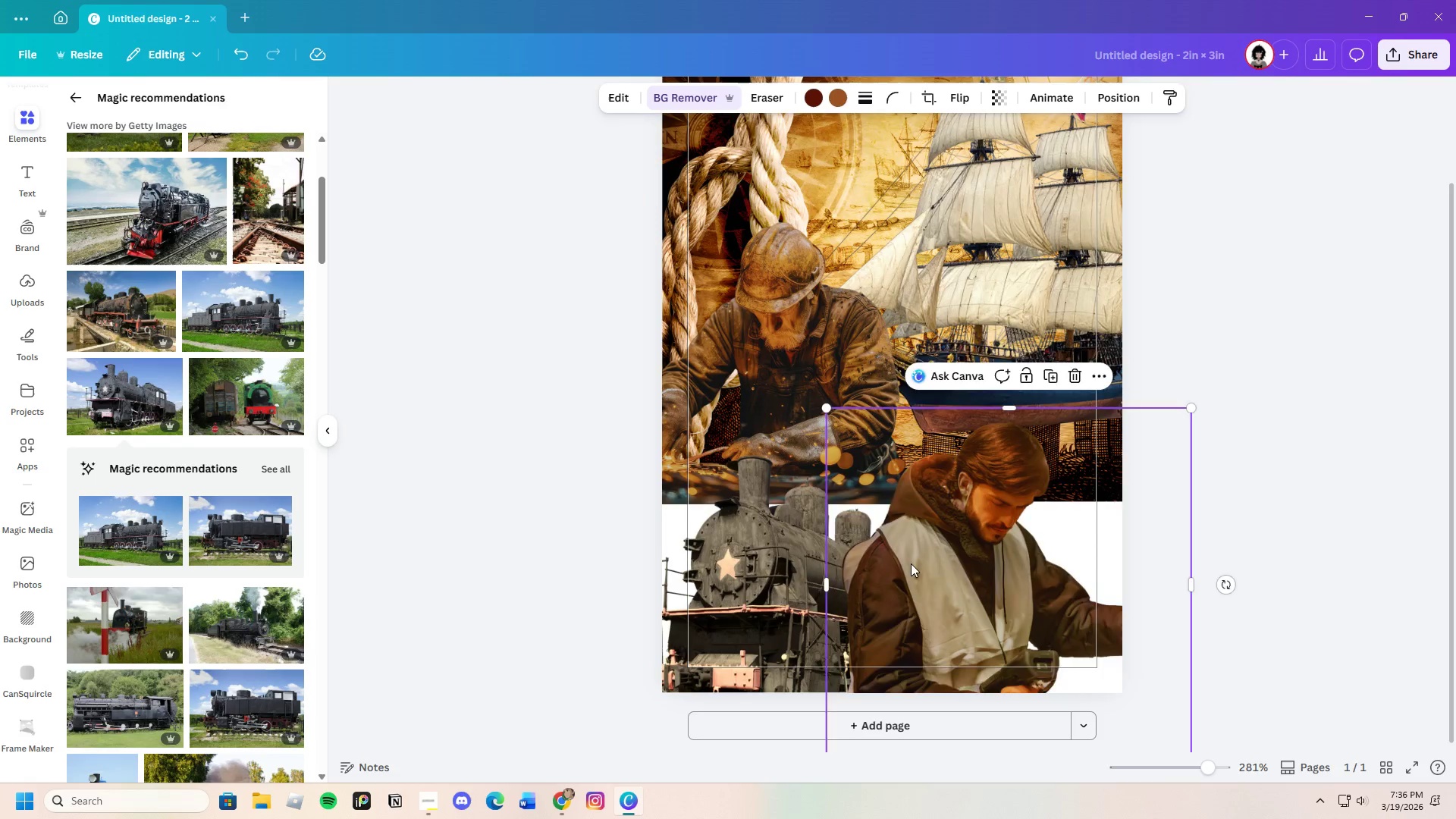 
left_click_drag(start_coordinate=[911, 563], to_coordinate=[918, 541])
 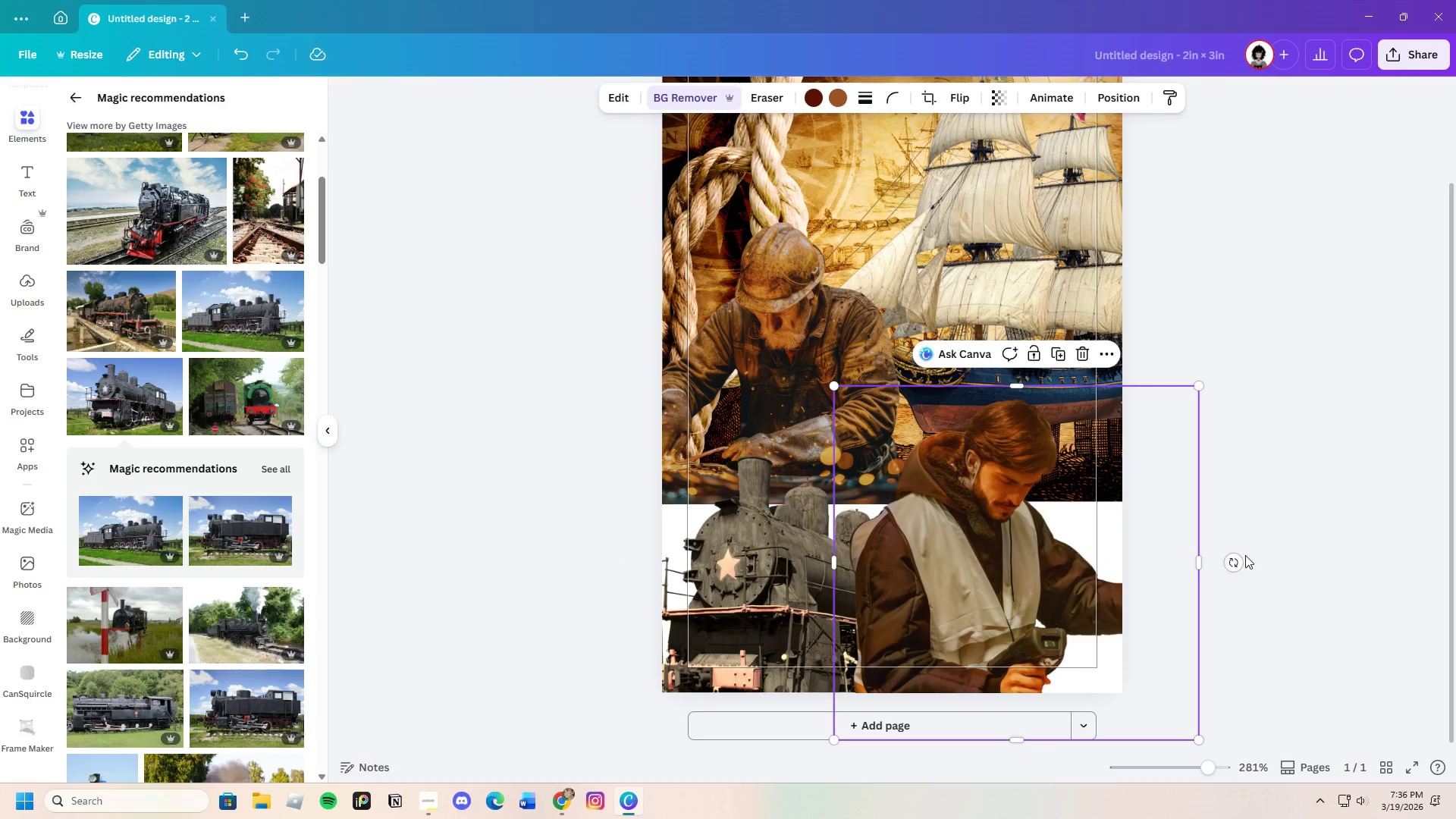 
left_click([1245, 555])
 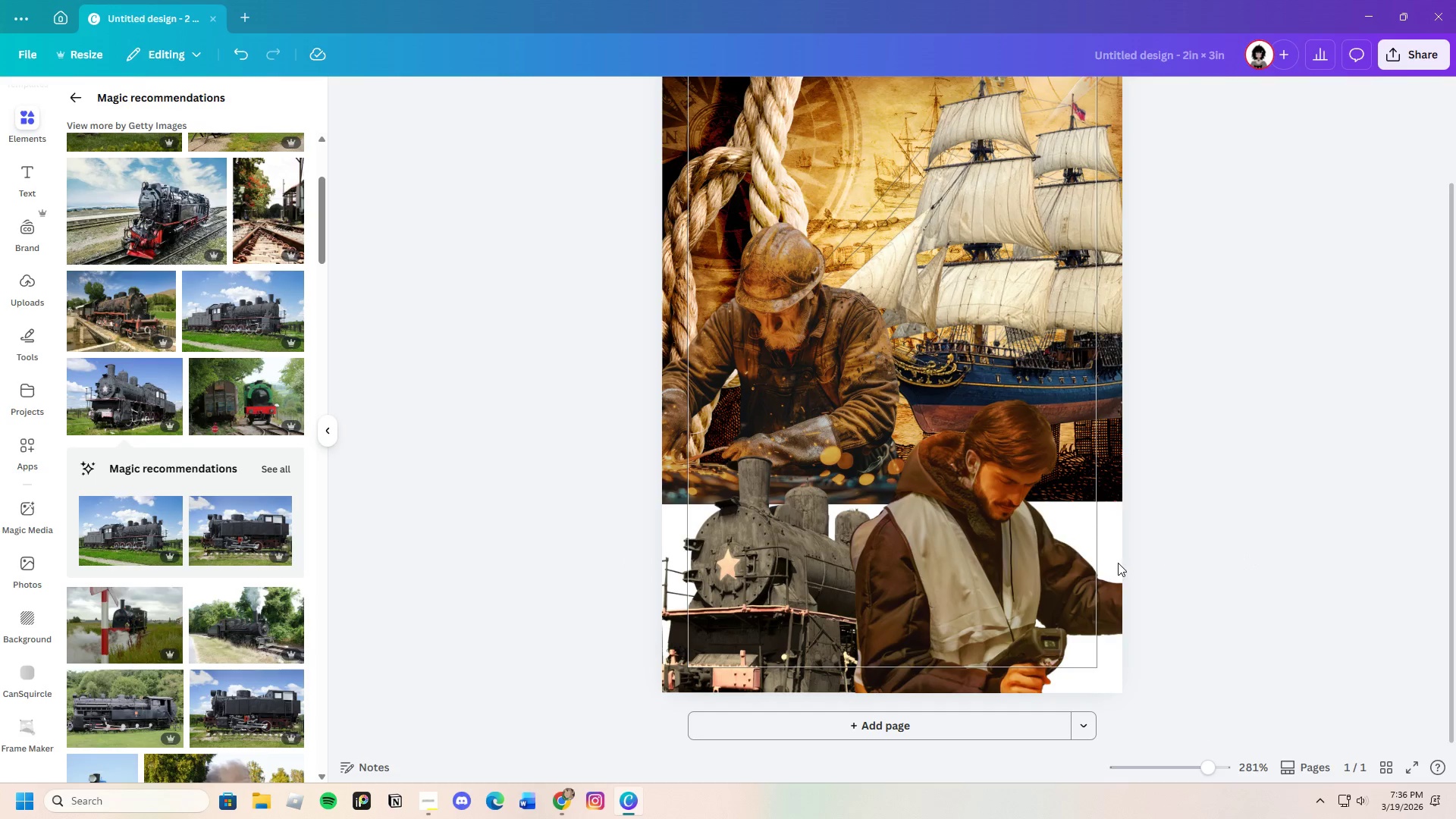 
left_click_drag(start_coordinate=[1015, 565], to_coordinate=[1006, 524])
 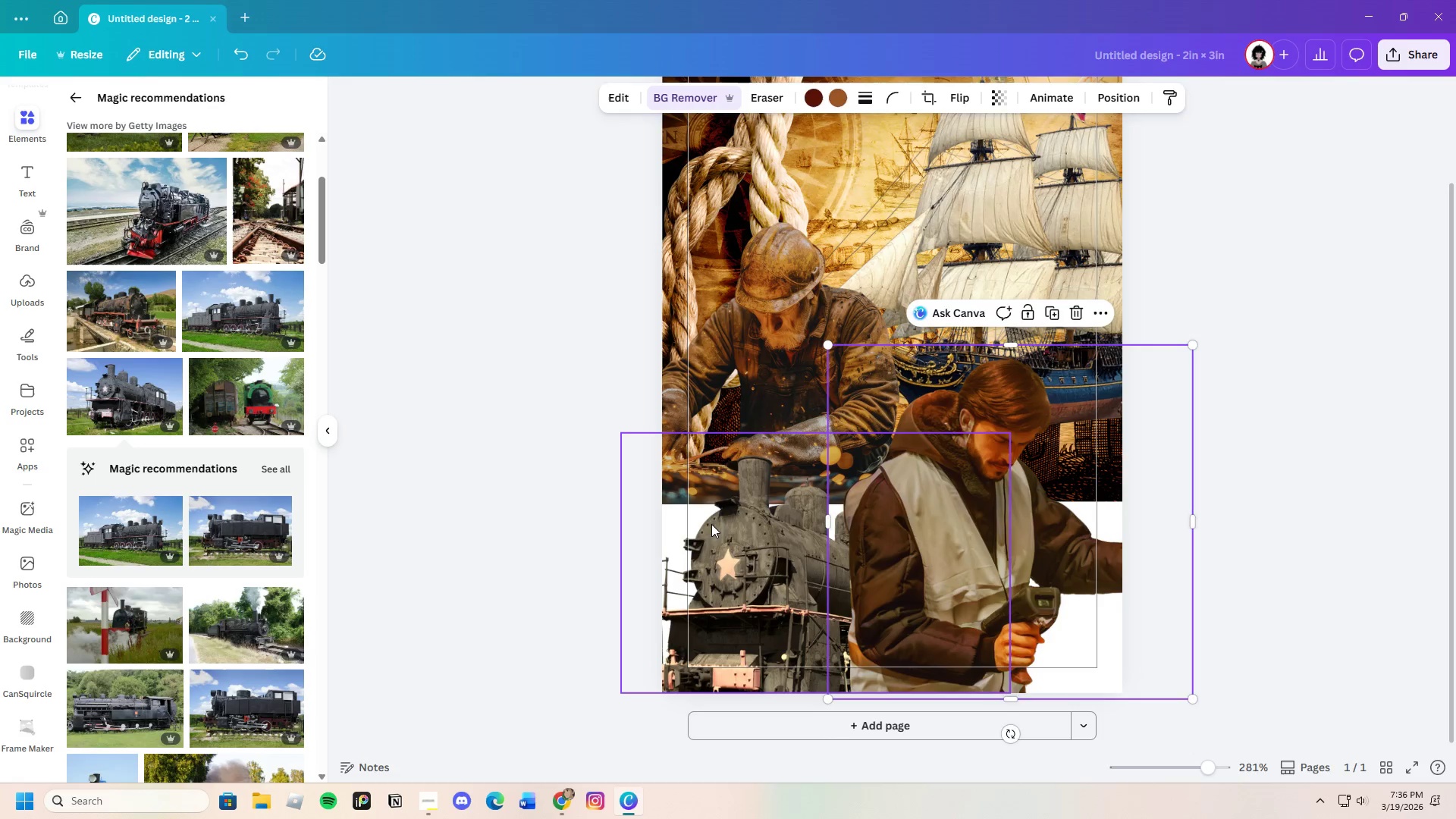 
left_click([717, 525])
 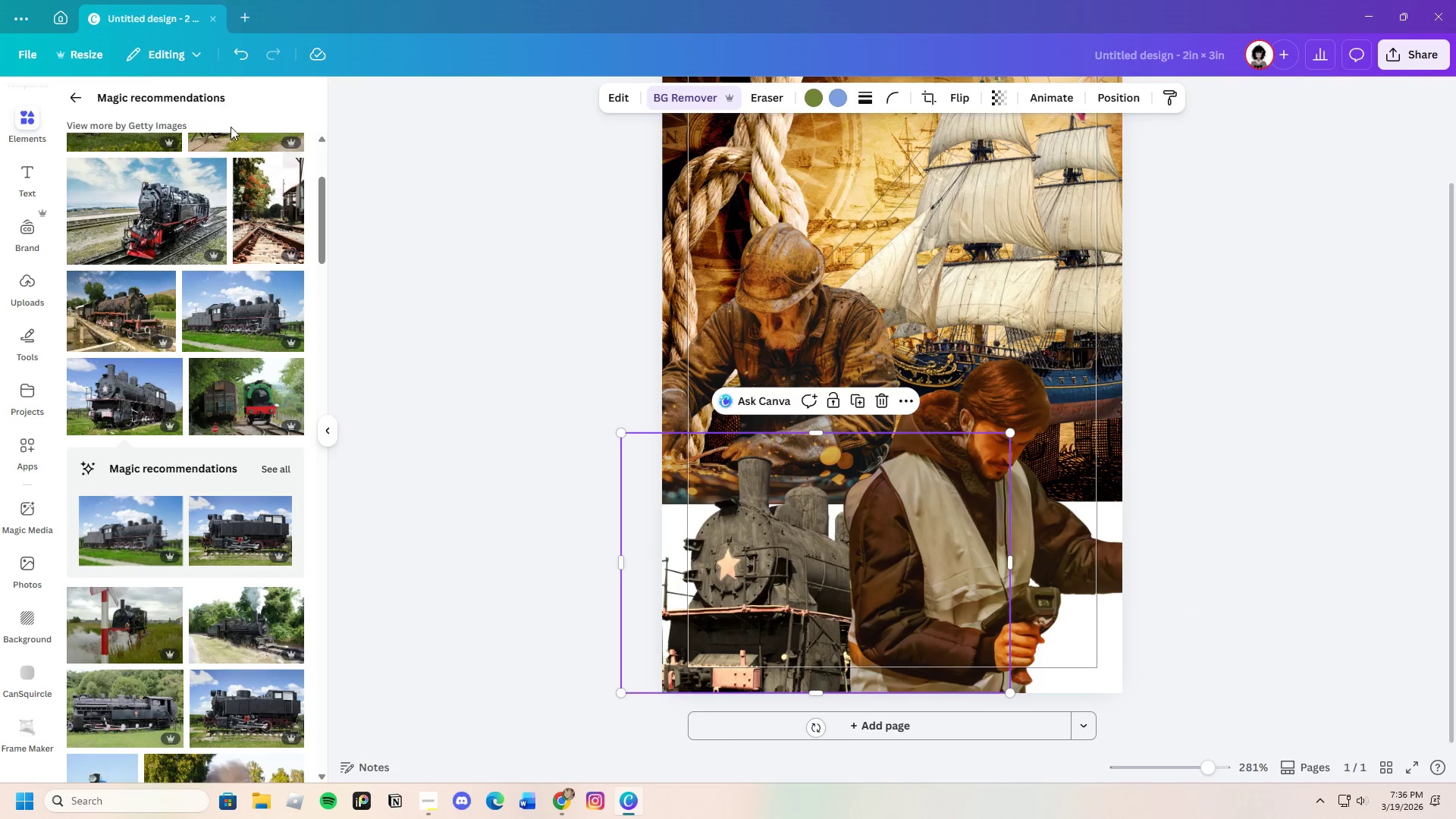 
left_click([621, 97])
 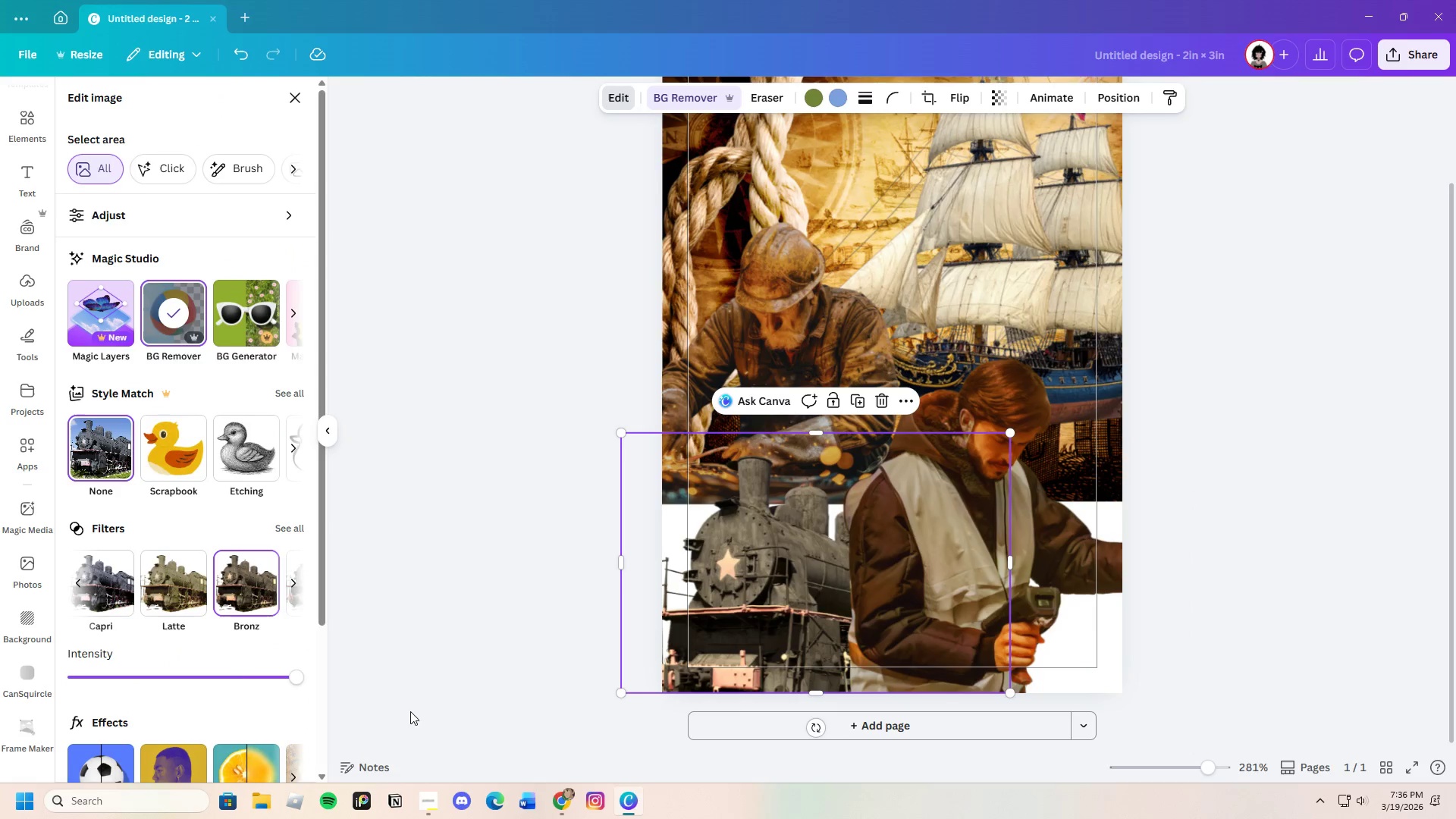 
scroll: coordinate [232, 670], scroll_direction: down, amount: 3.0
 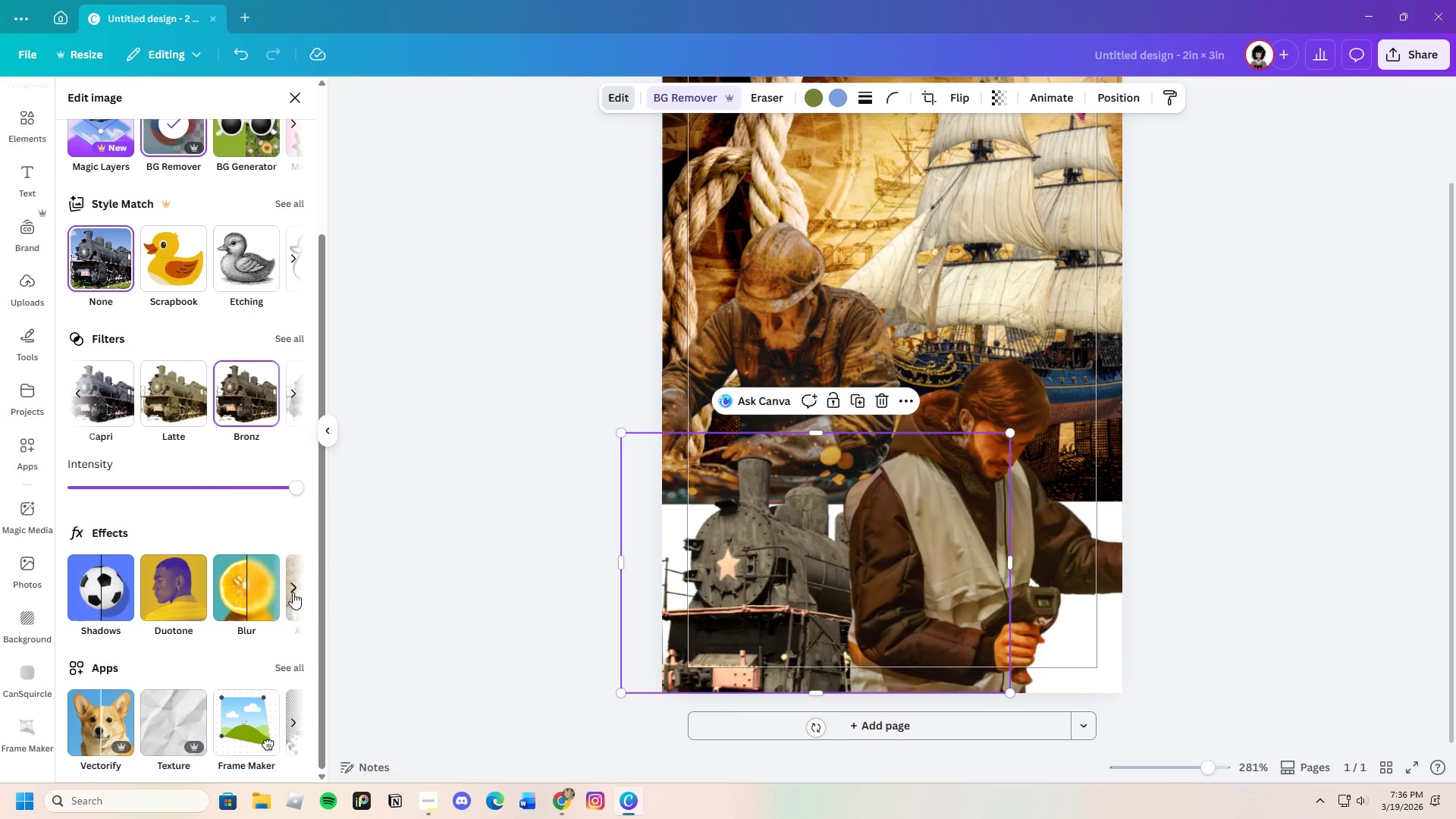 
left_click([293, 590])
 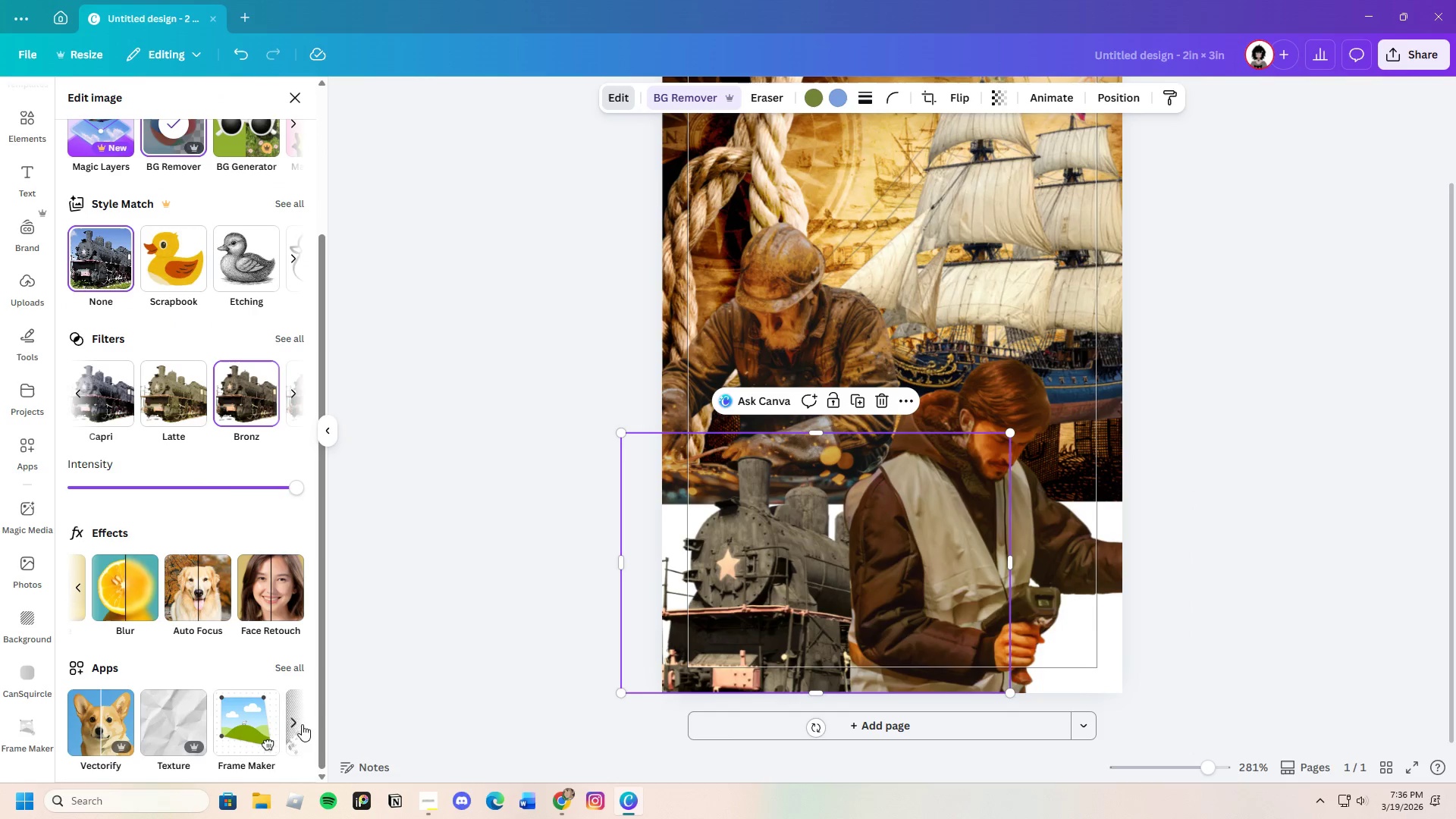 
left_click([289, 723])
 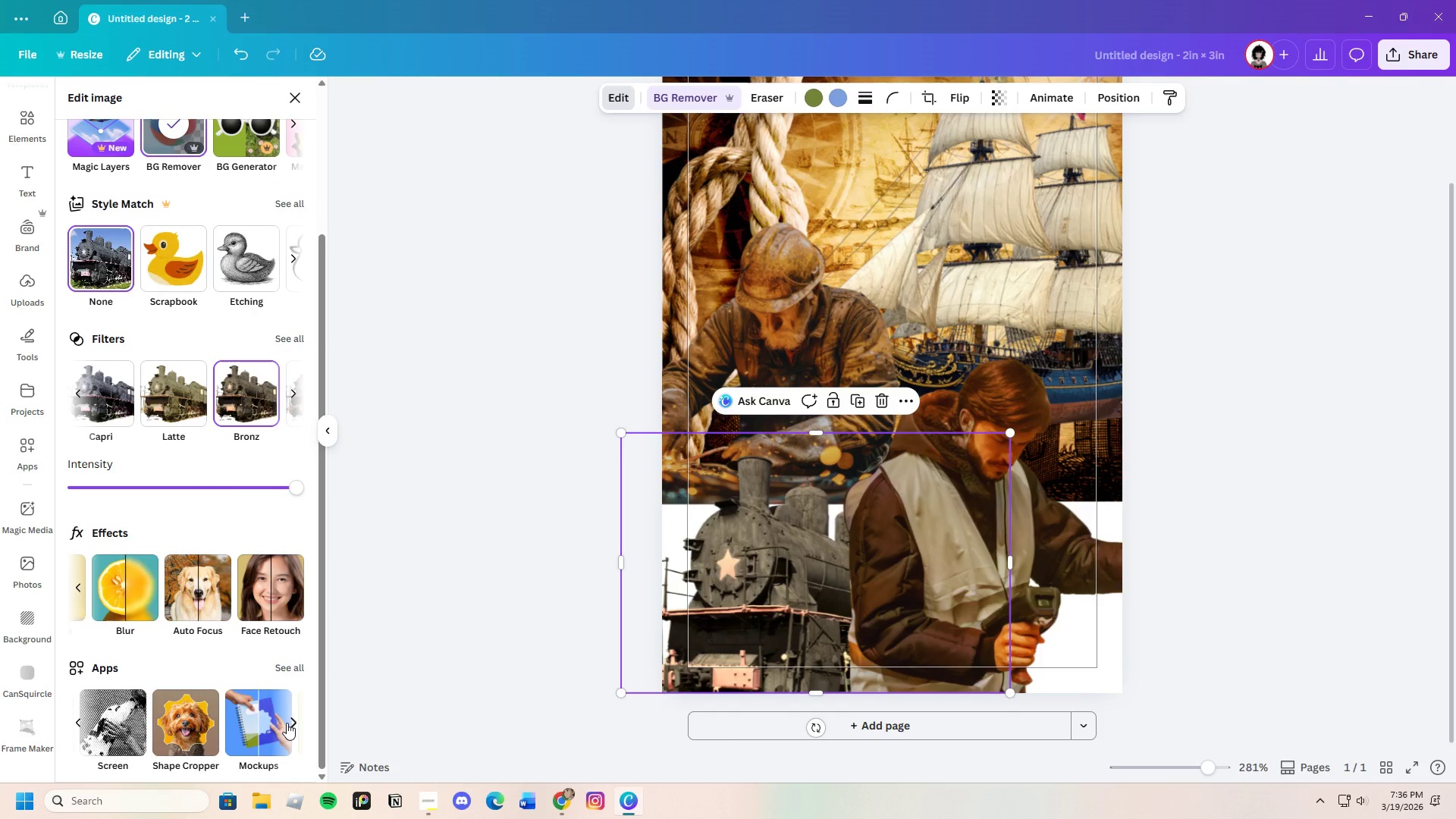 
left_click([287, 723])
 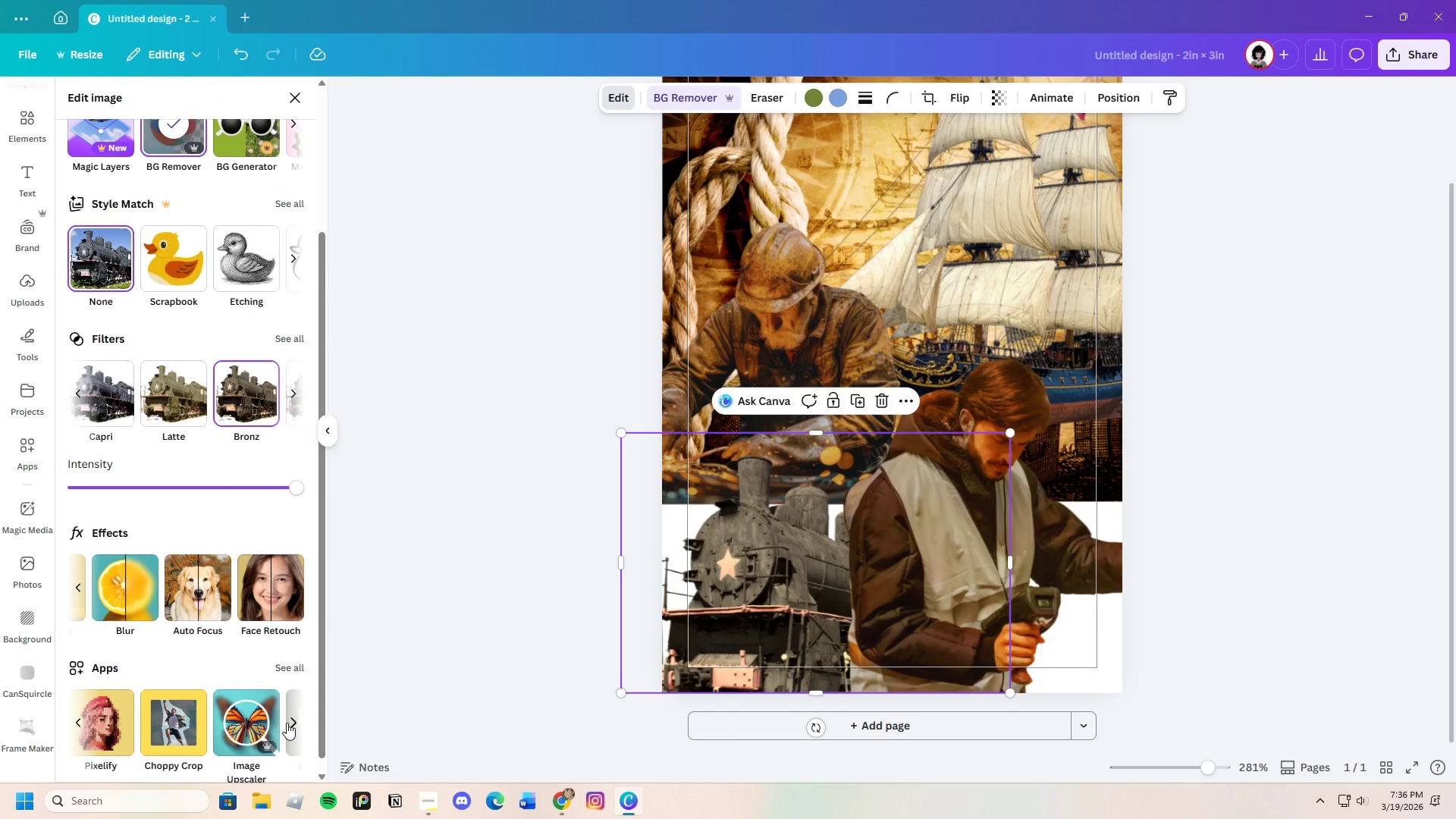 
left_click([287, 723])
 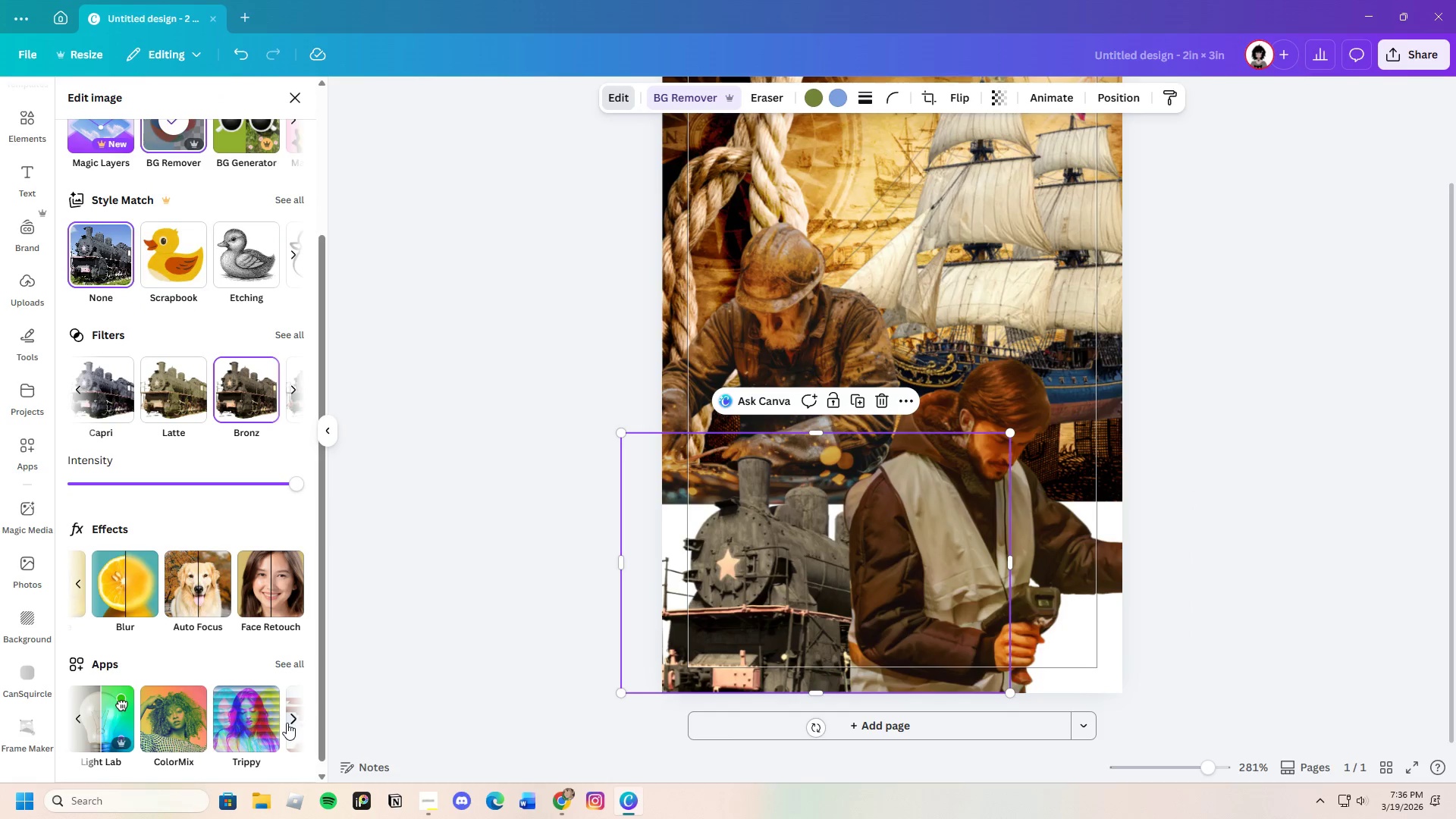 
left_click([287, 723])
 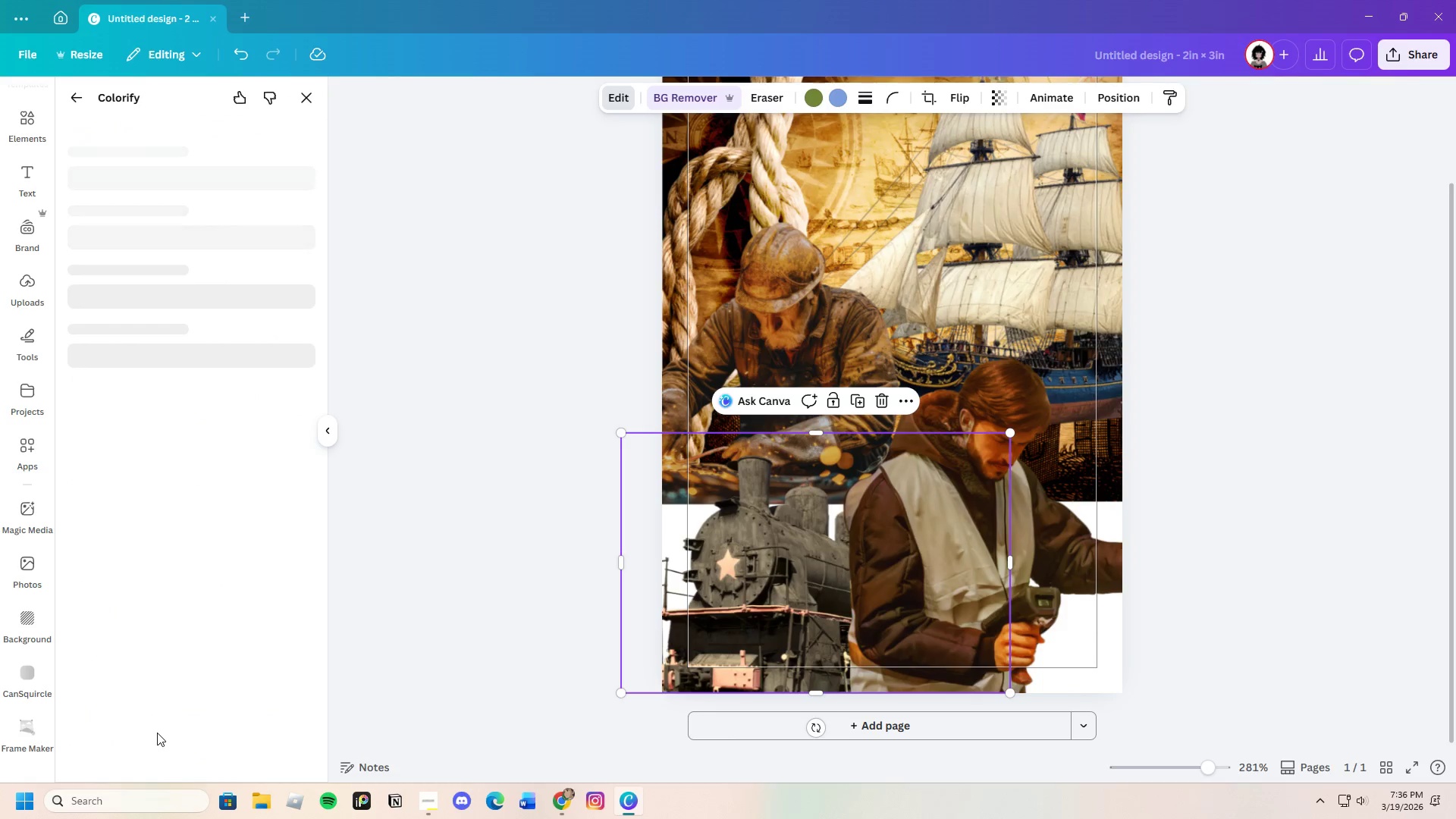 
mouse_move([353, 397])
 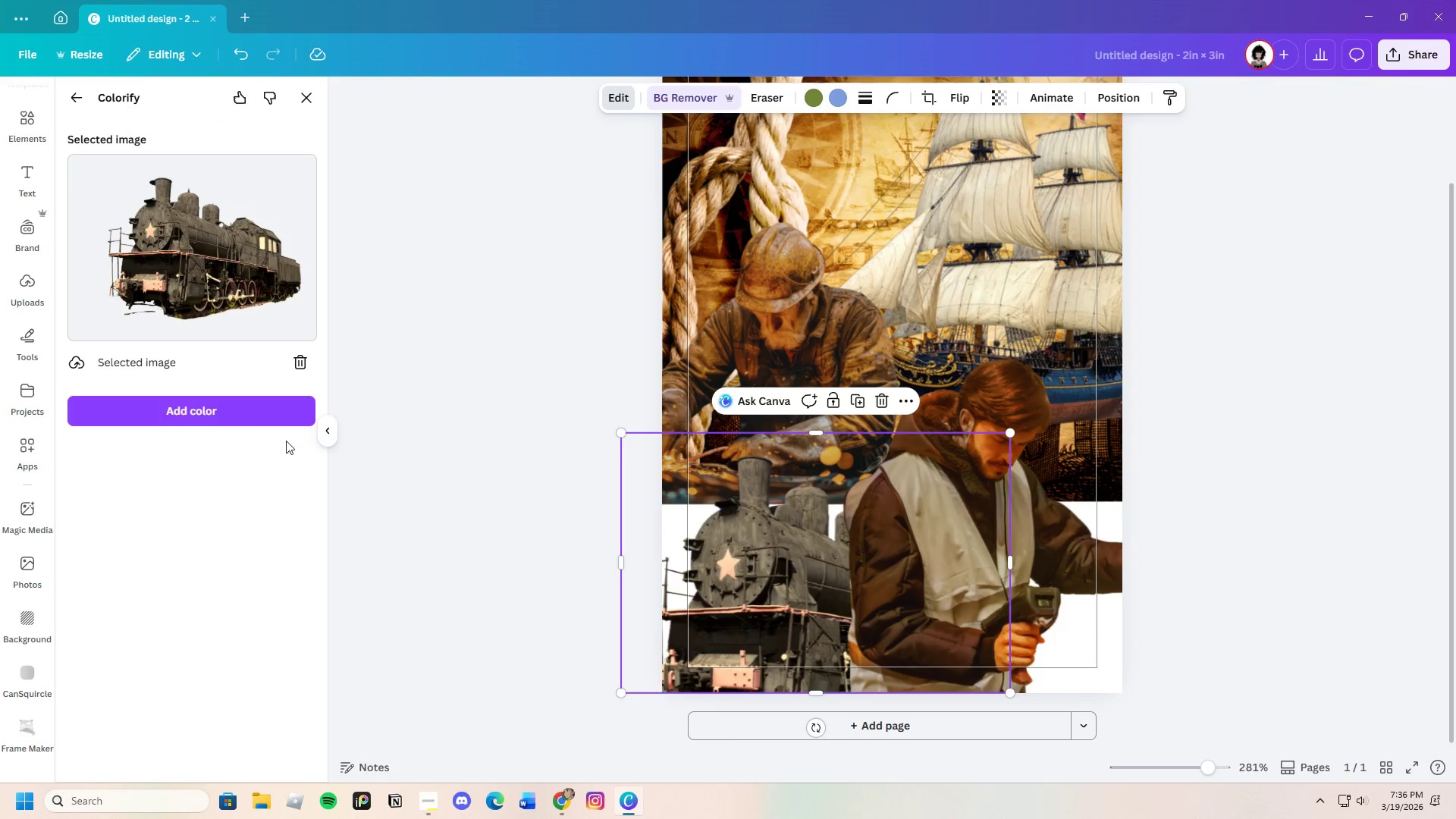 
mouse_move([263, 435])
 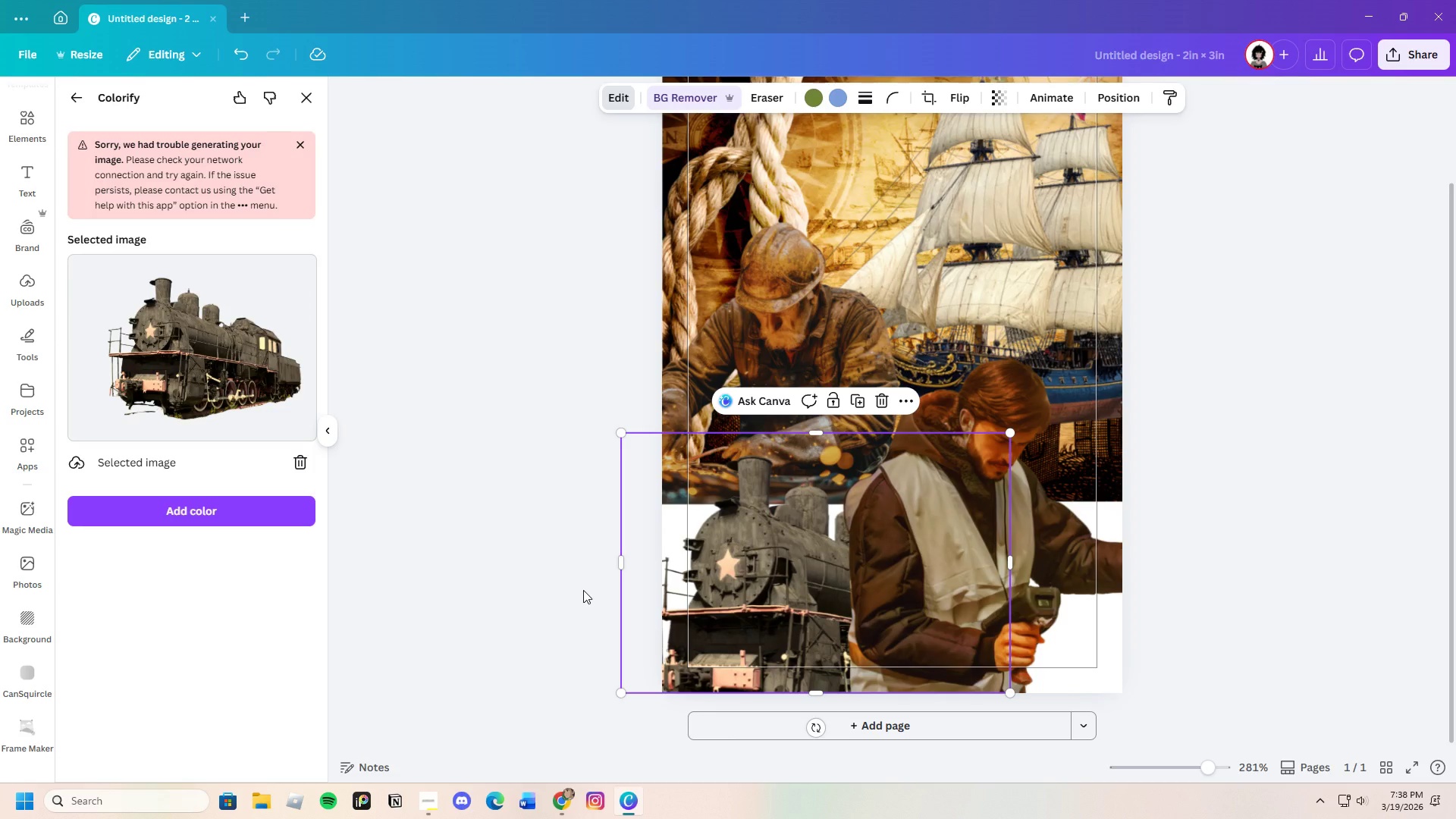 
wait(156.79)
 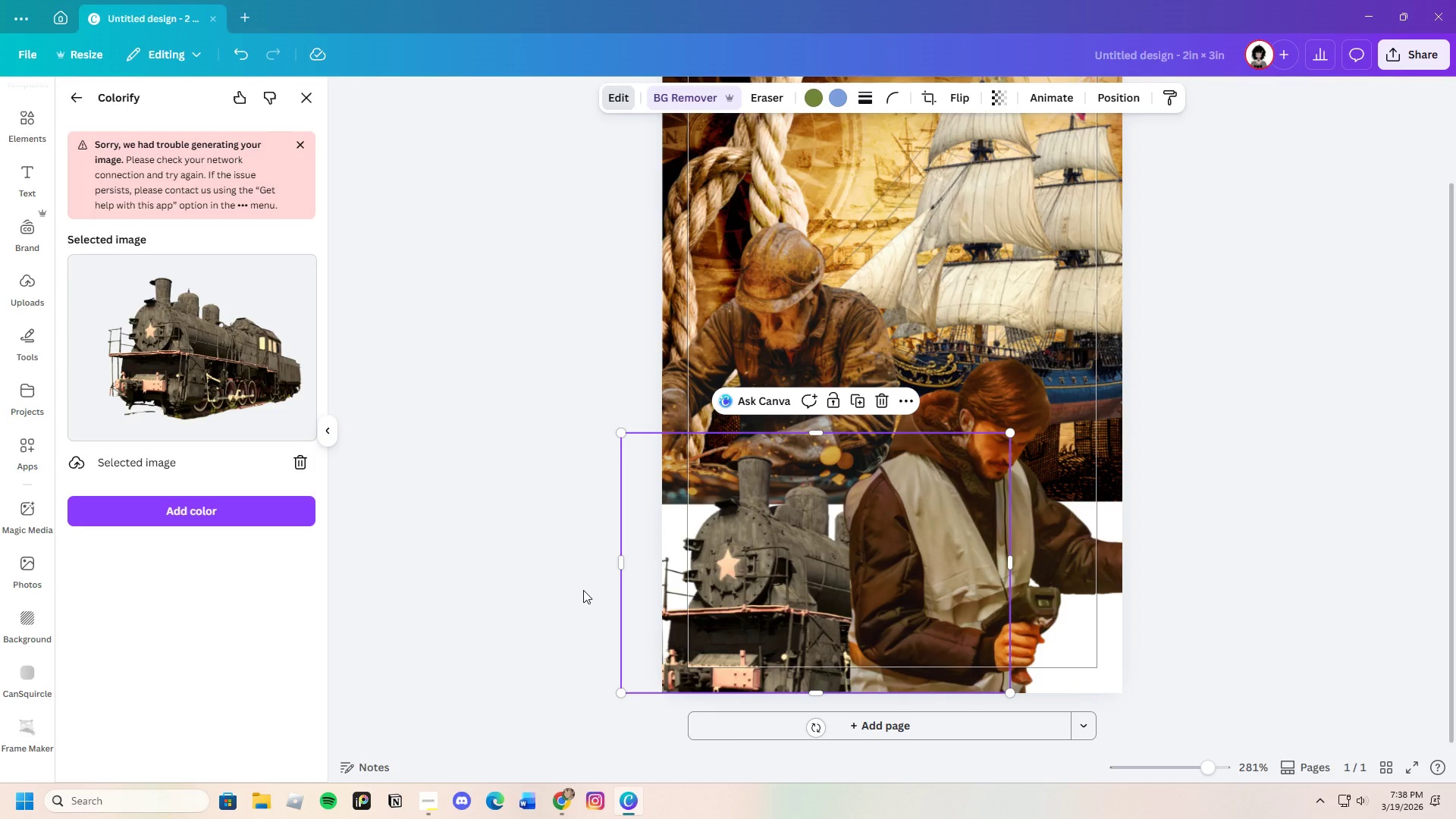 
left_click([314, 102])
 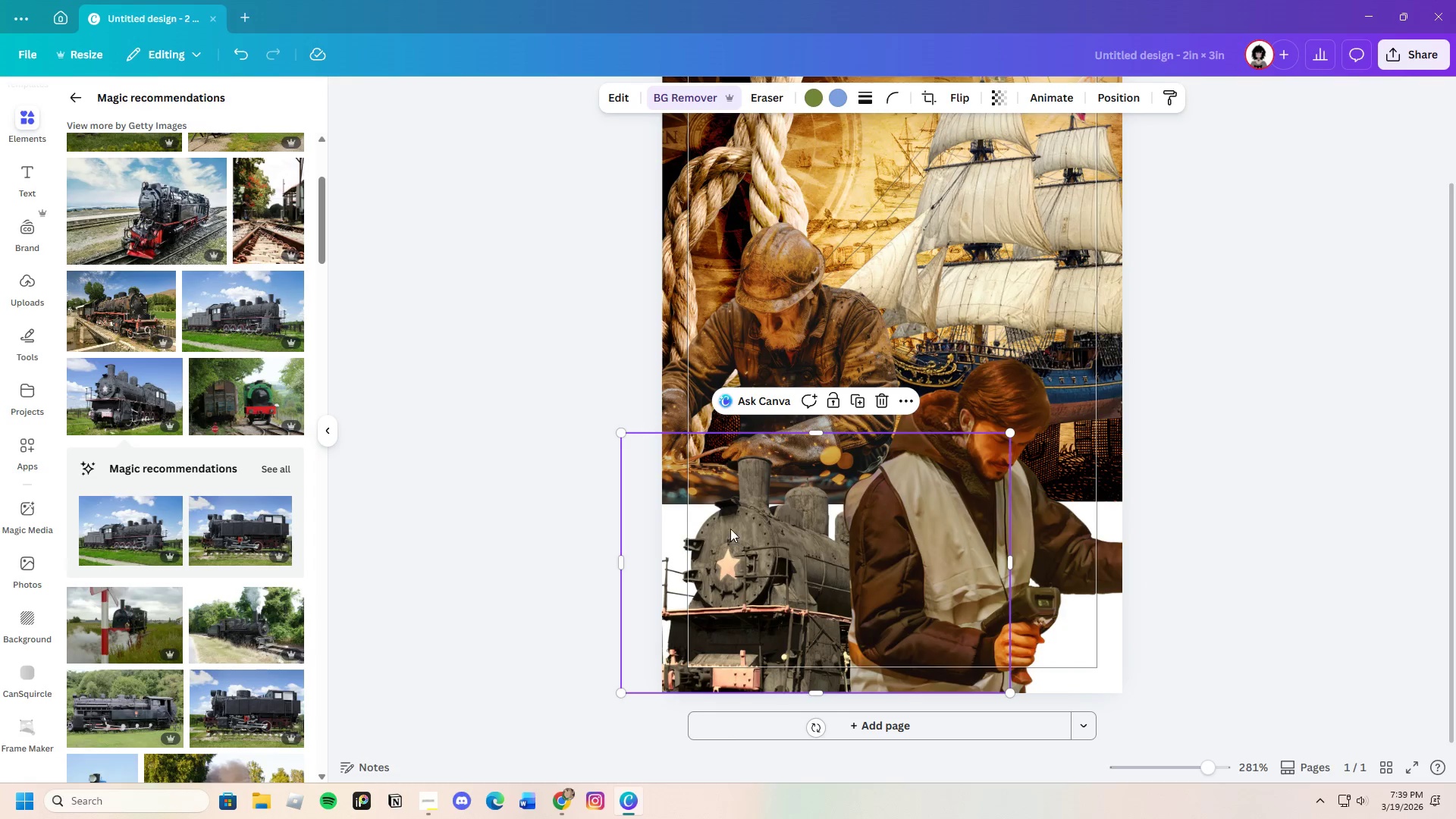 
left_click([761, 559])
 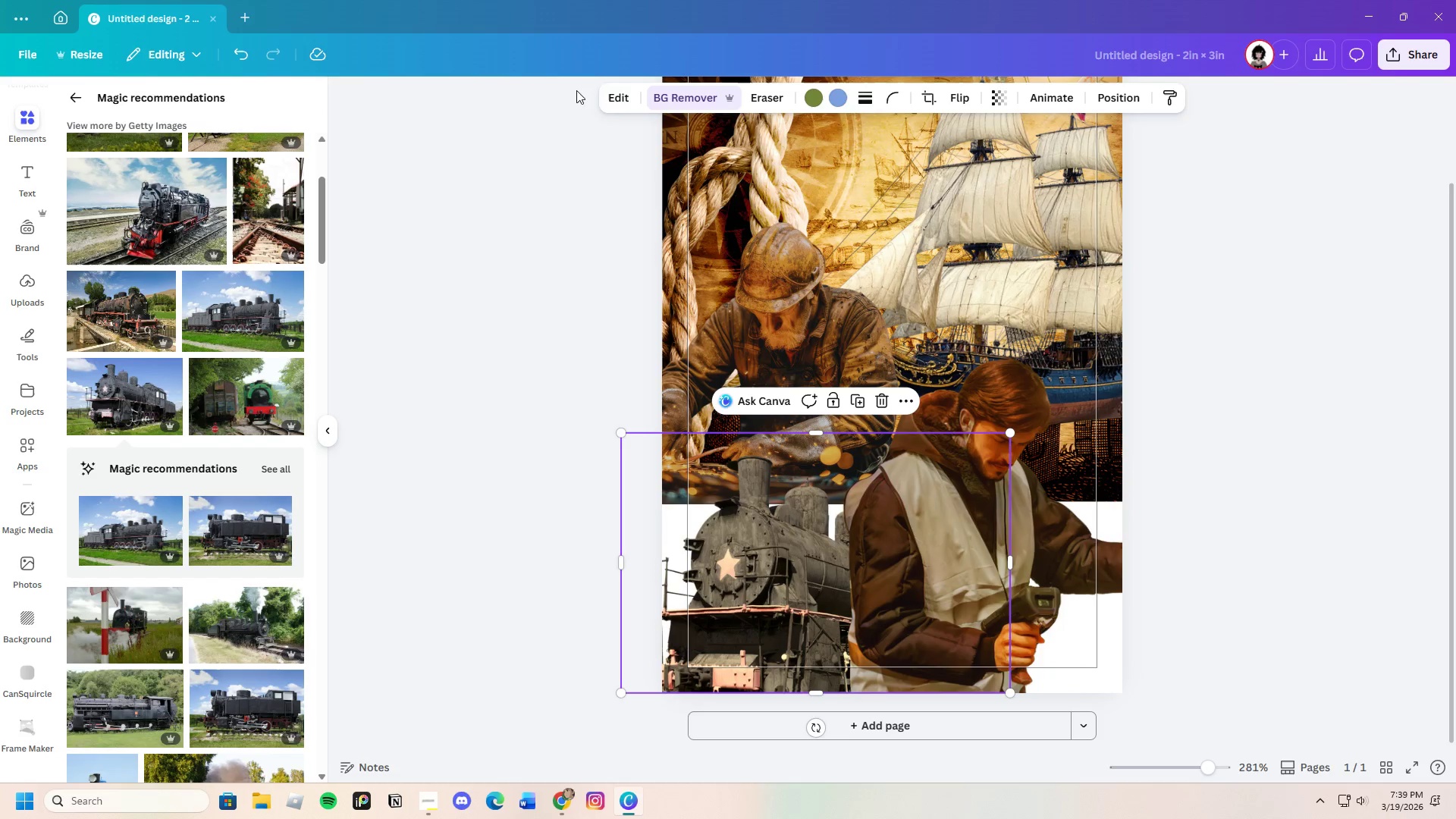 
left_click([618, 97])
 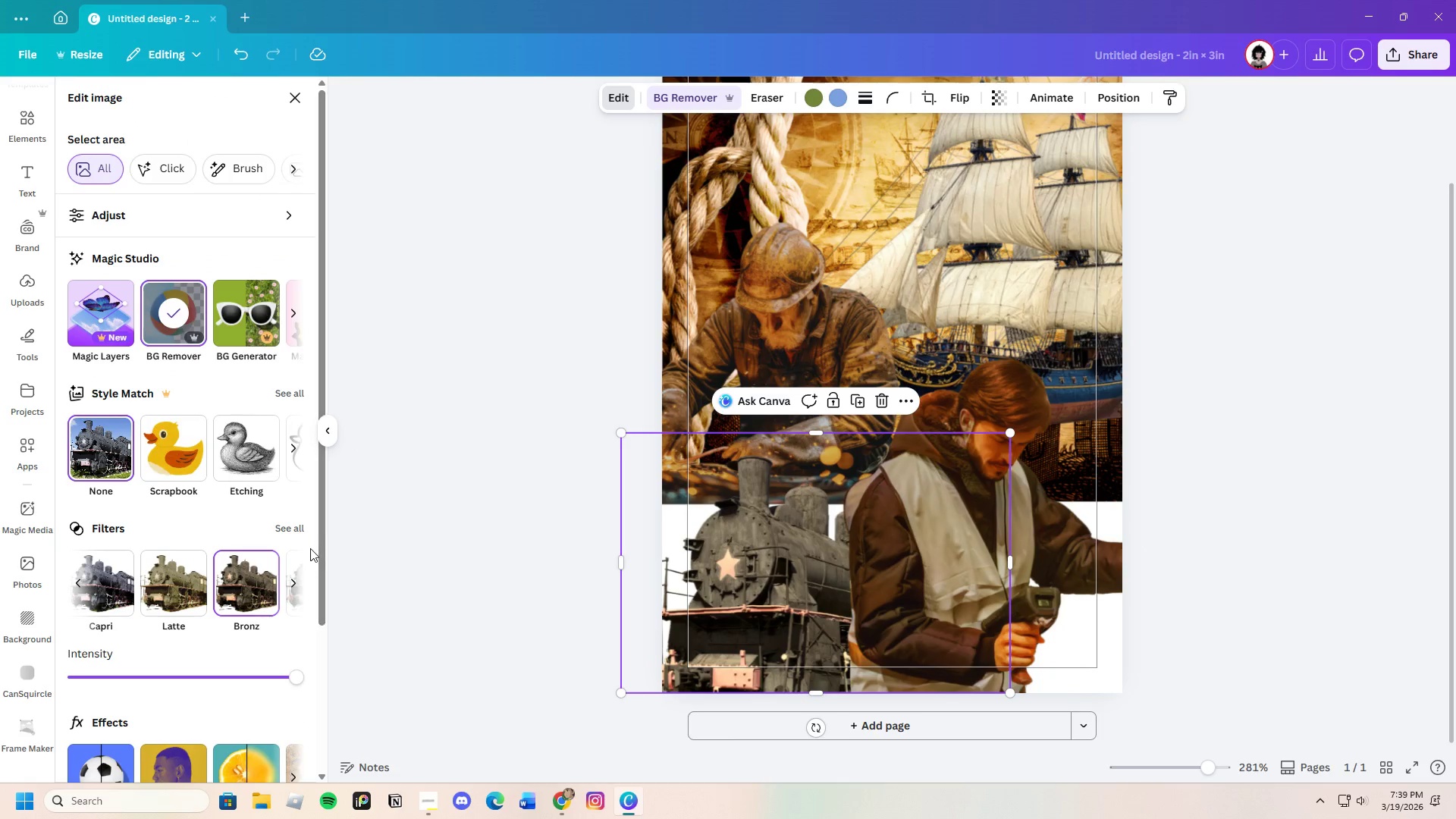 
left_click([292, 524])
 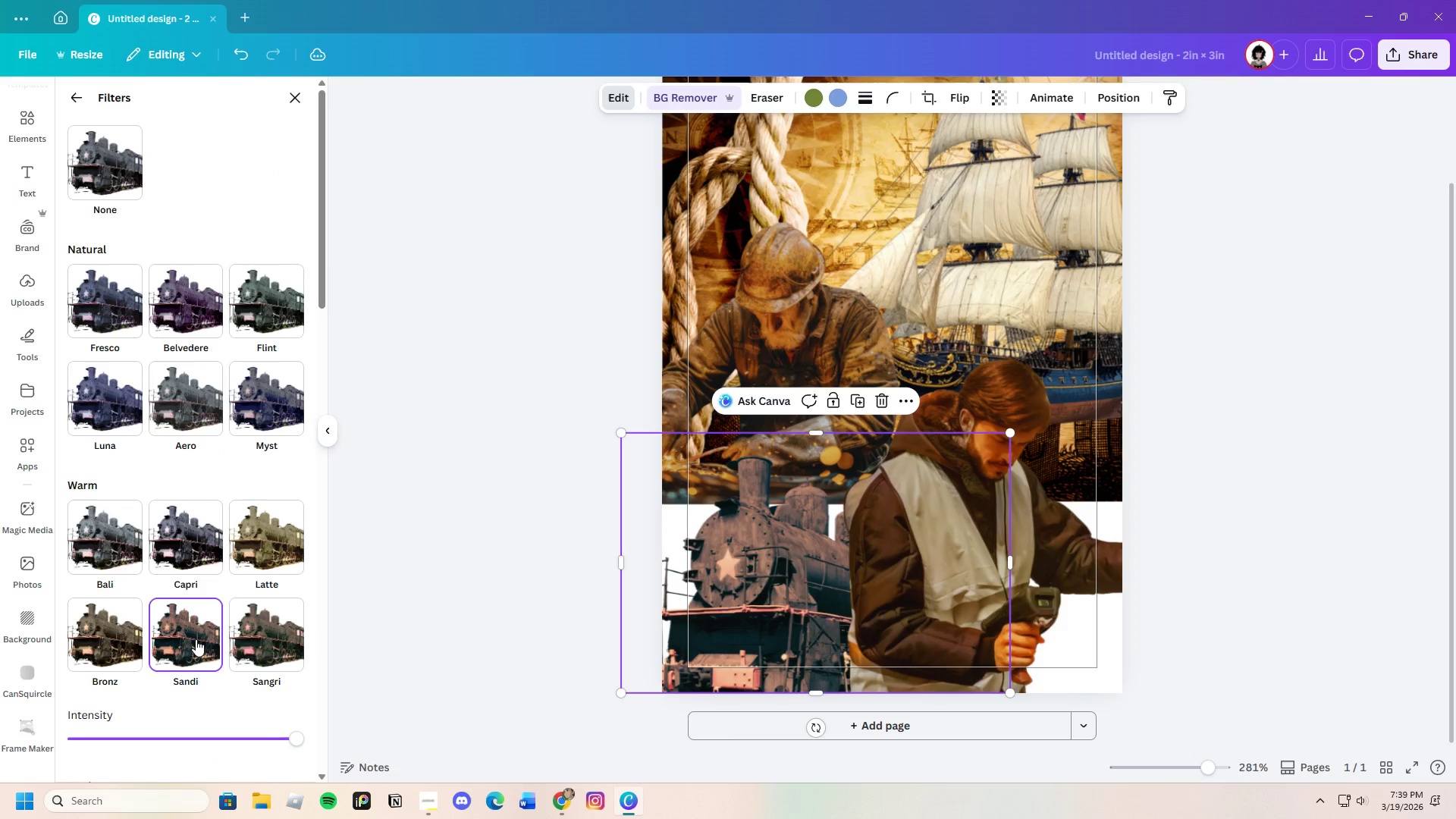 
left_click([104, 639])
 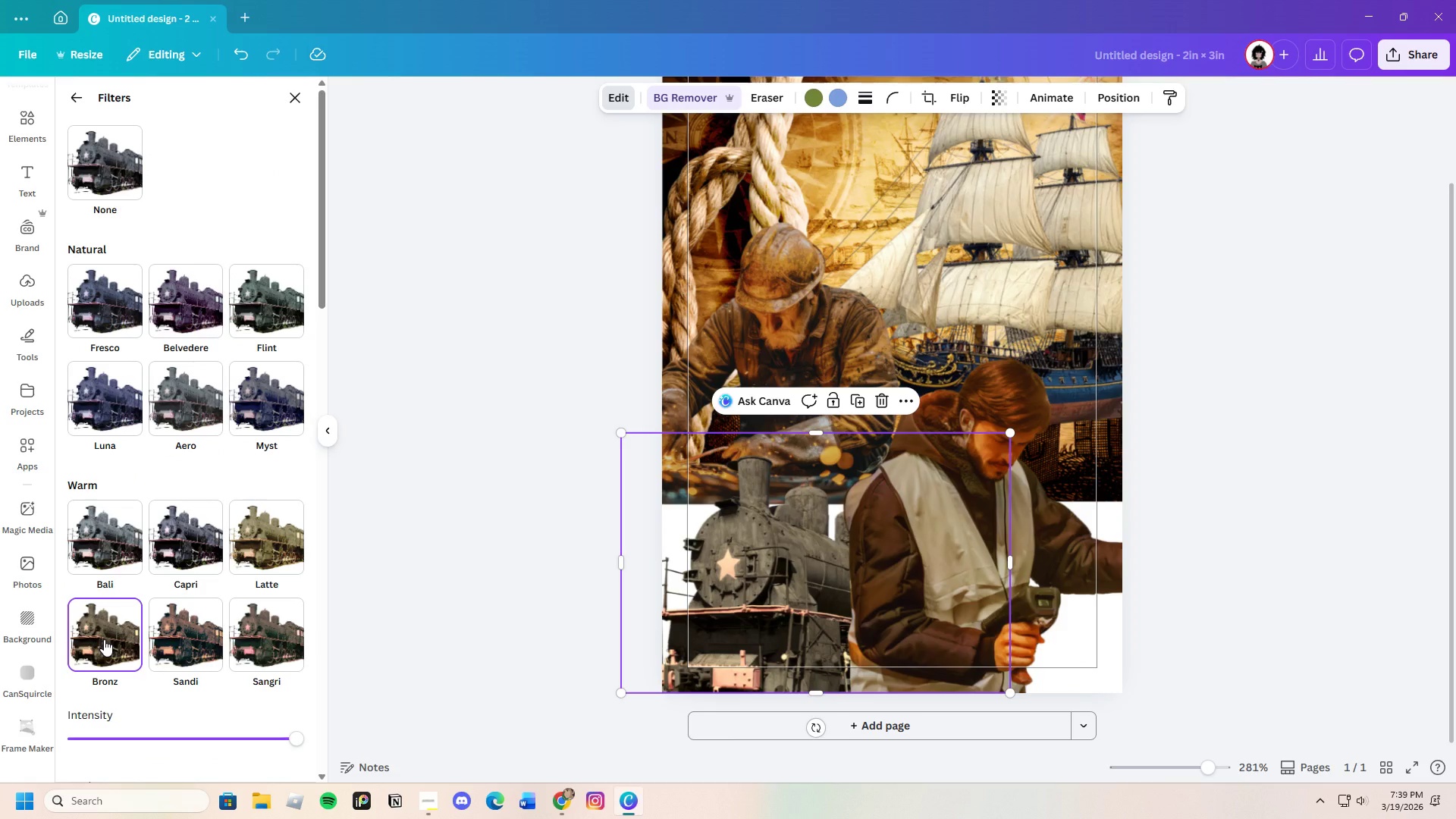 
scroll: coordinate [103, 639], scroll_direction: down, amount: 8.0
 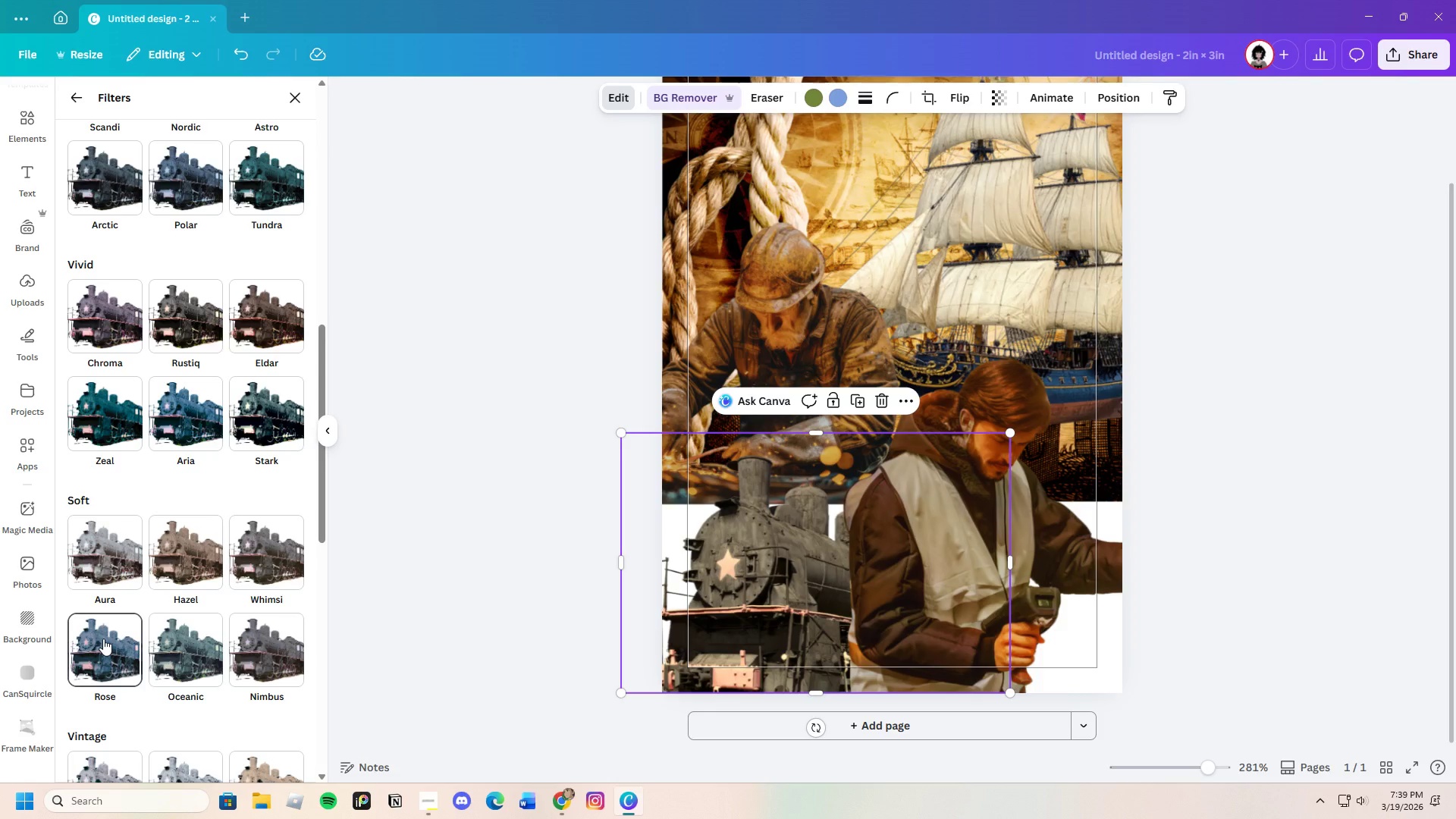 
scroll: coordinate [103, 639], scroll_direction: up, amount: 1.0
 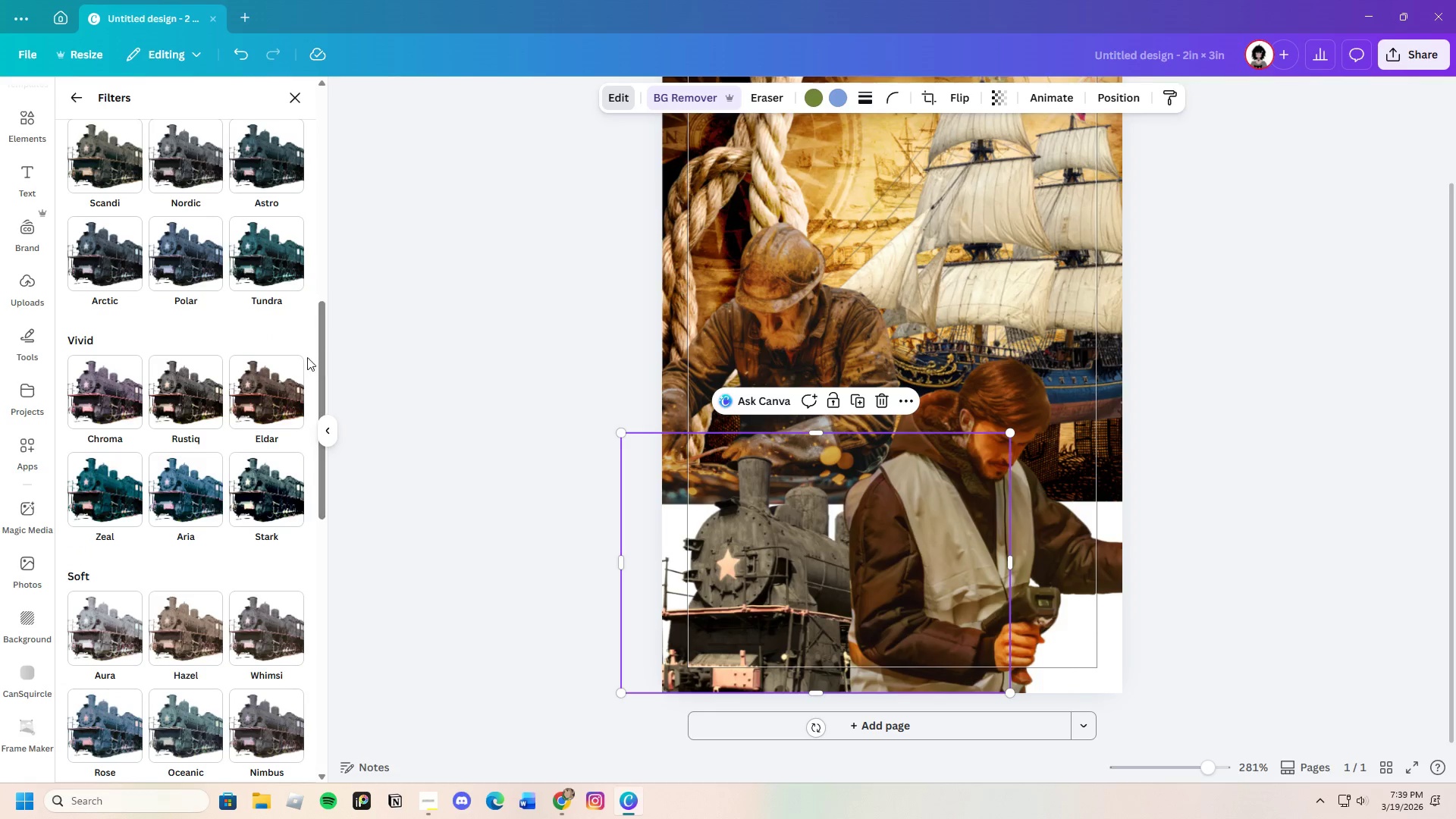 
left_click([256, 375])
 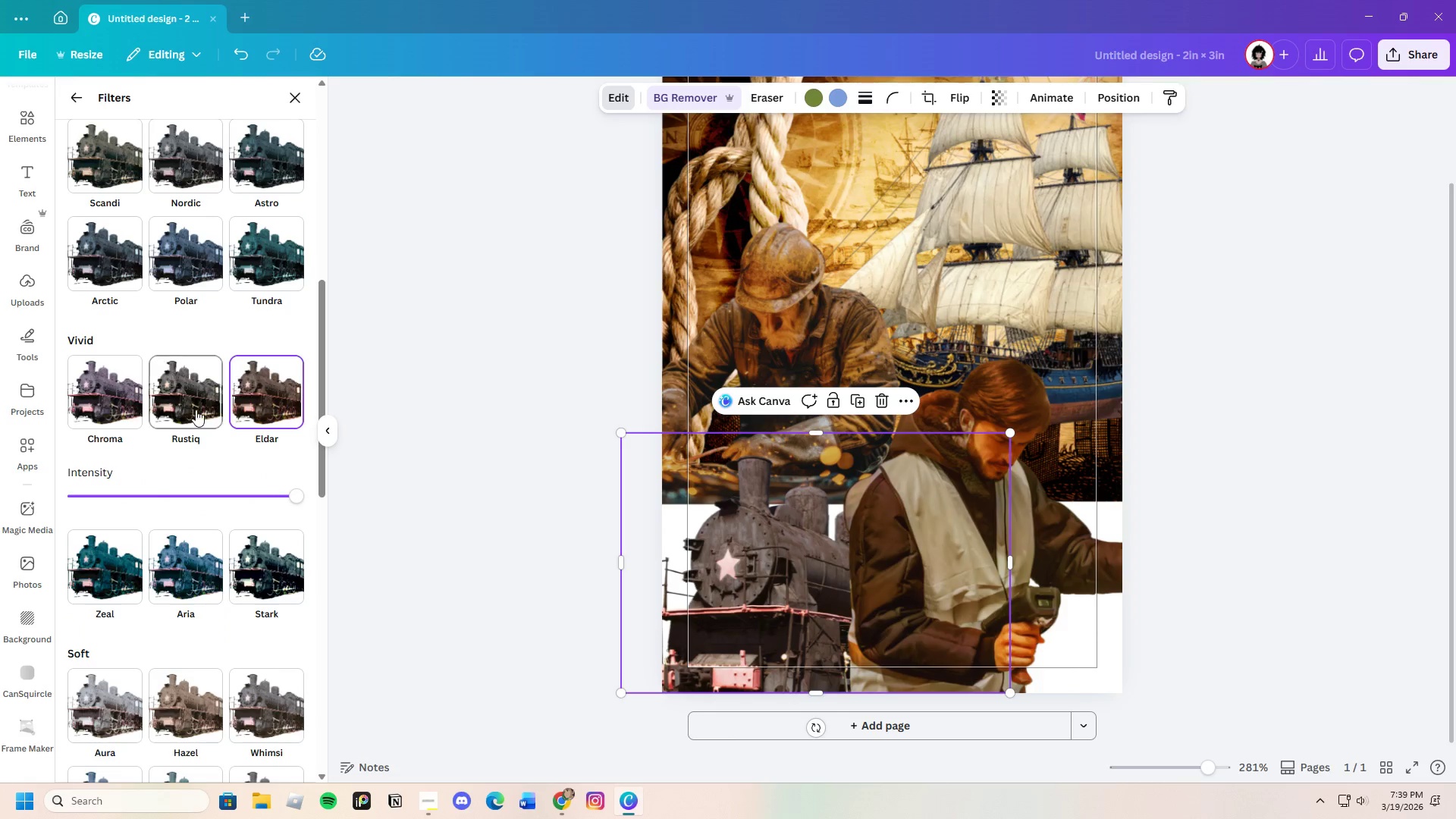 
scroll: coordinate [140, 572], scroll_direction: up, amount: 5.0
 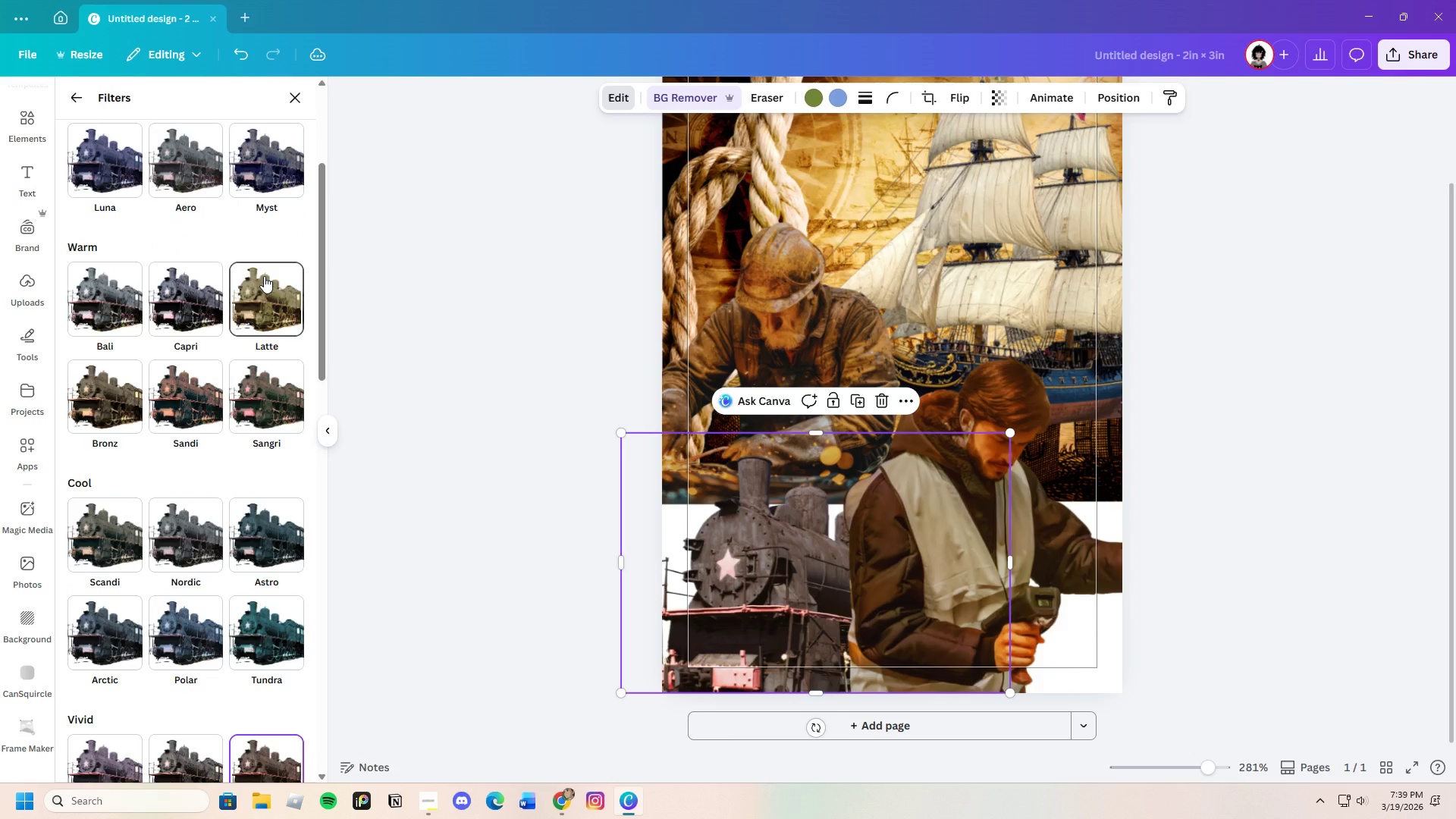 
left_click([264, 276])
 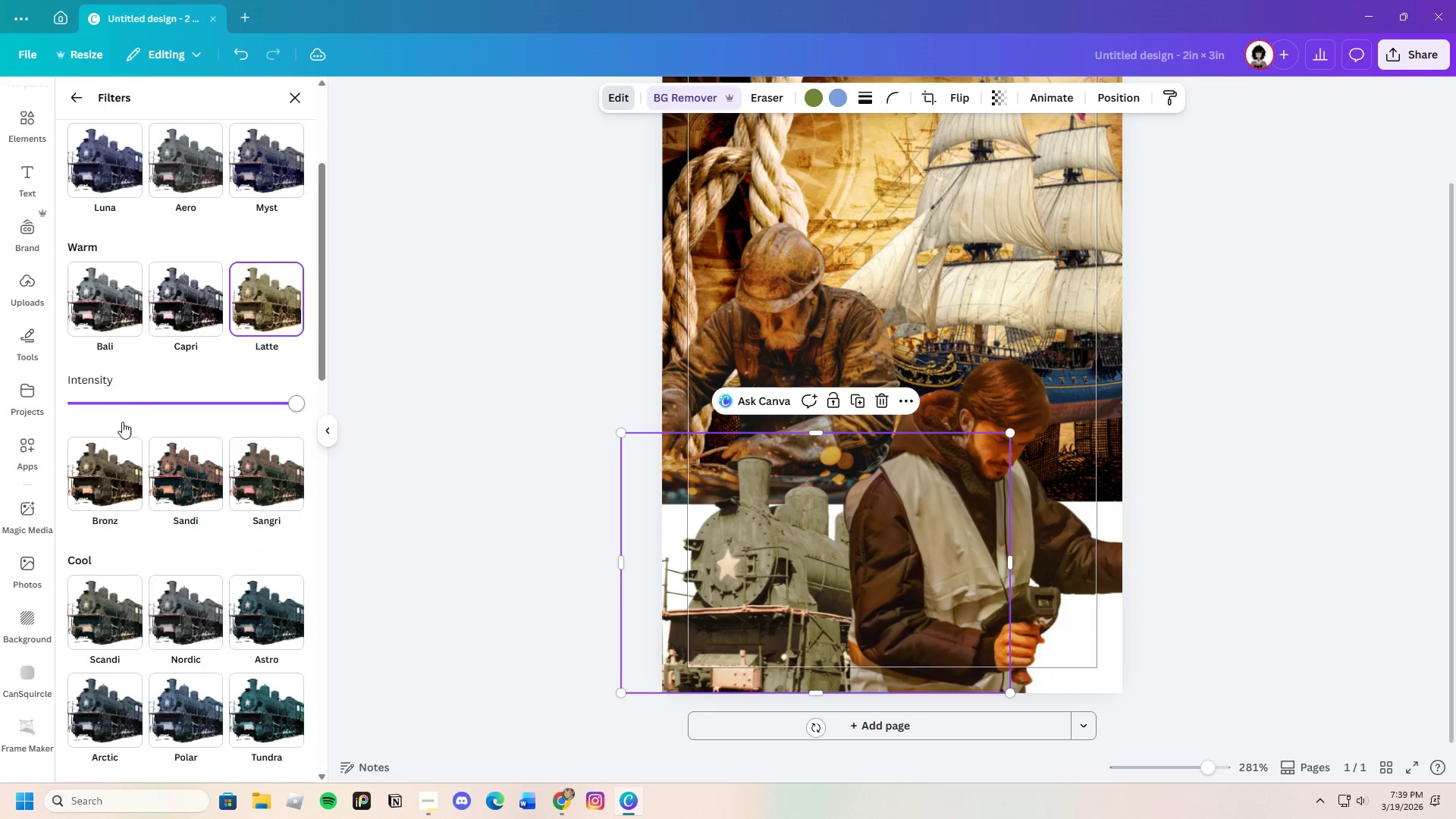 
scroll: coordinate [174, 553], scroll_direction: up, amount: 4.0
 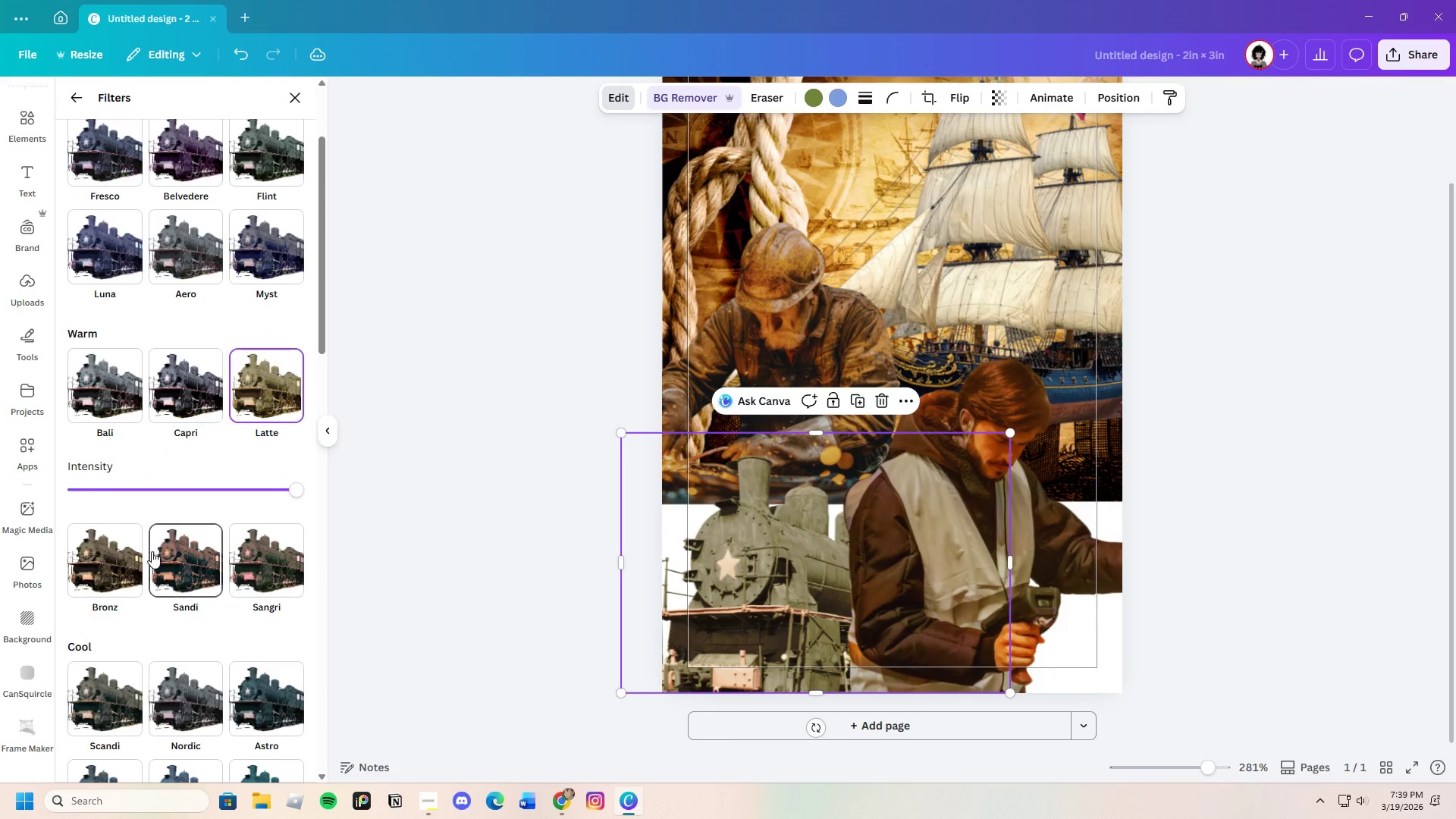 
left_click([141, 551])
 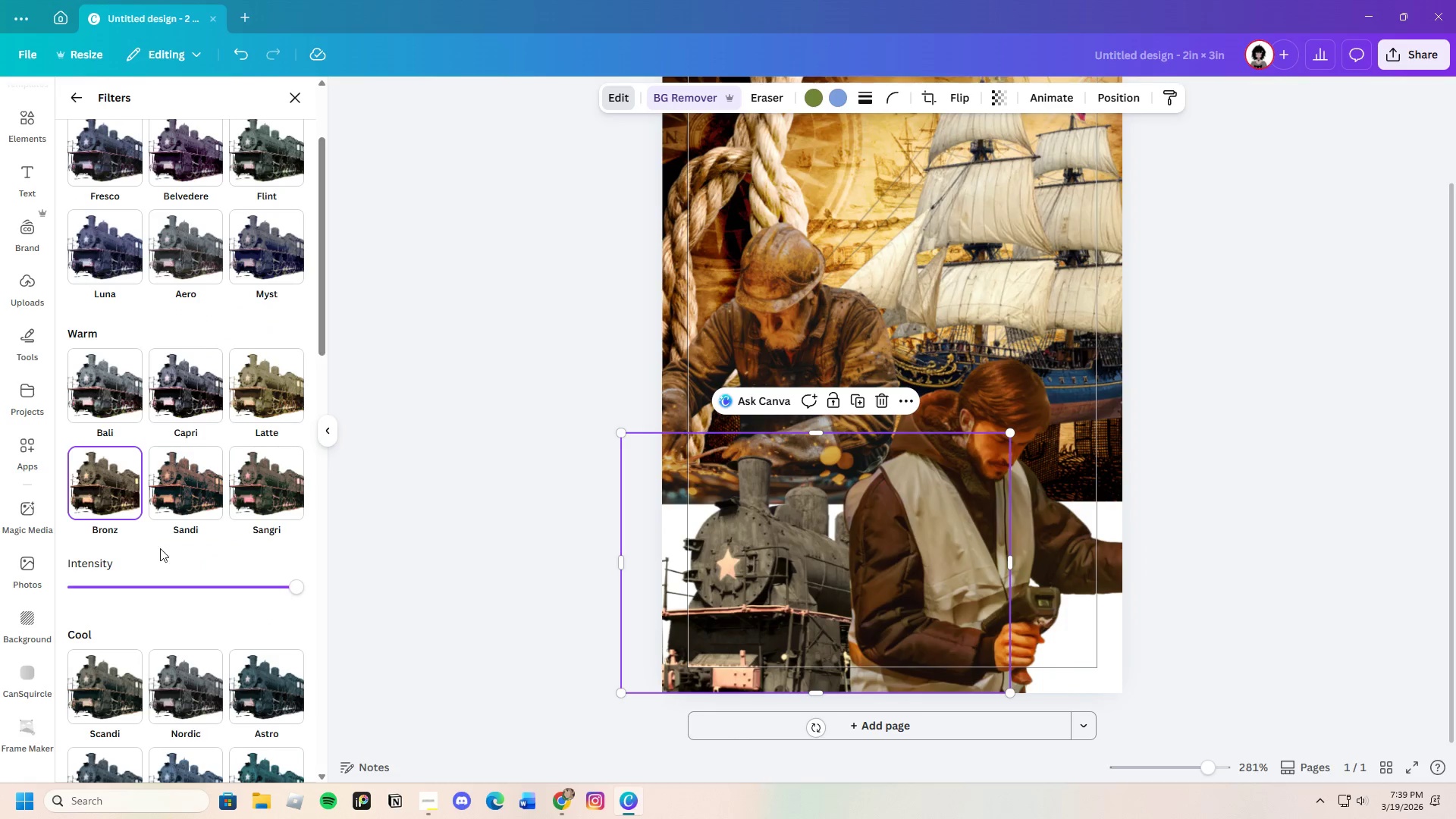 
left_click([178, 548])
 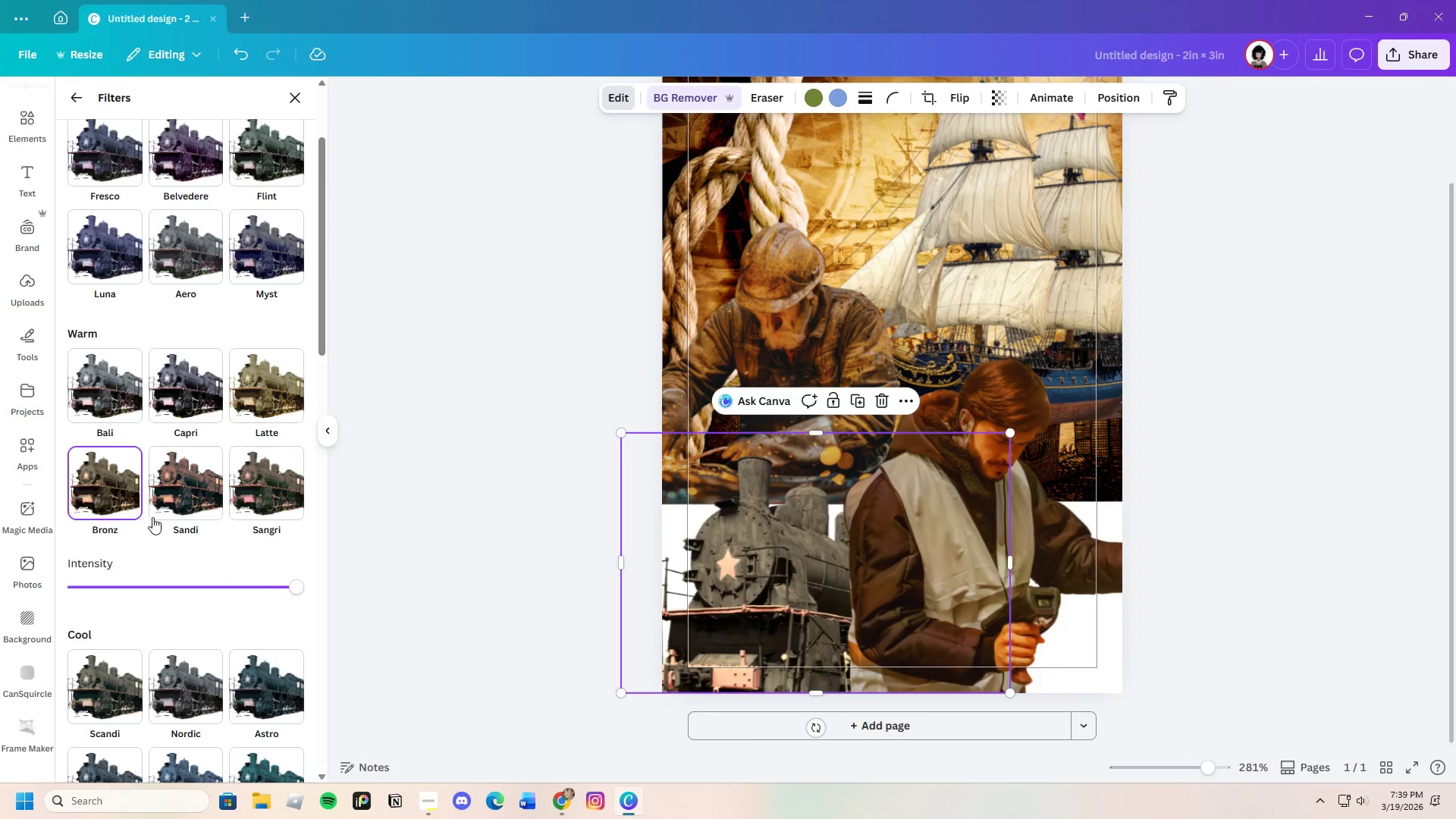 
left_click([175, 450])
 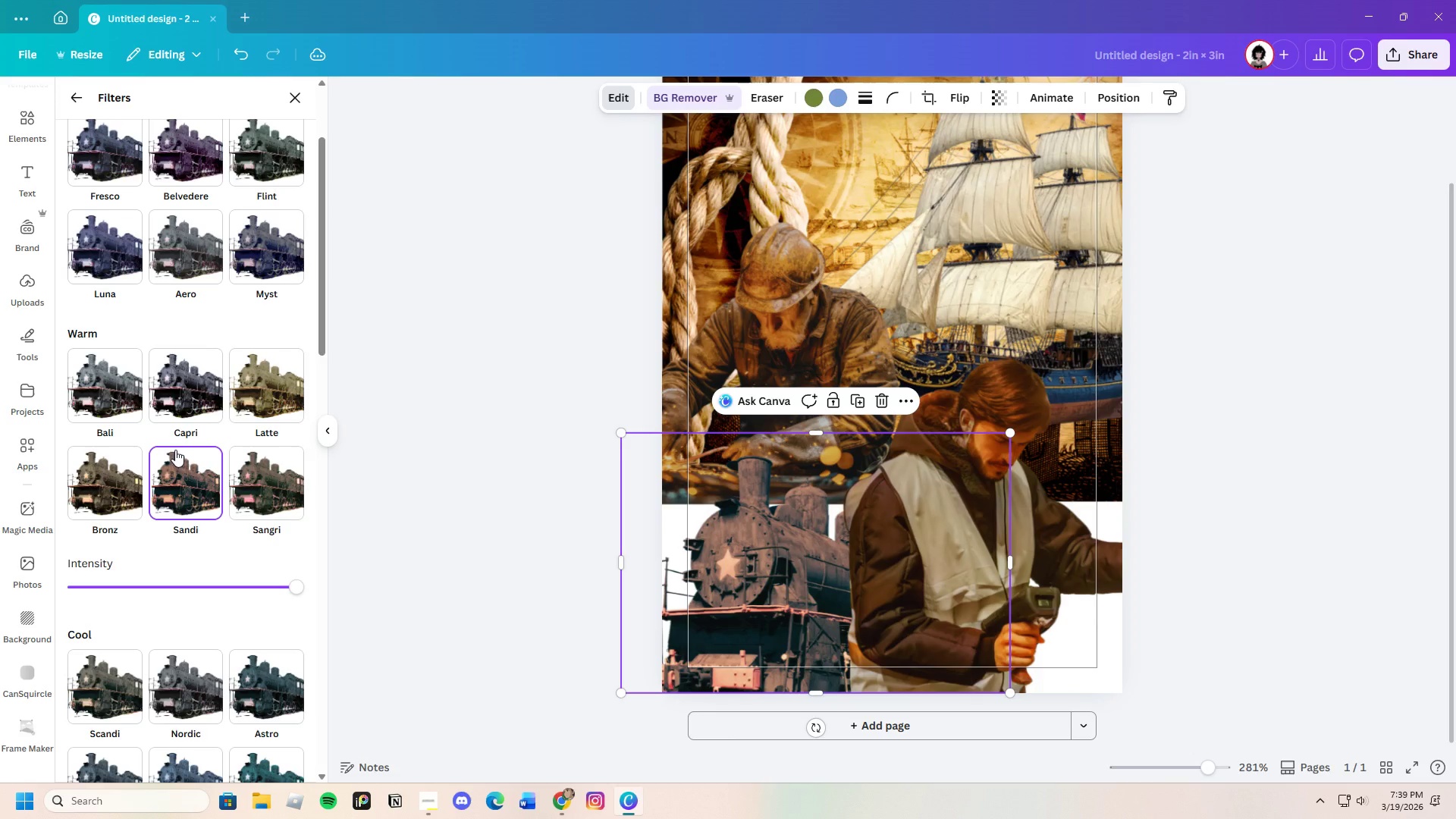 
left_click([105, 474])
 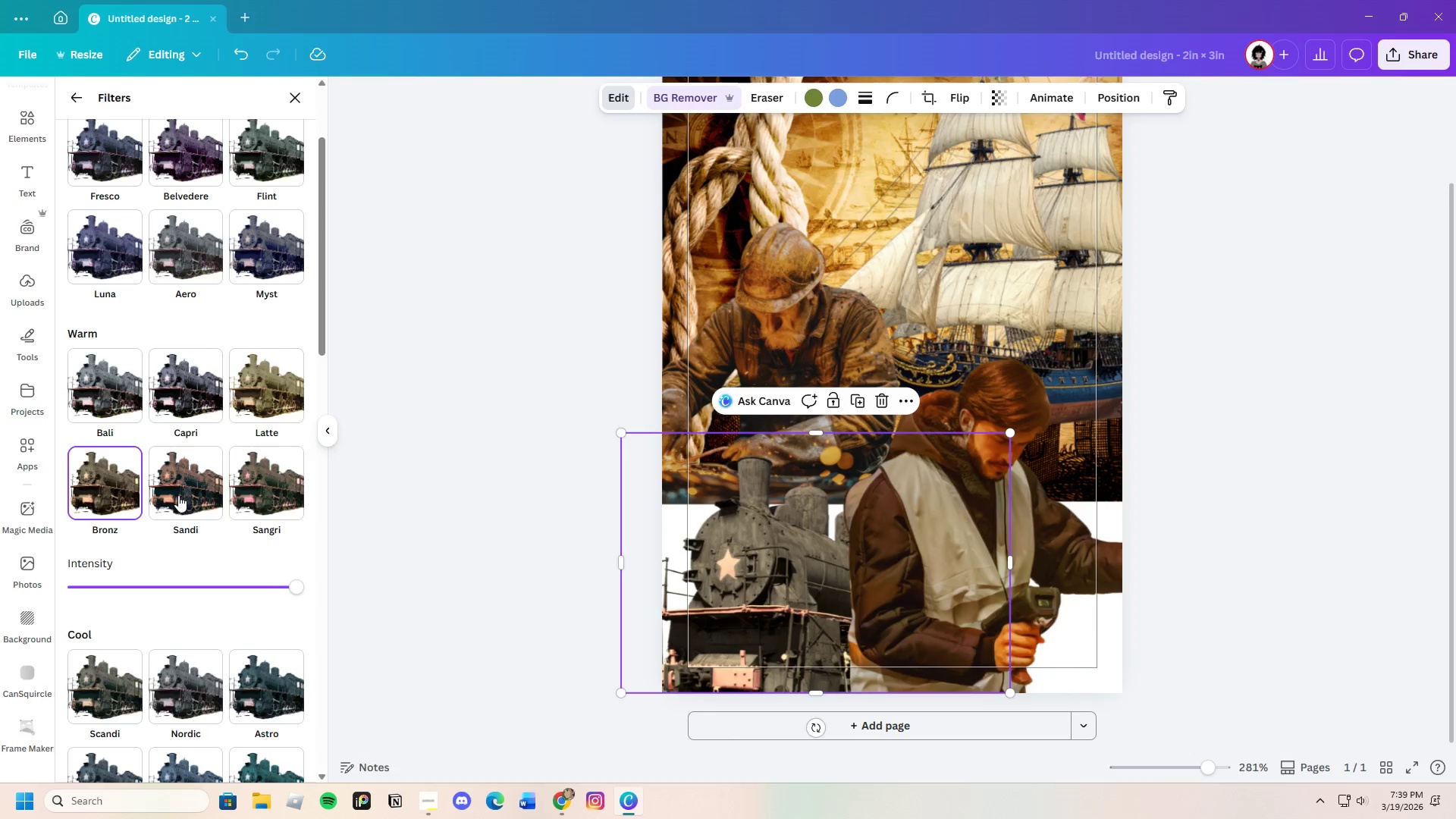 
left_click([517, 585])
 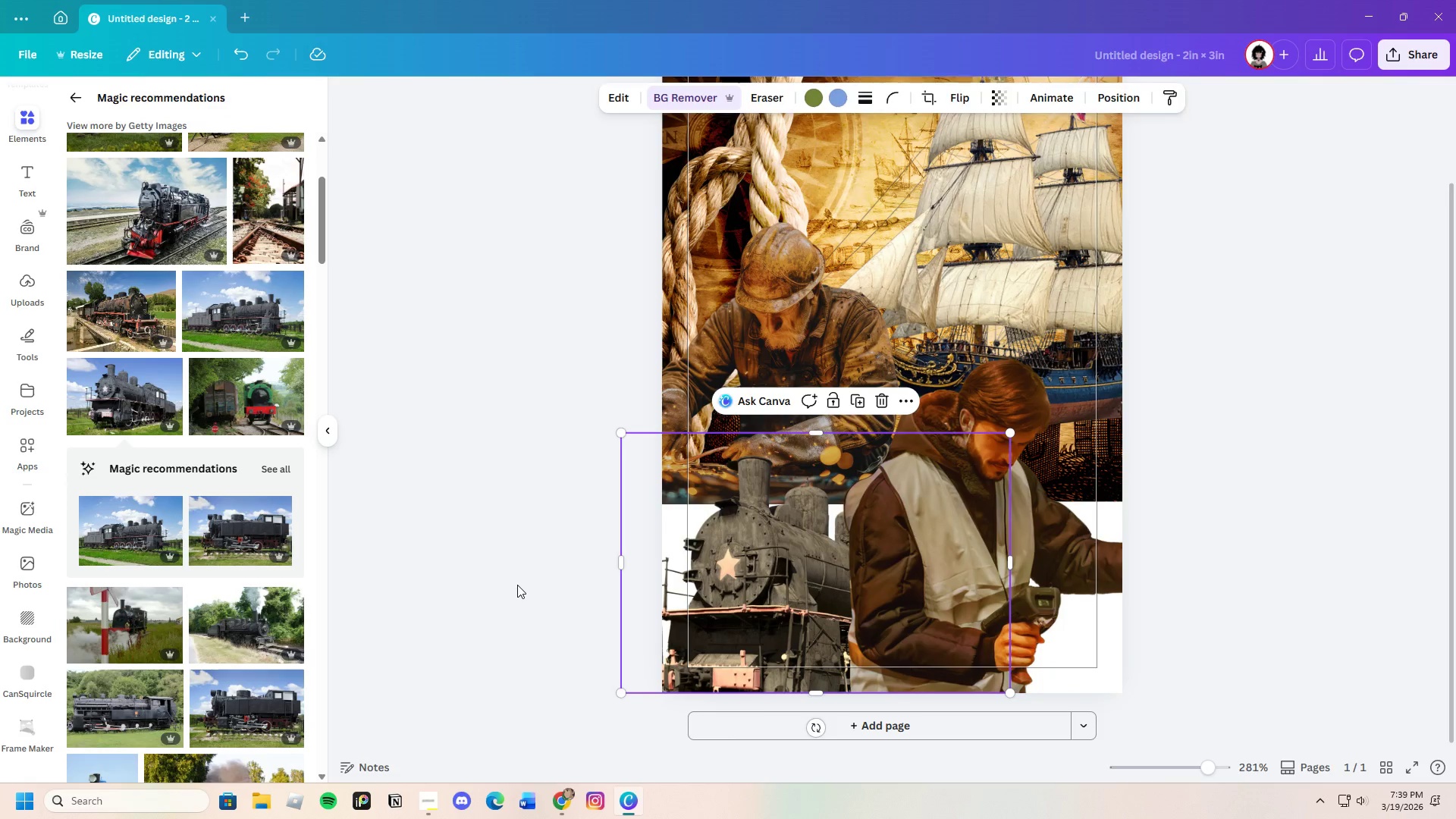 
left_click([517, 585])
 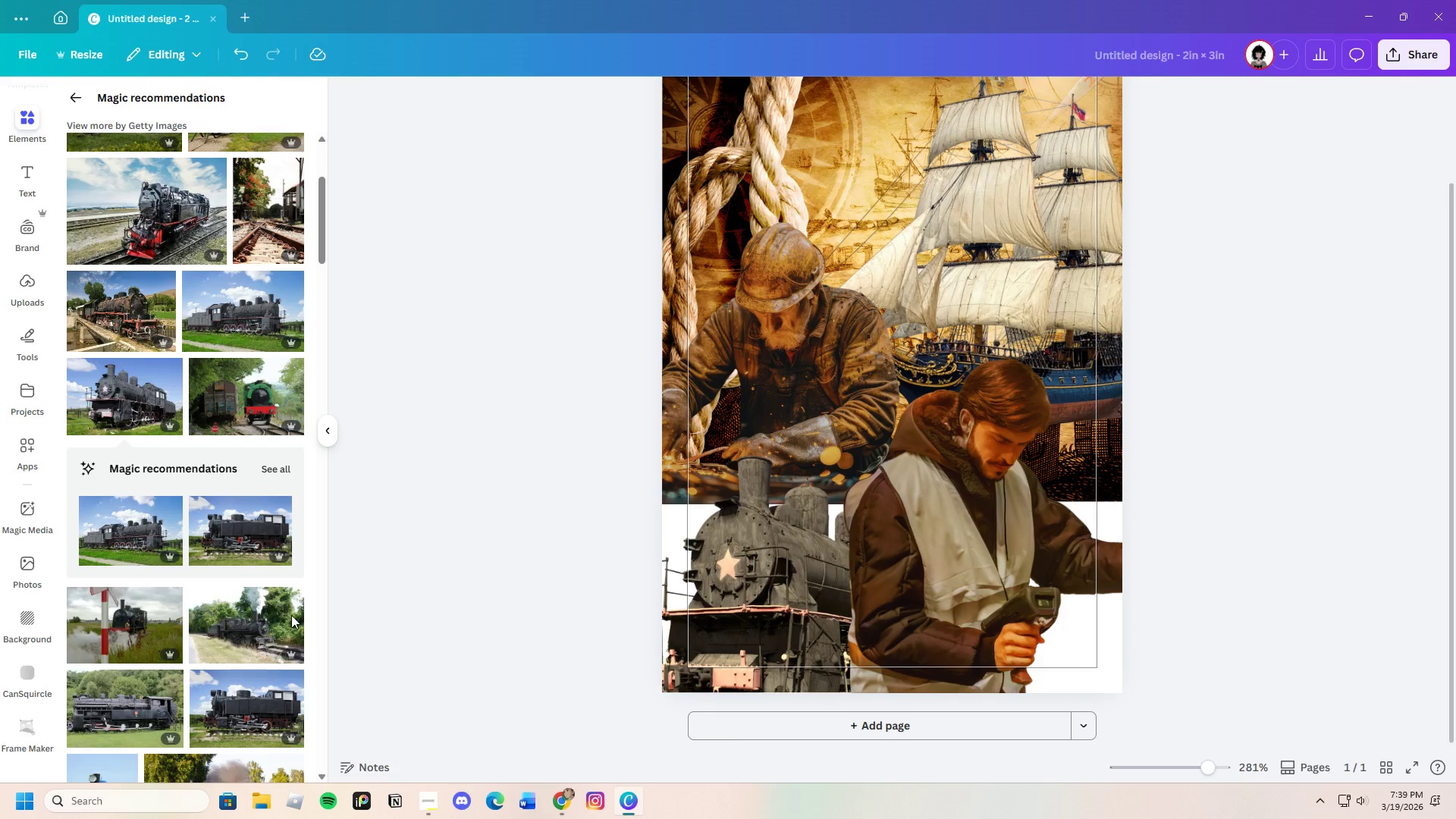 
scroll: coordinate [188, 679], scroll_direction: down, amount: 4.0
 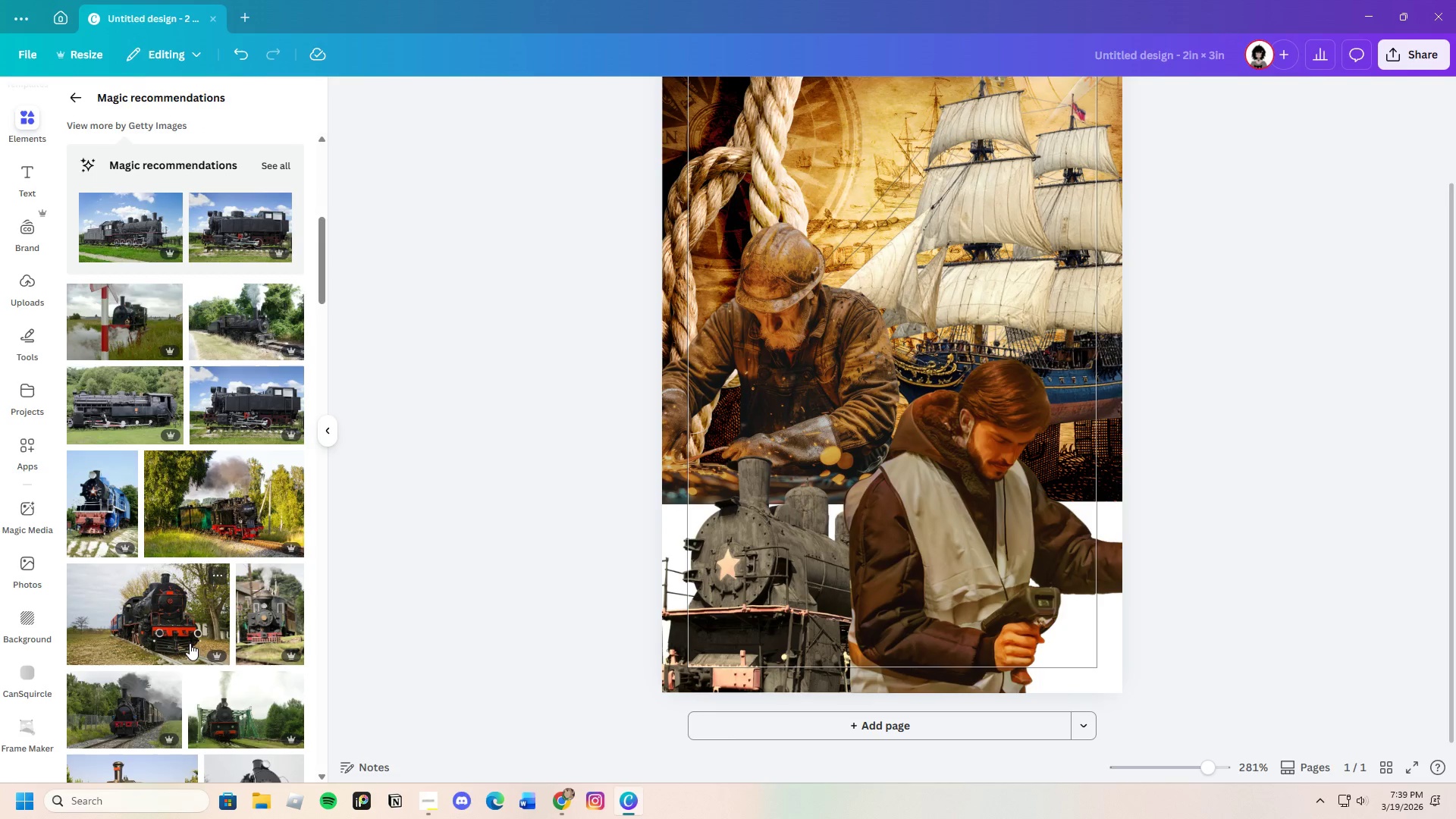 
wait(5.95)
 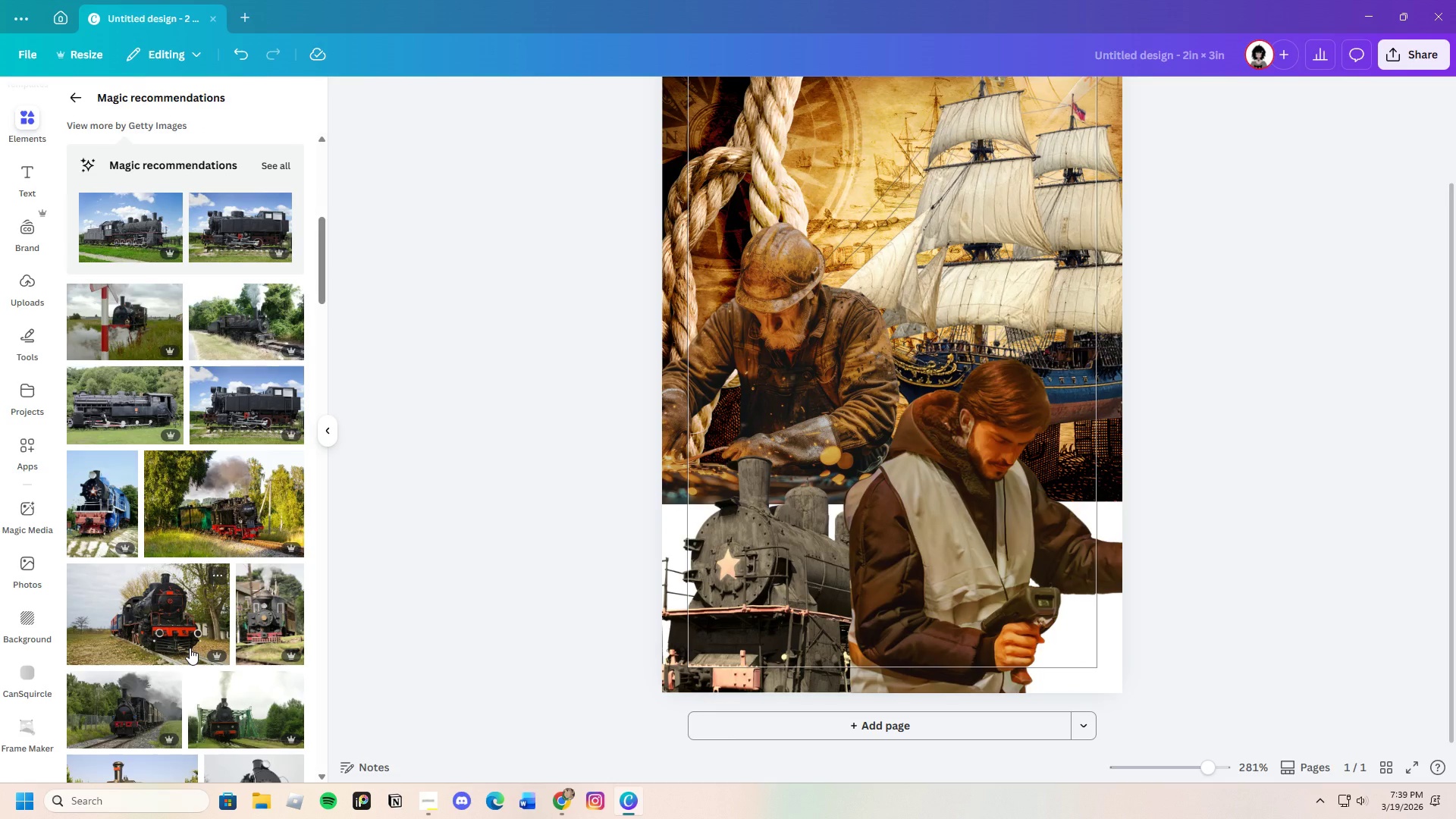 
left_click([69, 96])
 